 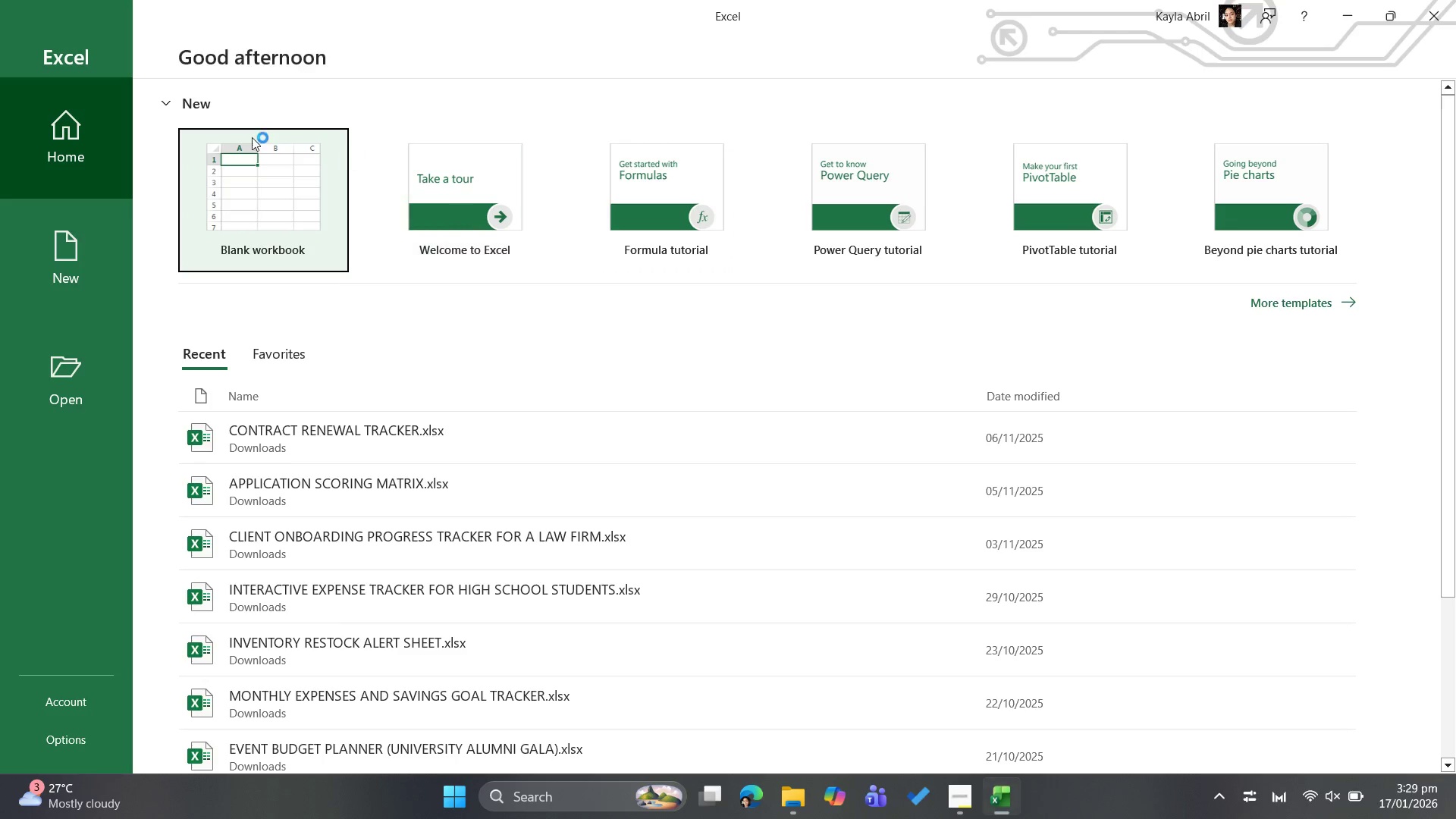 
left_click_drag(start_coordinate=[244, 199], to_coordinate=[1112, 140])
 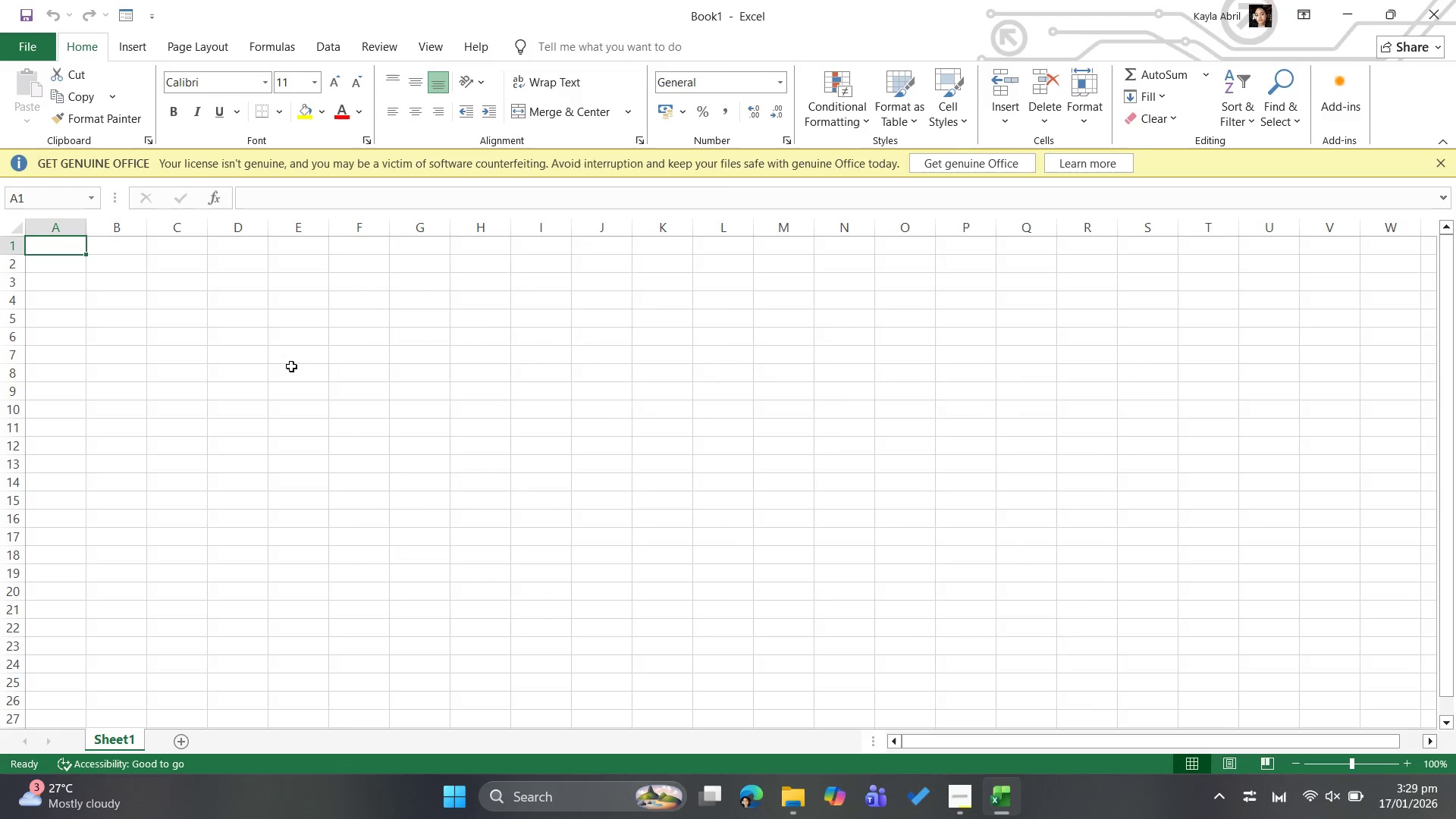 
left_click([1112, 140])
 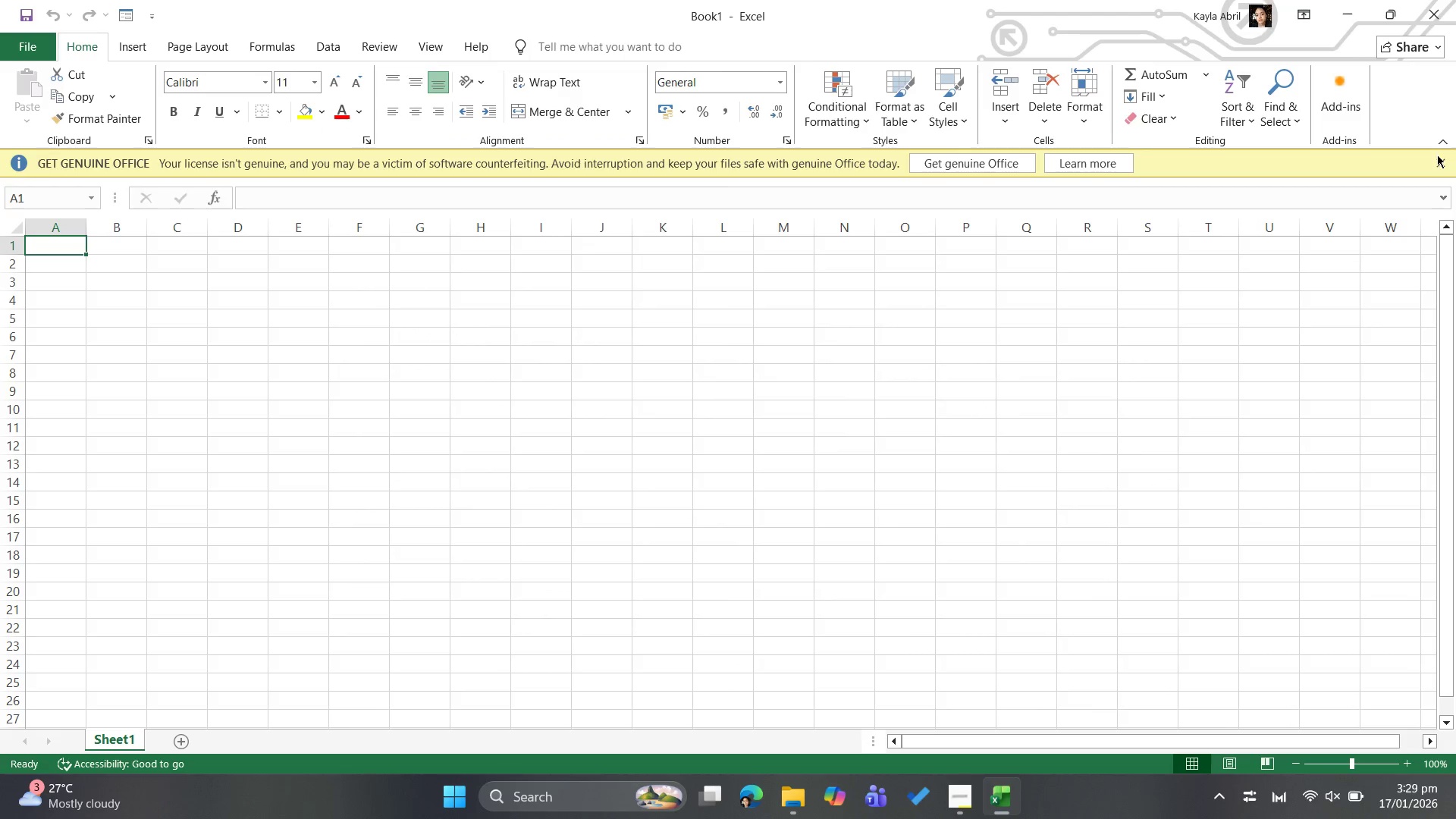 
left_click([1437, 155])
 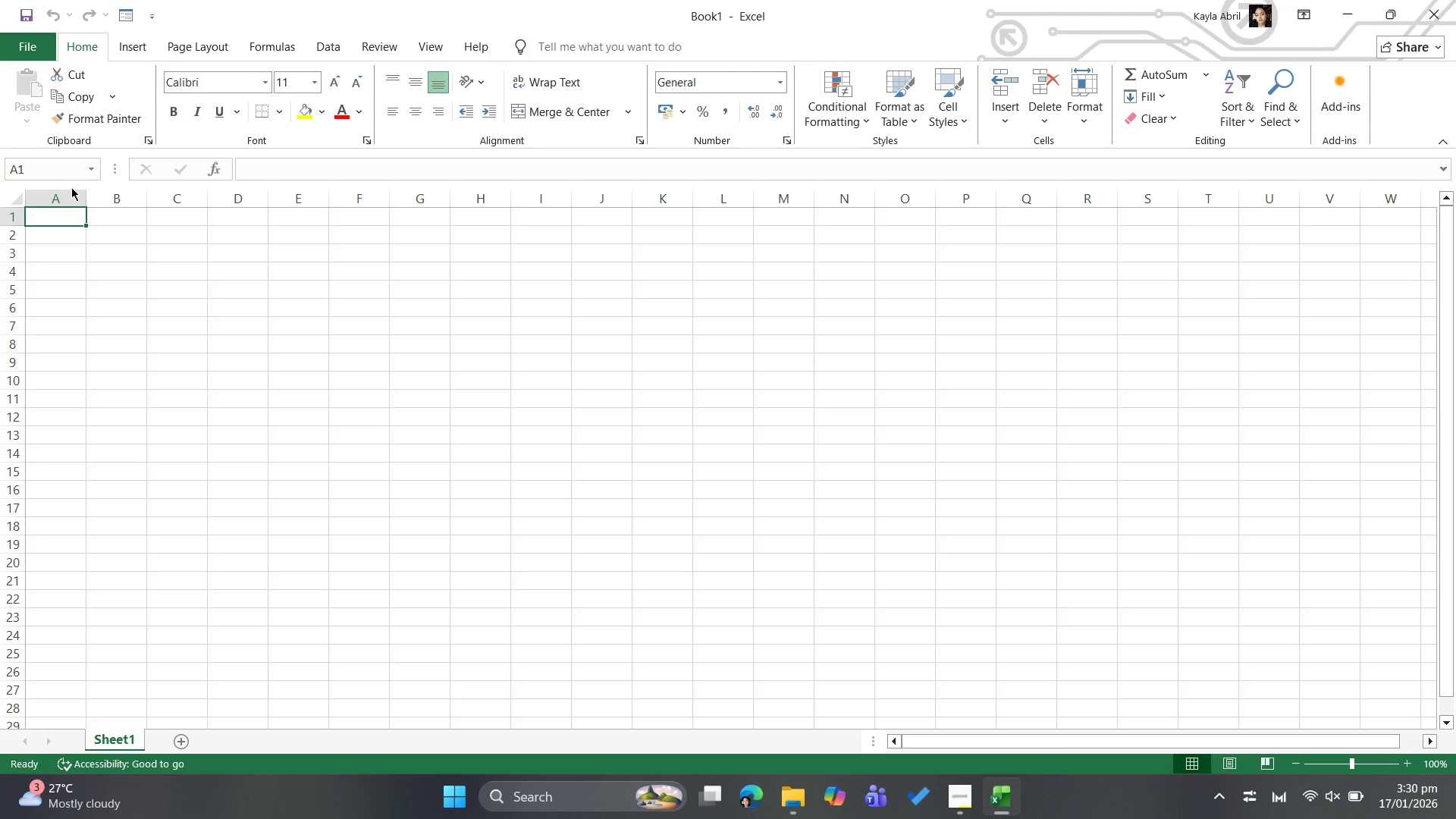 
wait(21.7)
 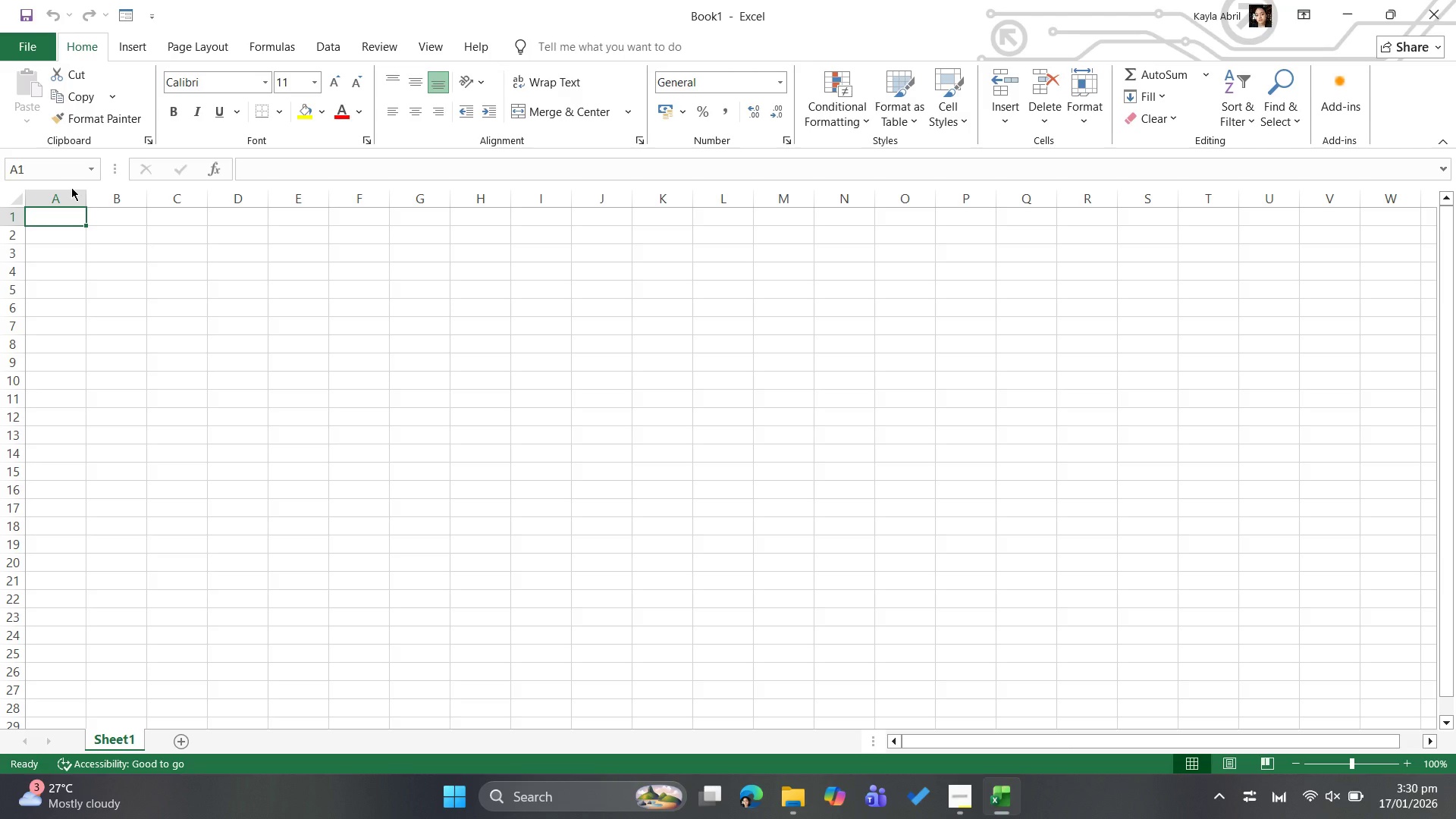 
left_click_drag(start_coordinate=[73, 202], to_coordinate=[196, 194])
 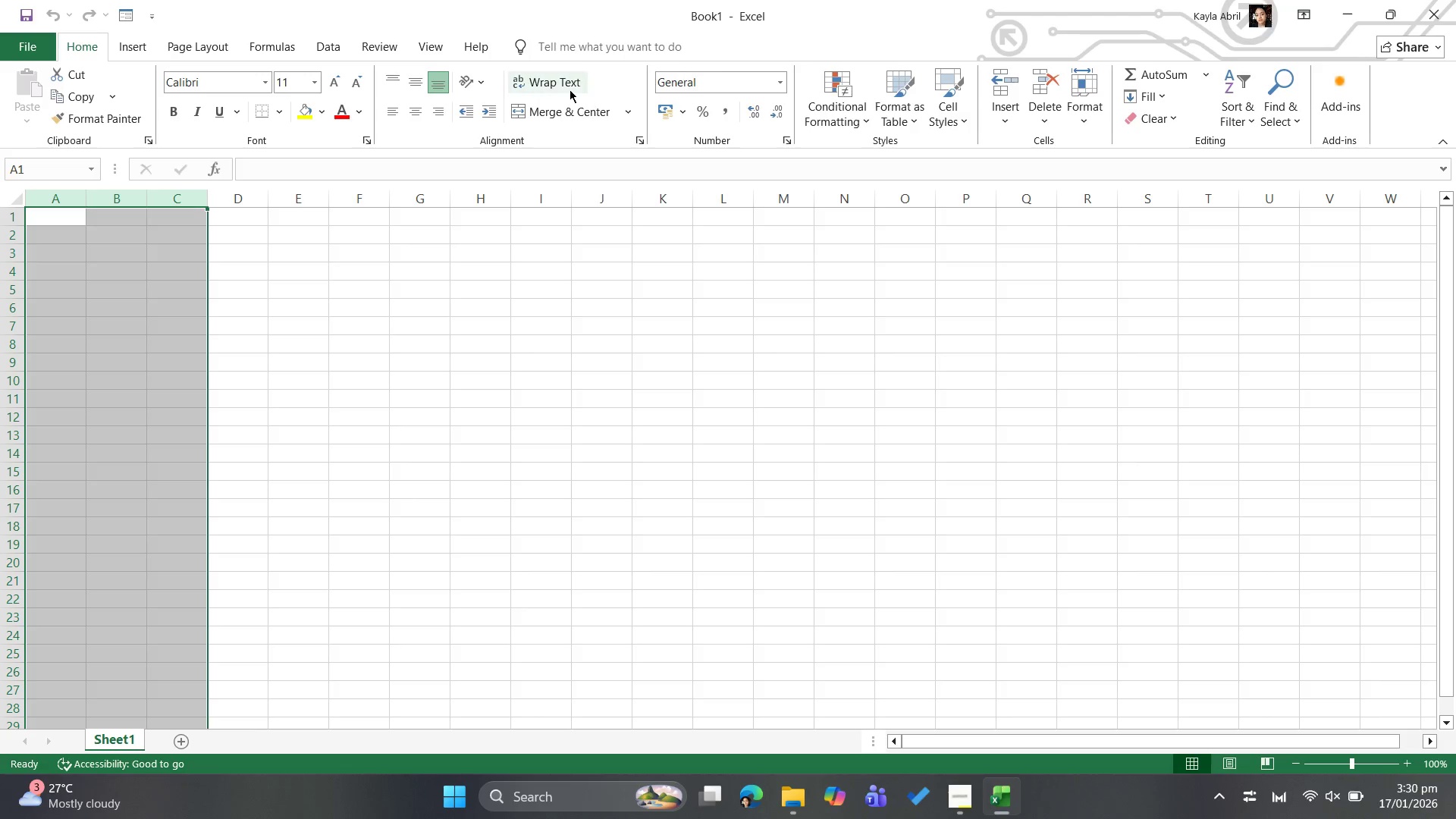 
left_click([560, 85])
 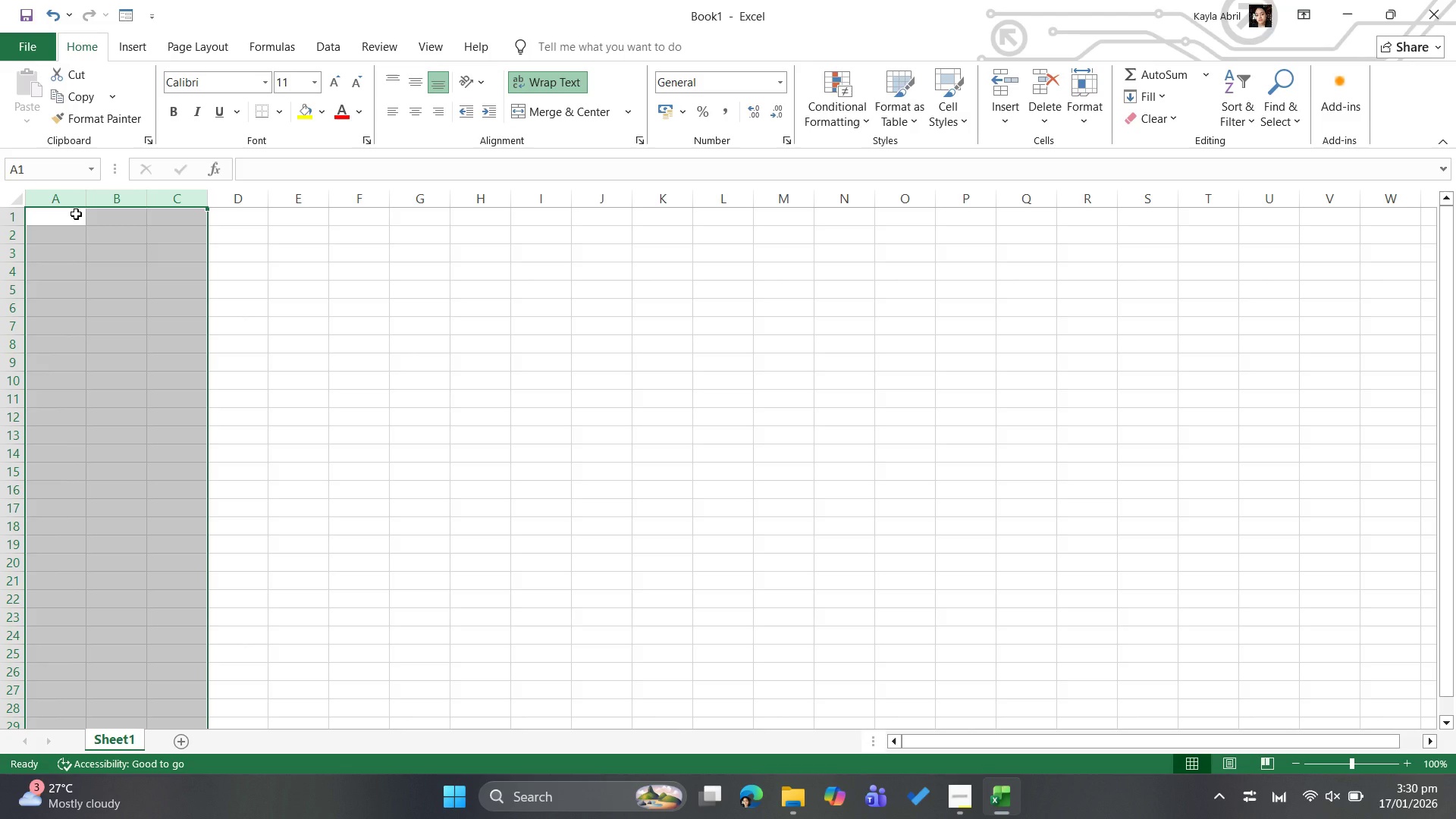 
wait(10.39)
 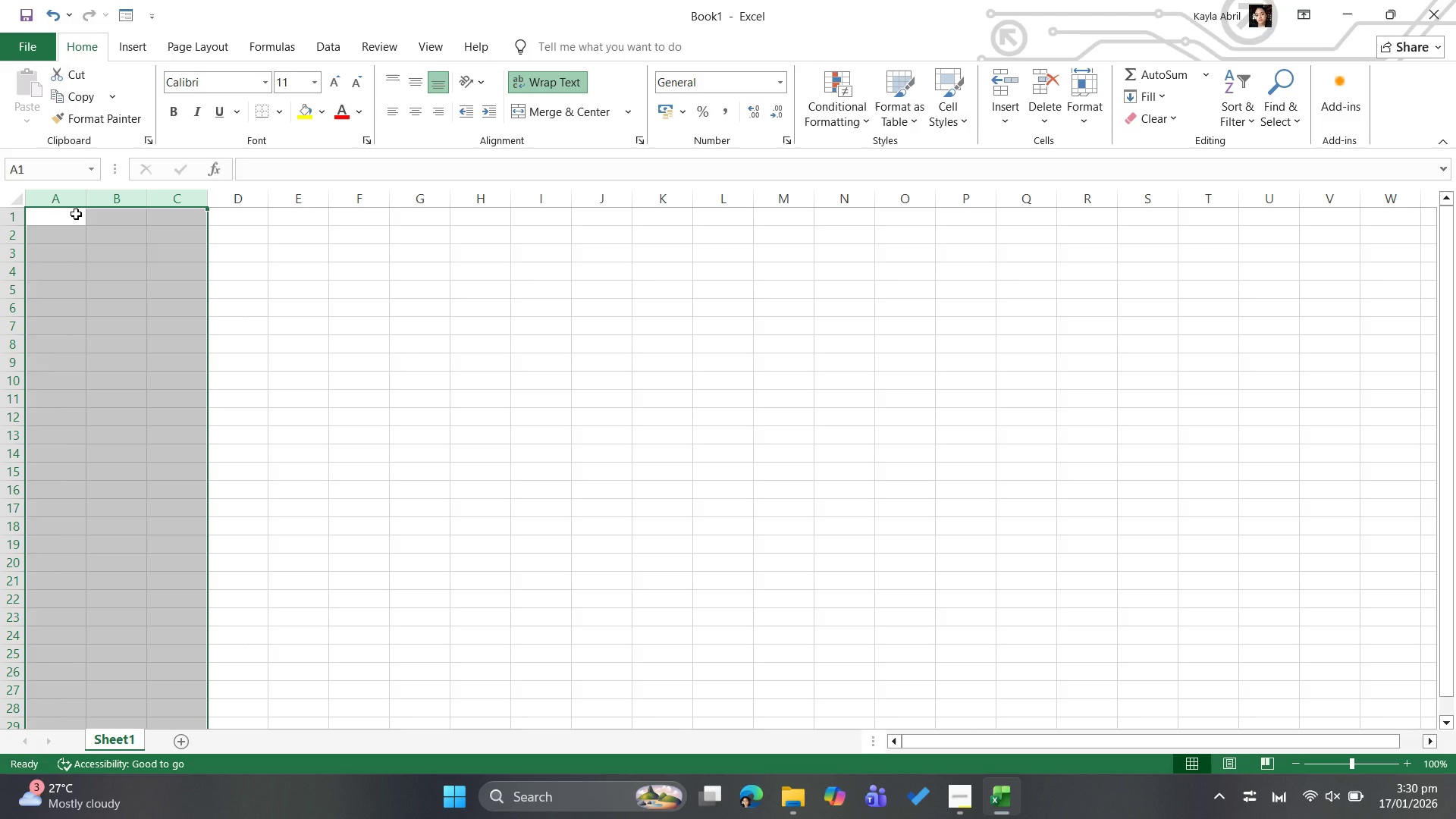 
left_click([77, 213])
 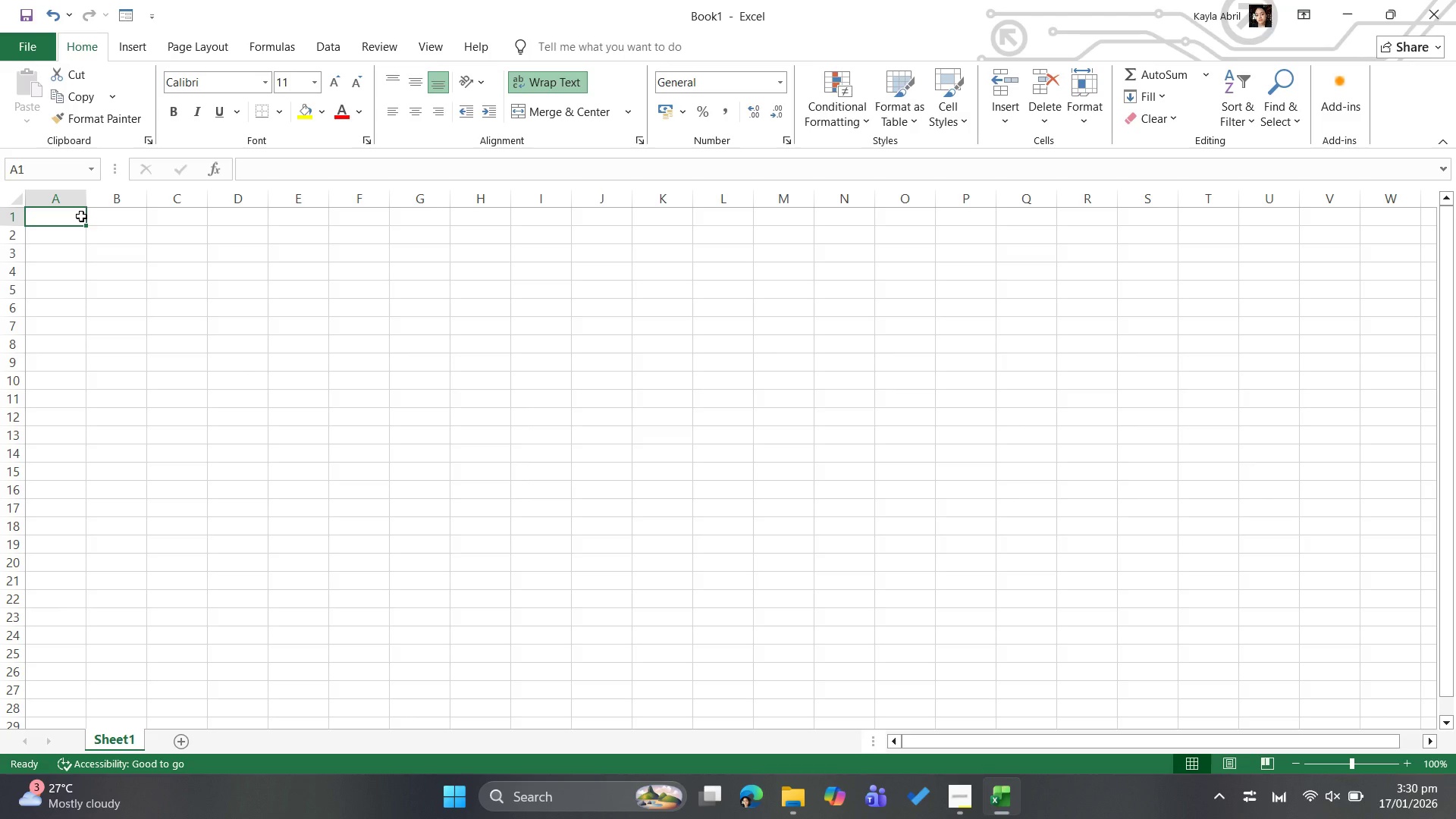 
wait(6.03)
 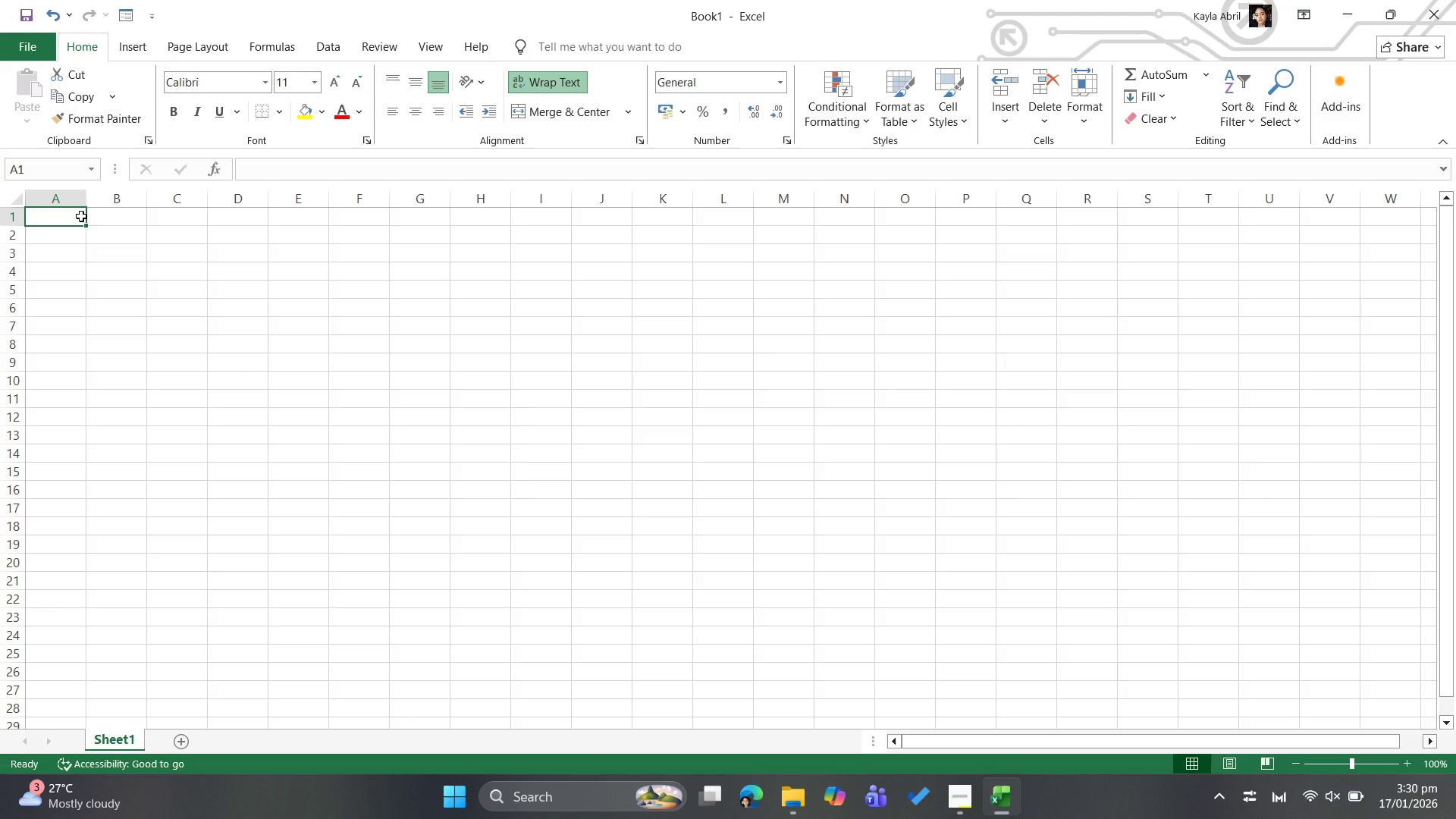 
type(INVESTMENT INPUTS)
 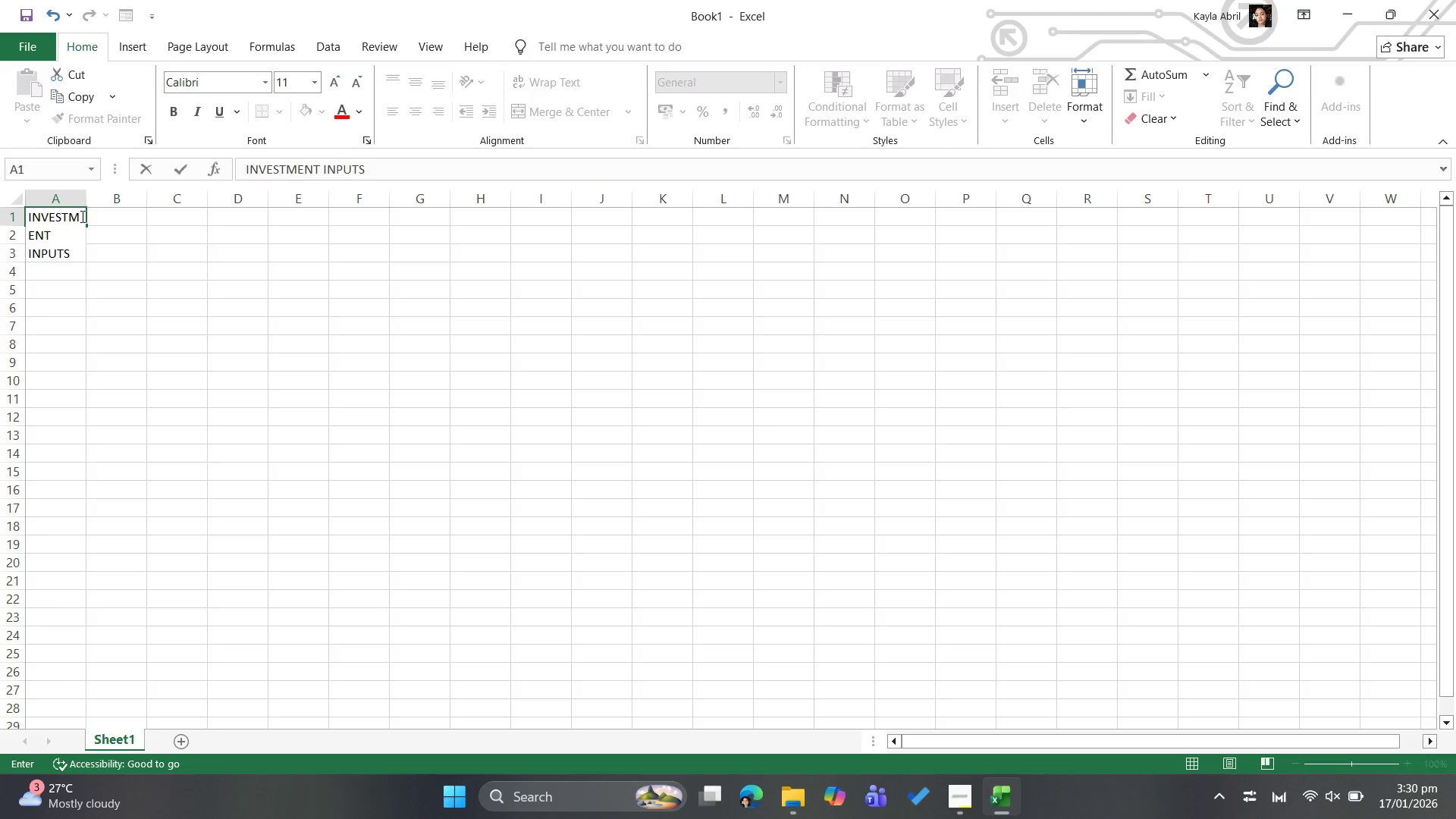 
key(ArrowRight)
 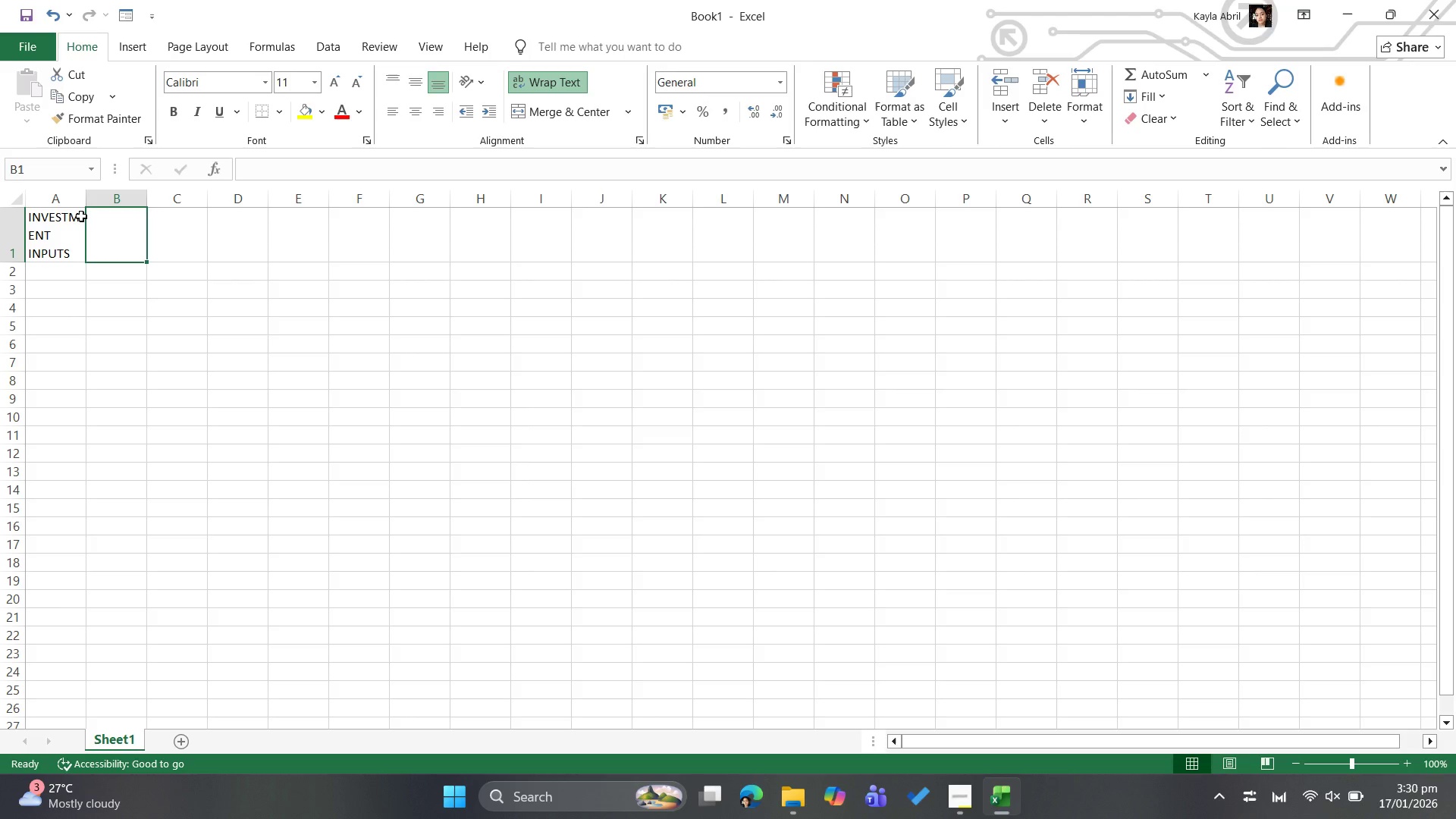 
scroll: coordinate [81, 216], scroll_direction: up, amount: 1.0
 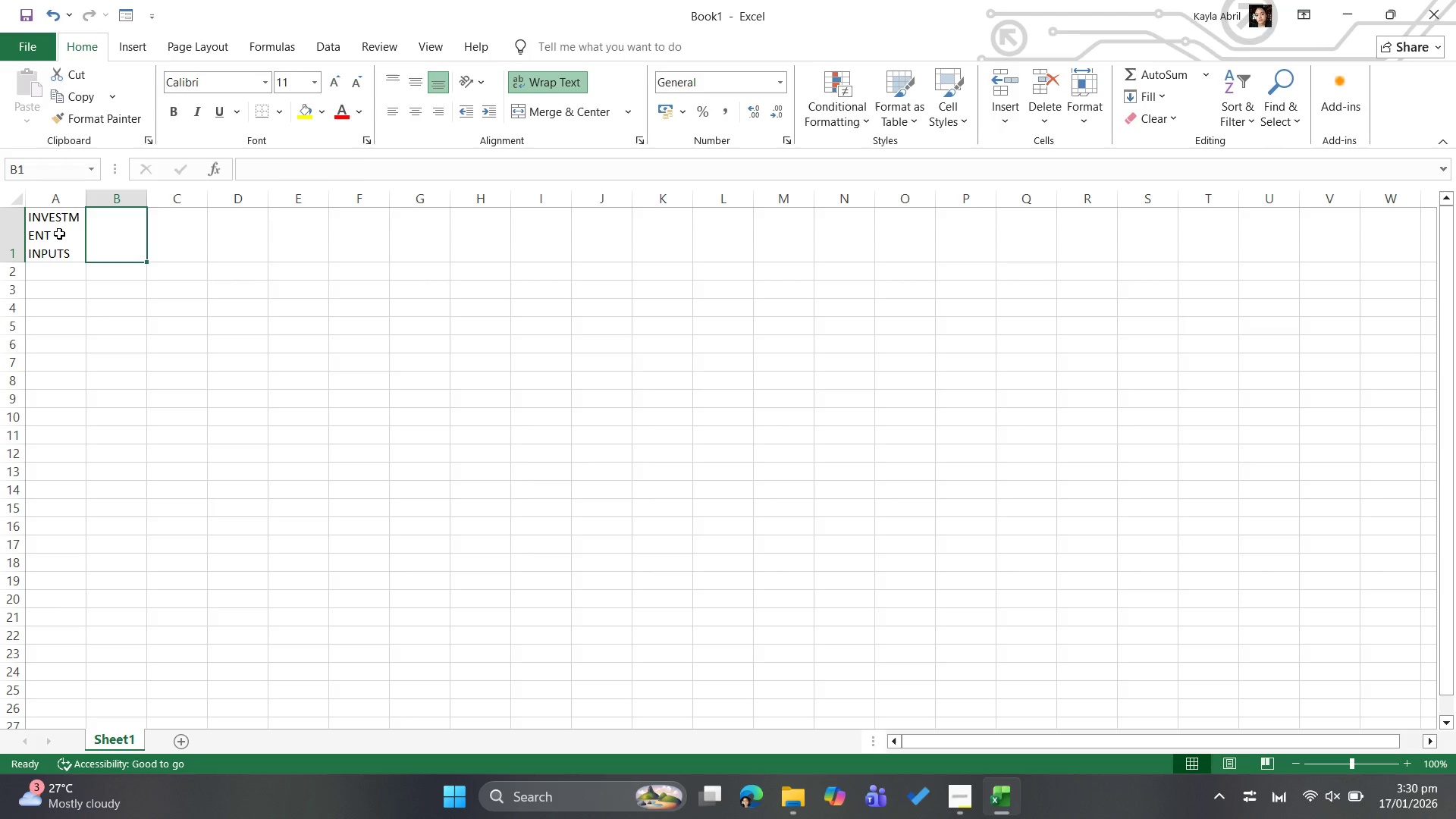 
left_click([59, 234])
 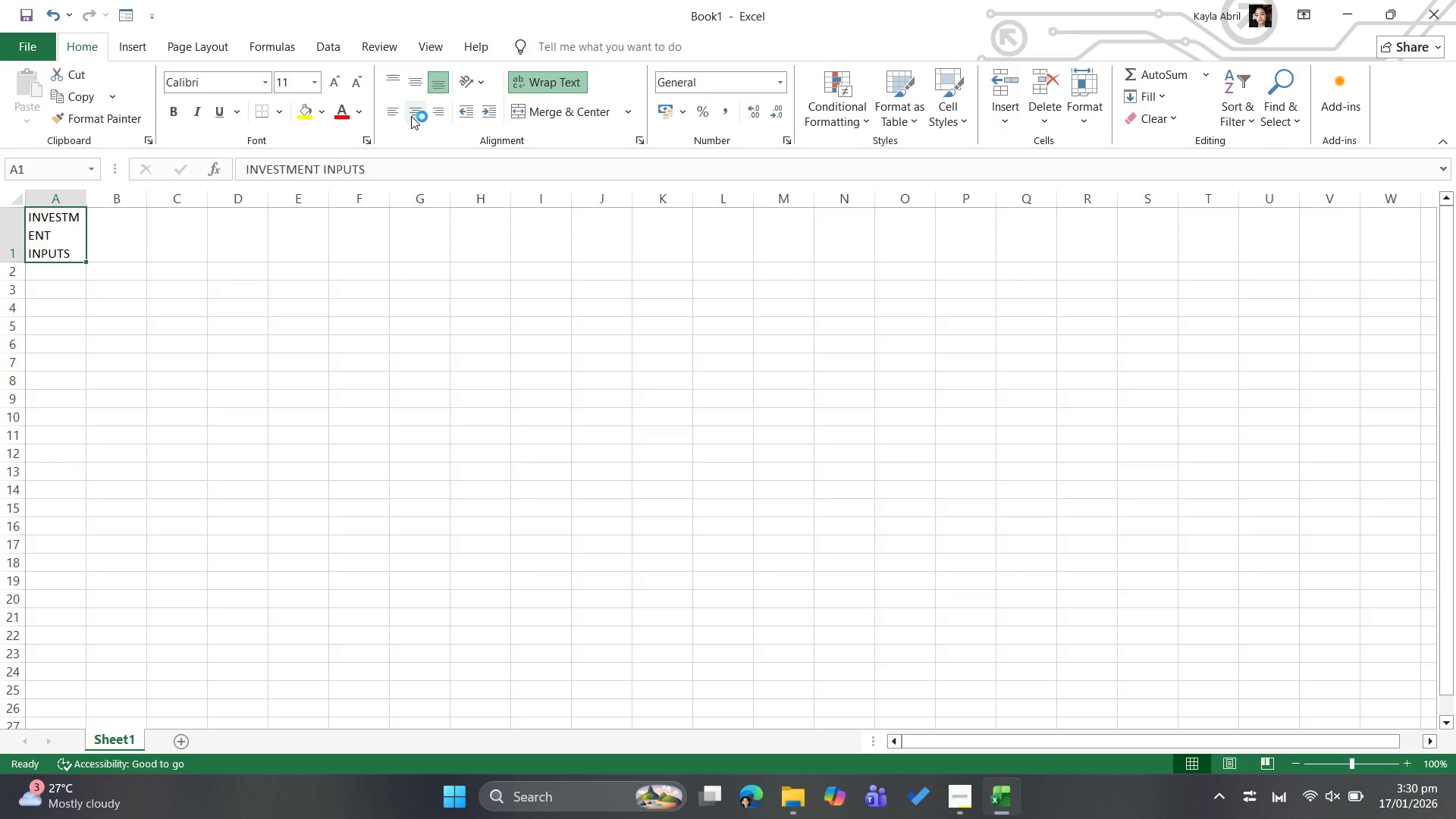 
left_click([415, 93])
 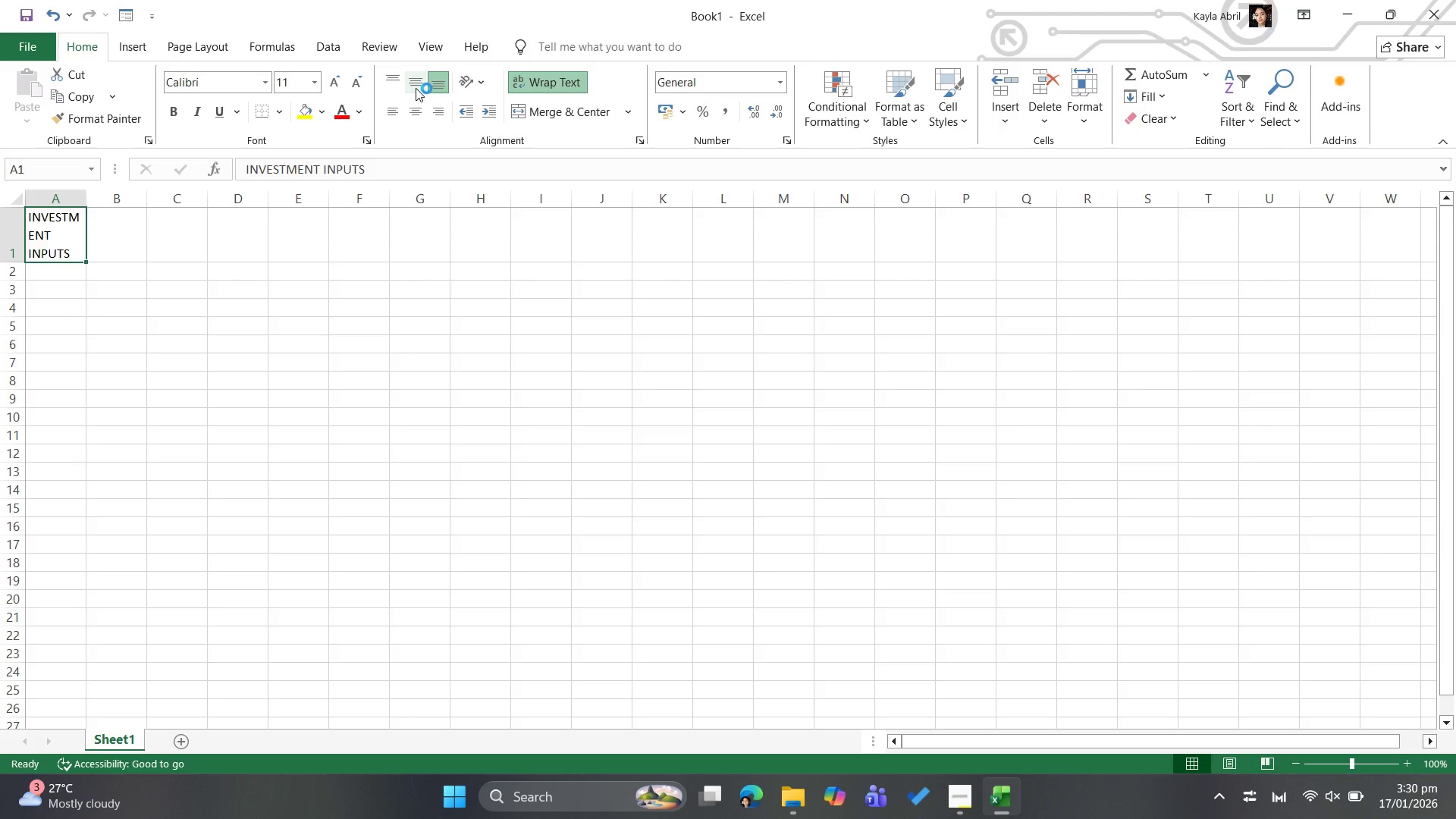 
left_click([416, 88])
 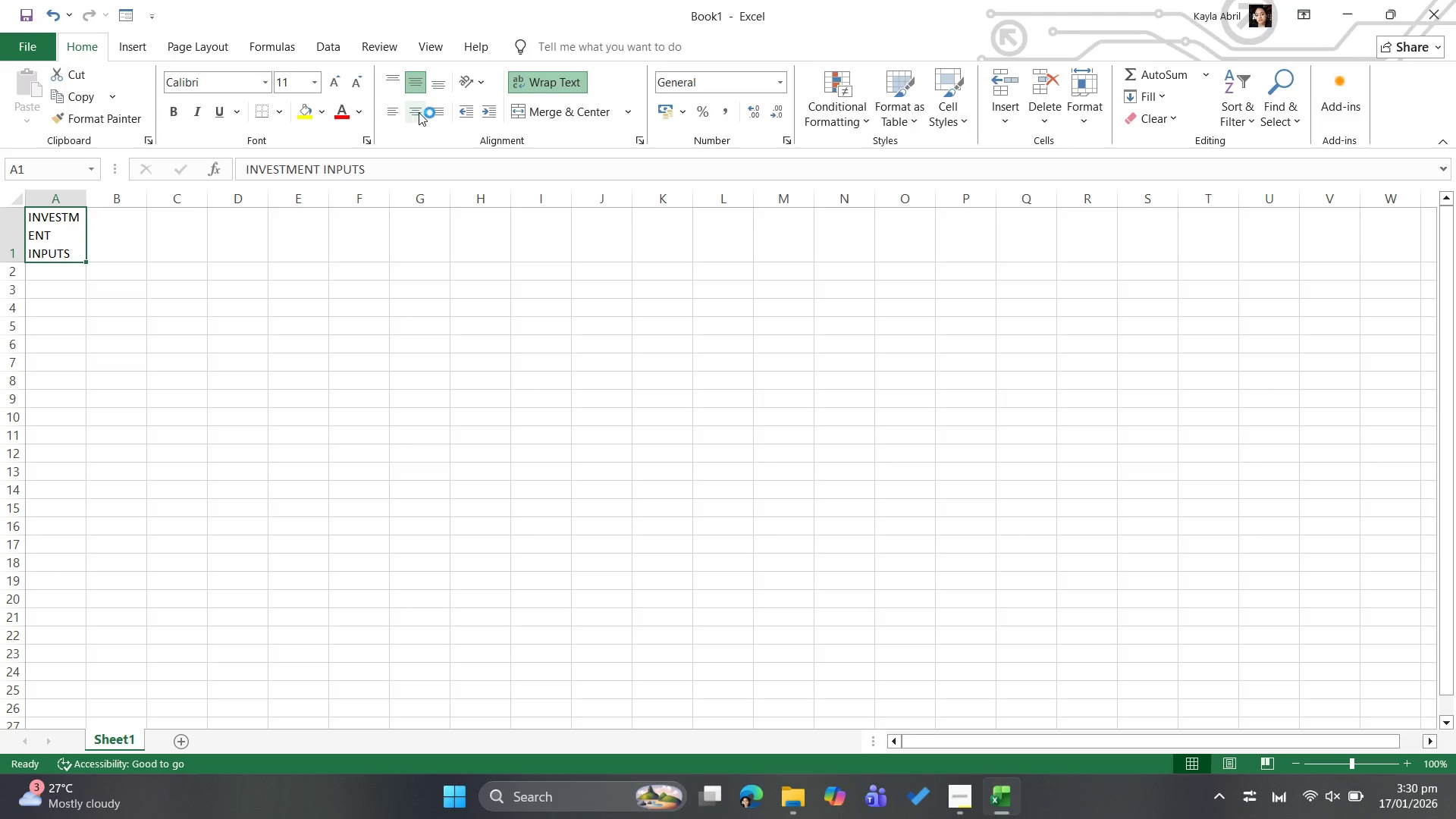 
left_click([421, 110])
 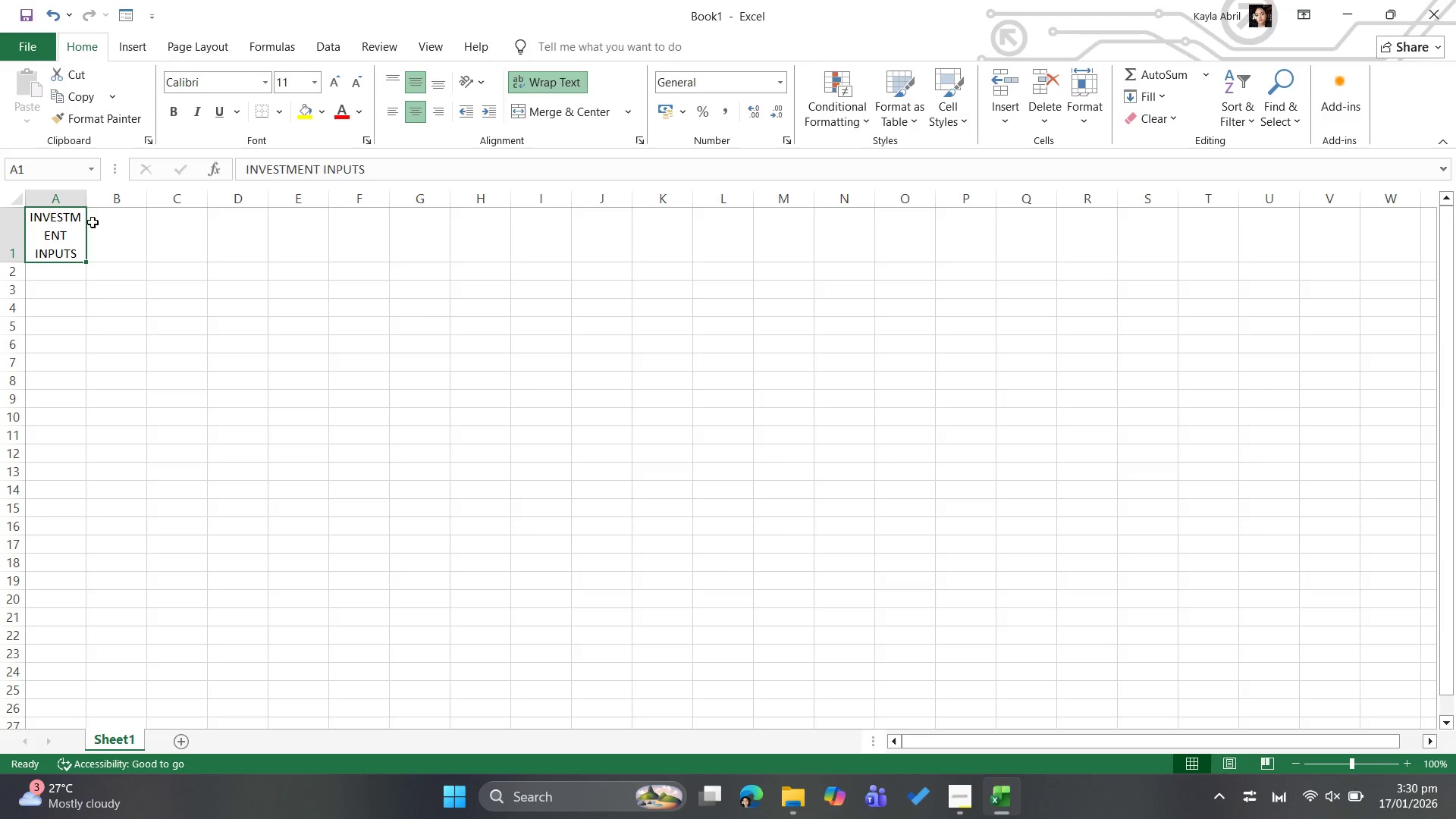 
left_click([122, 226])
 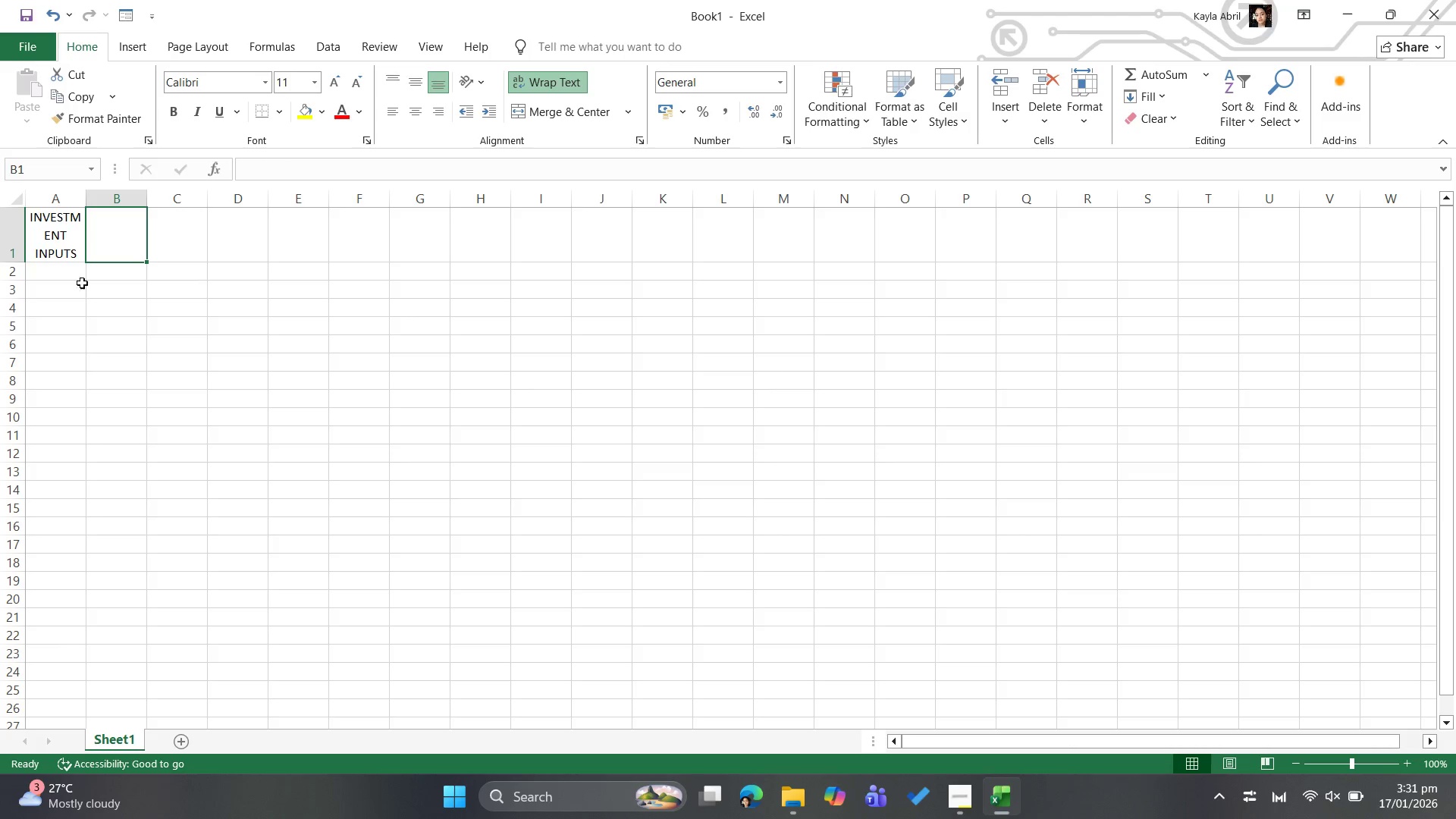 
wait(6.55)
 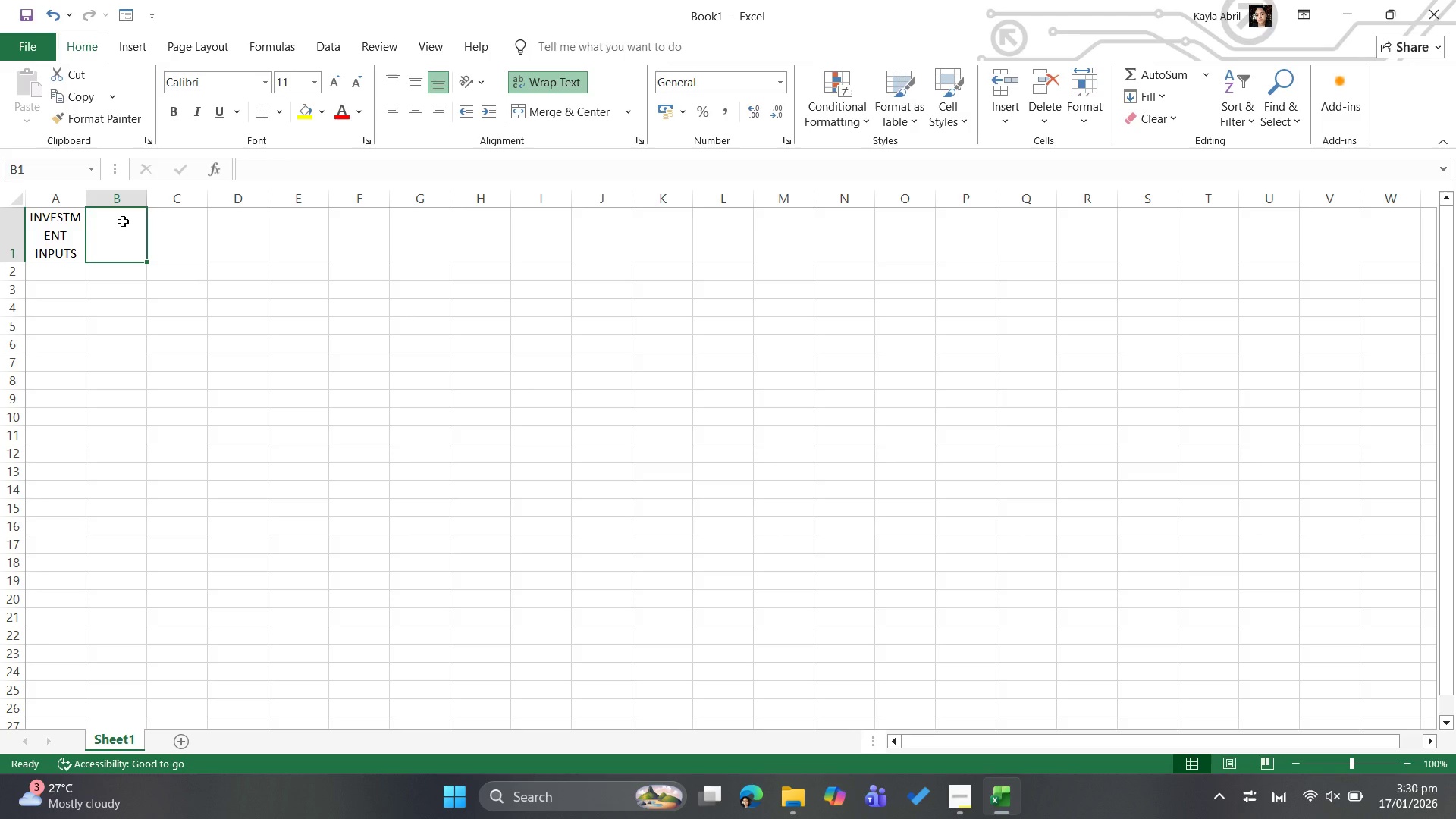 
left_click_drag(start_coordinate=[58, 249], to_coordinate=[165, 255])
 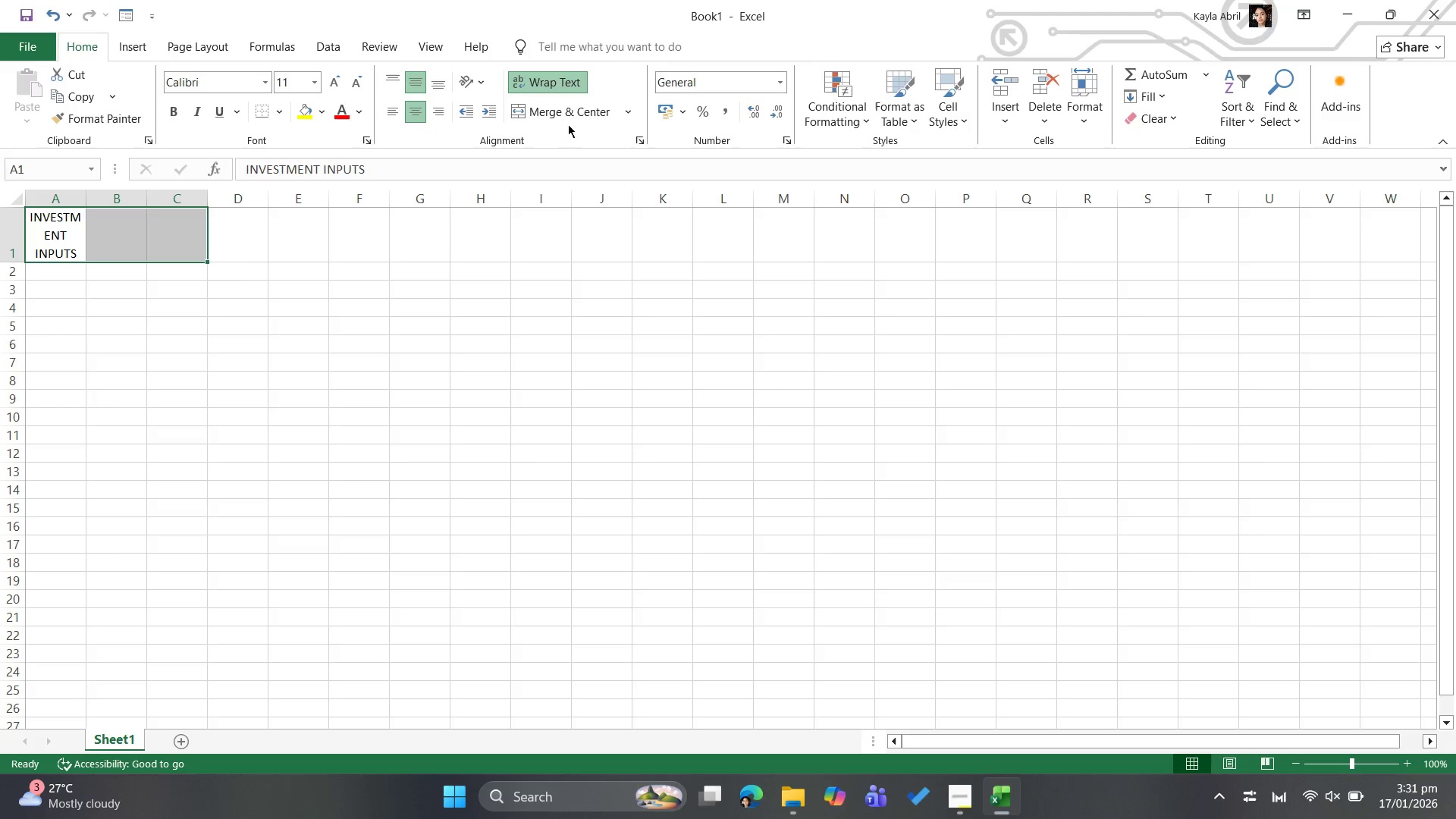 
left_click([575, 106])
 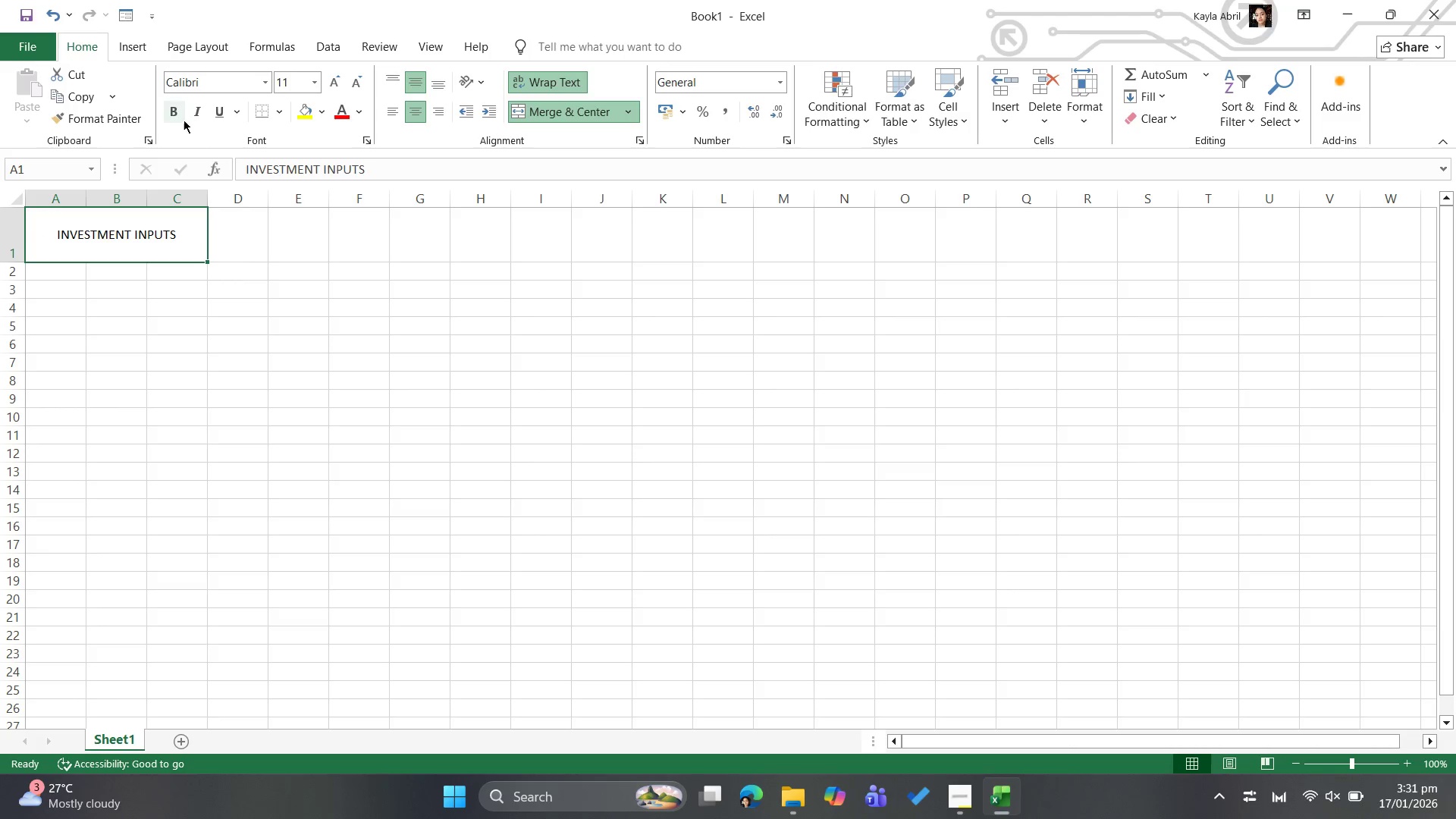 
left_click([168, 105])
 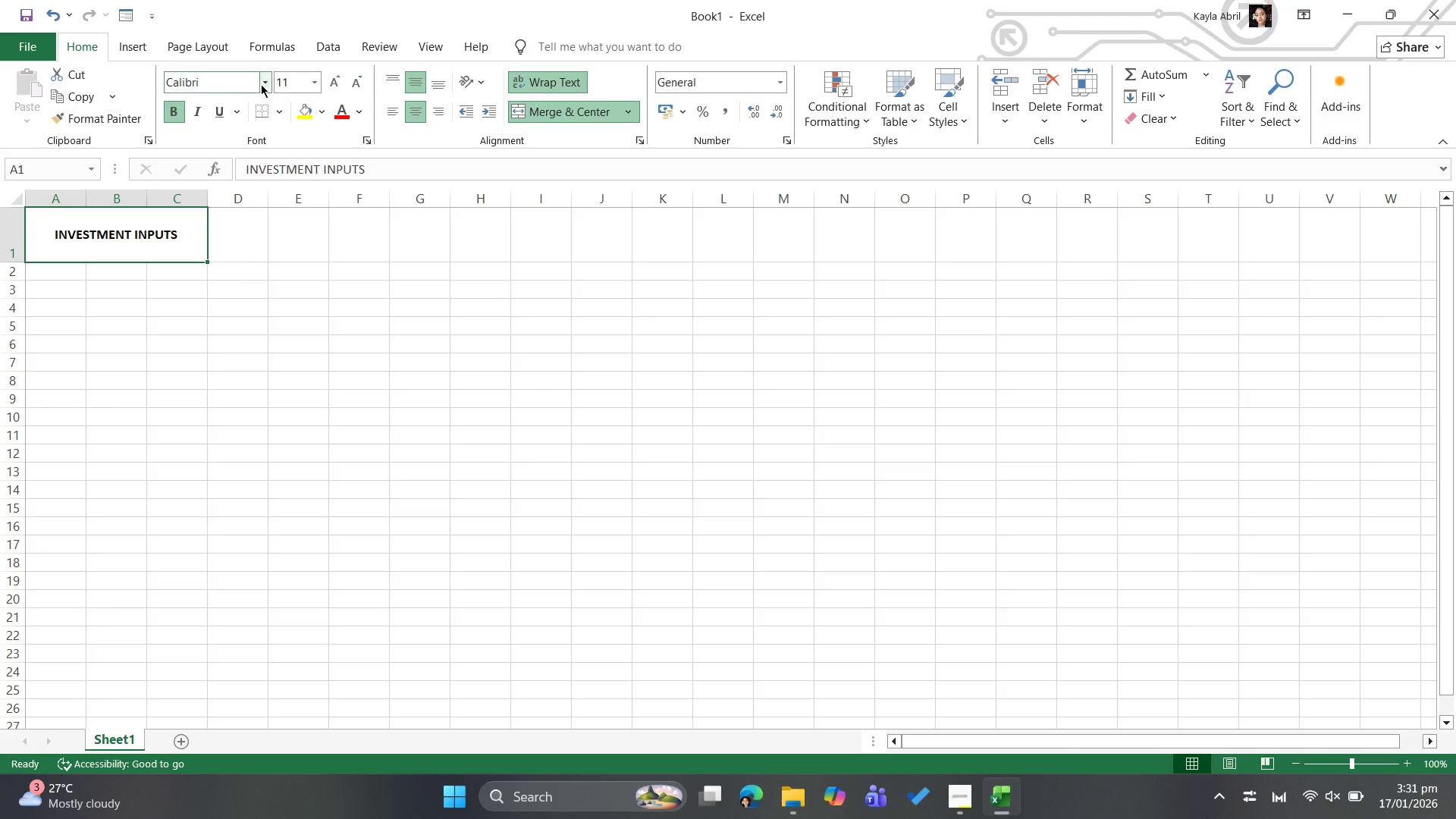 
left_click([267, 77])
 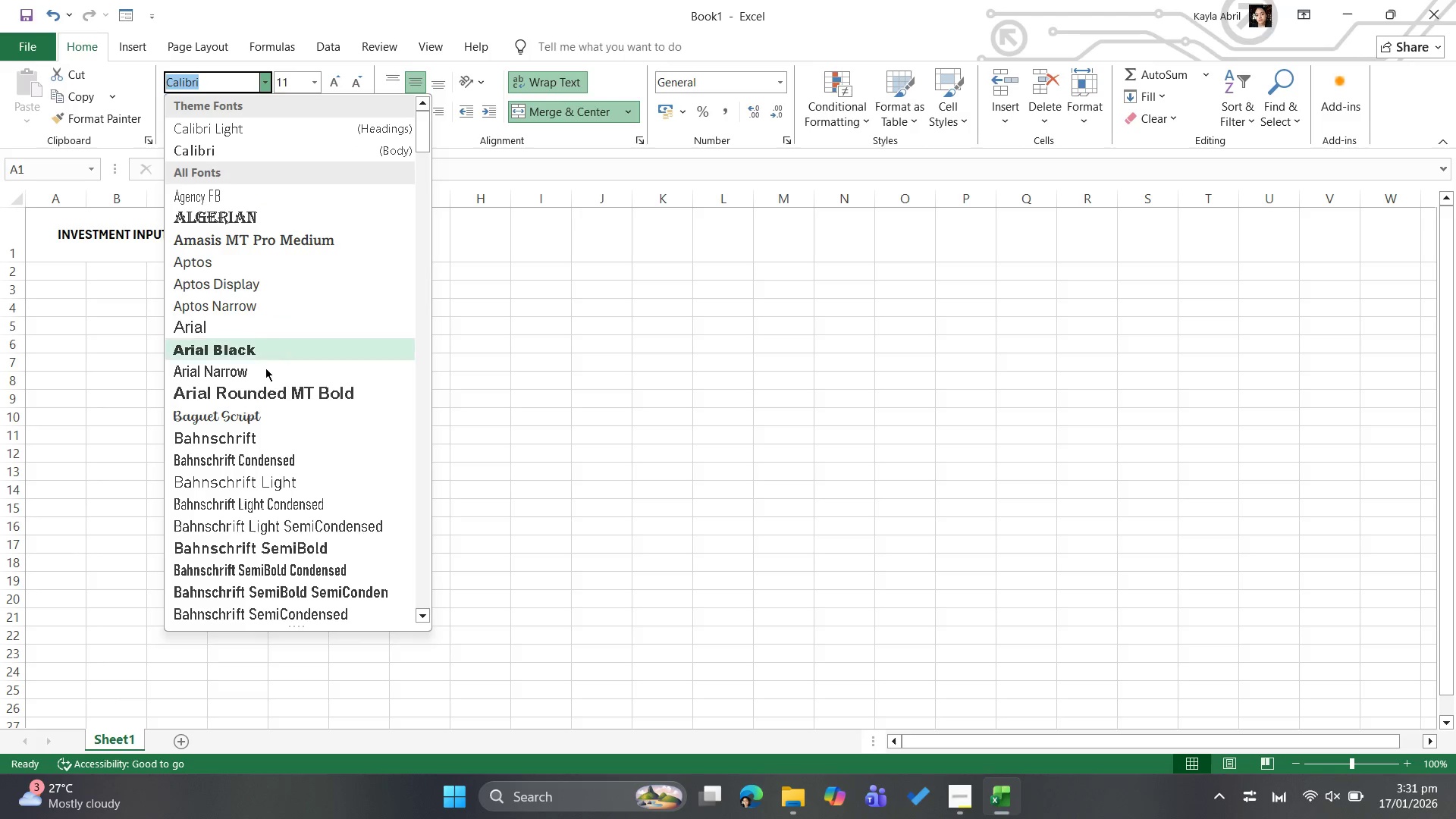 
mouse_move([266, 334])
 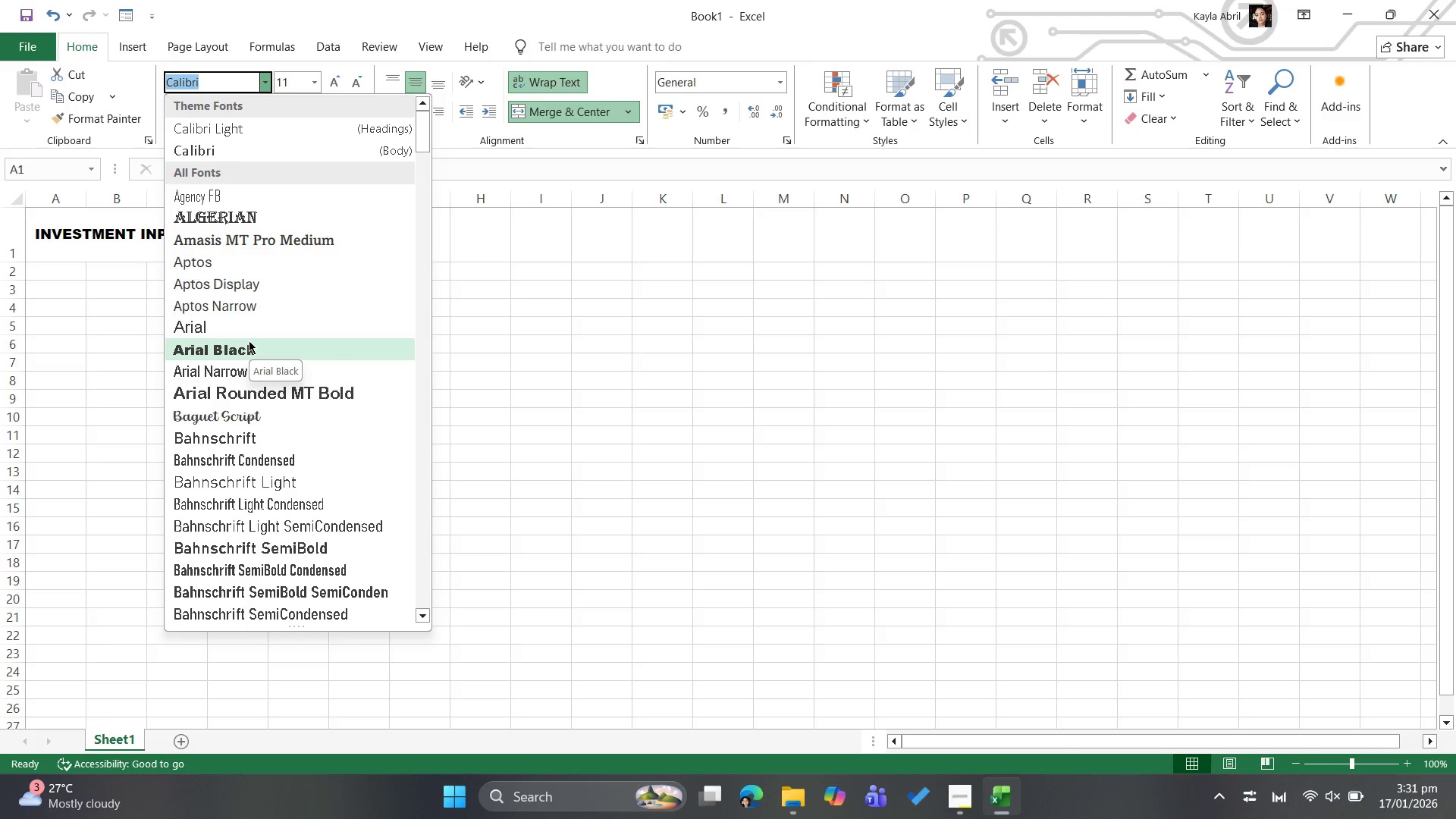 
wait(5.27)
 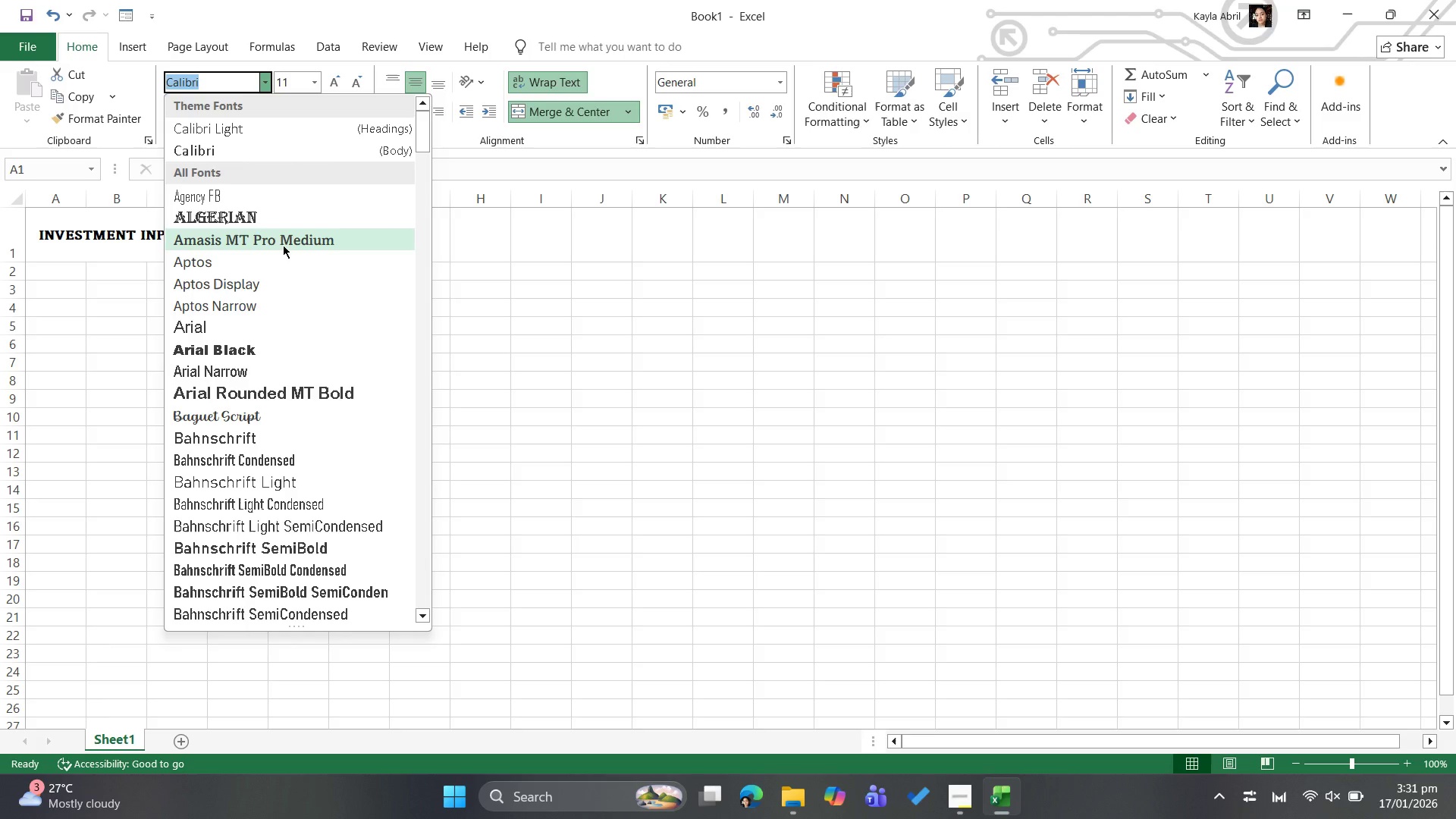 
left_click([249, 340])
 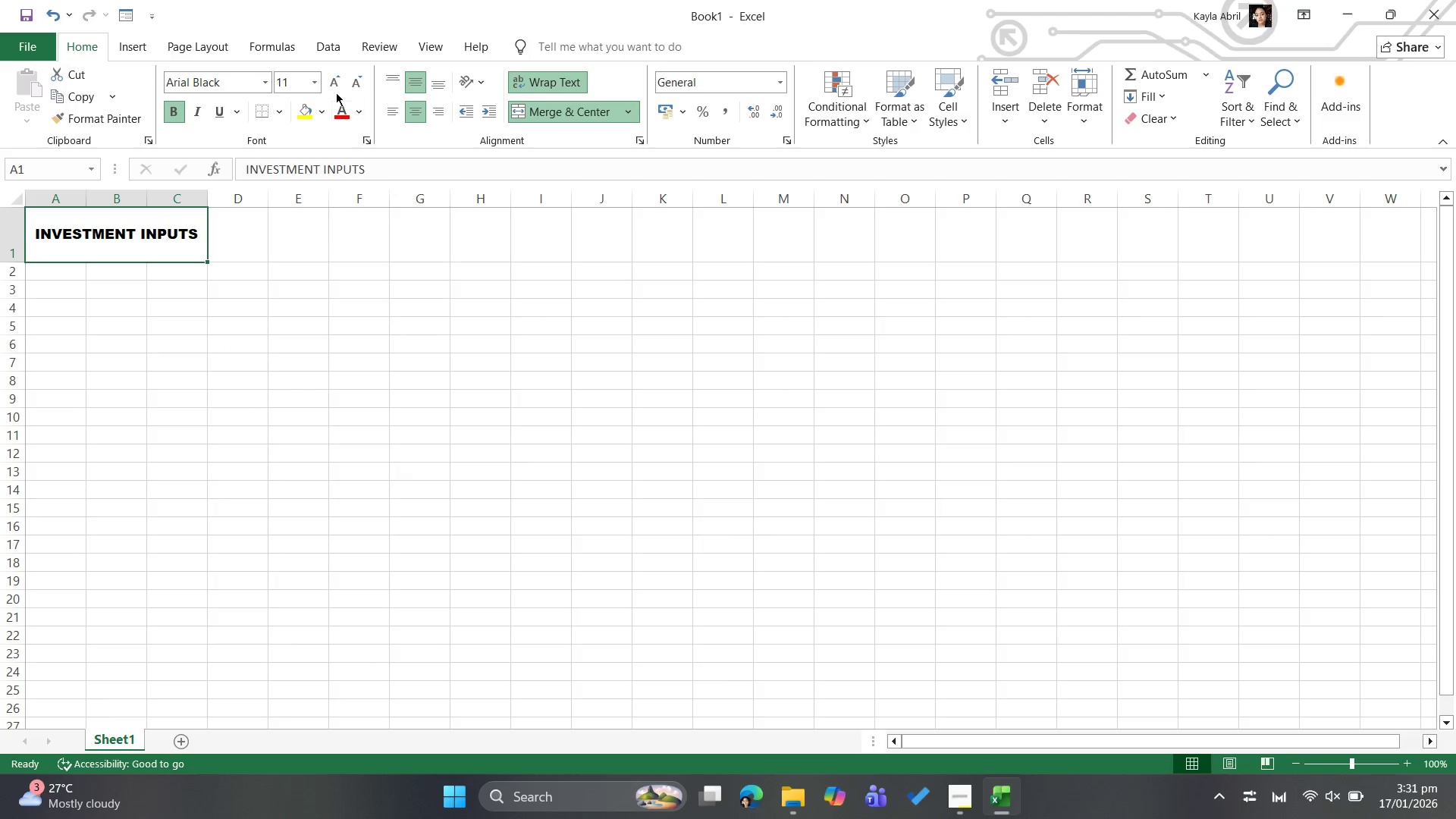 
mouse_move([328, 136])
 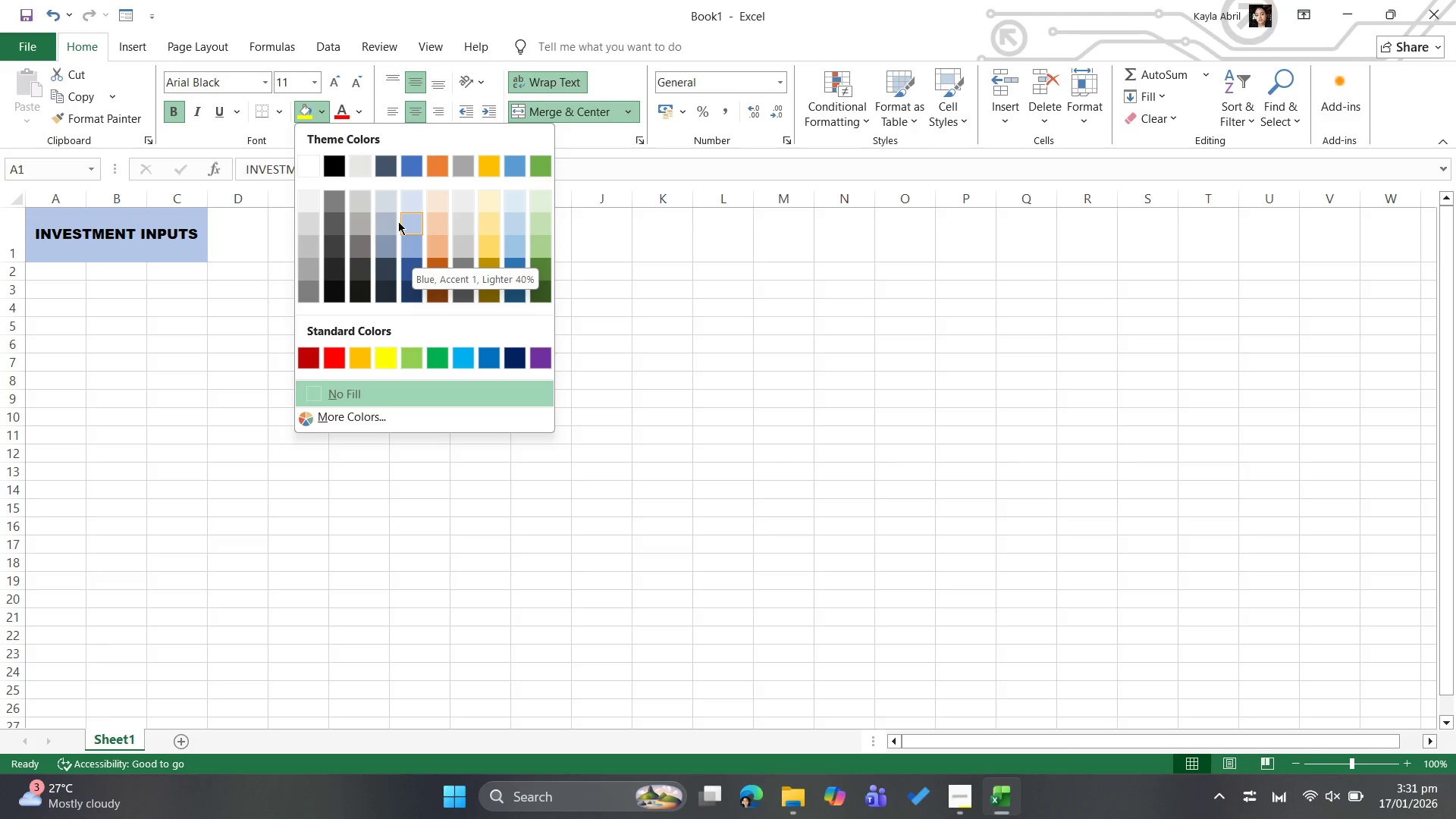 
wait(18.95)
 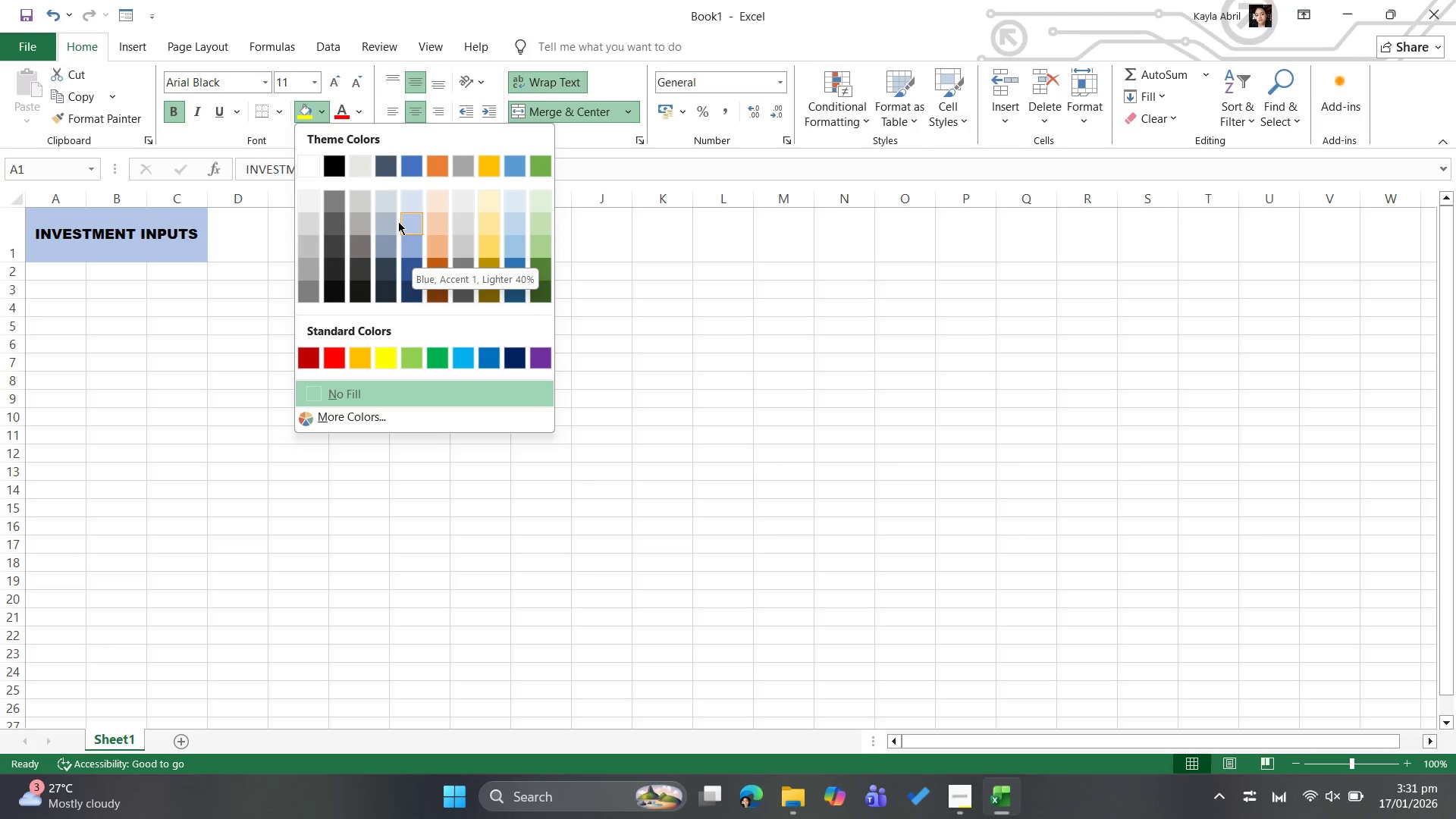 
left_click([418, 256])
 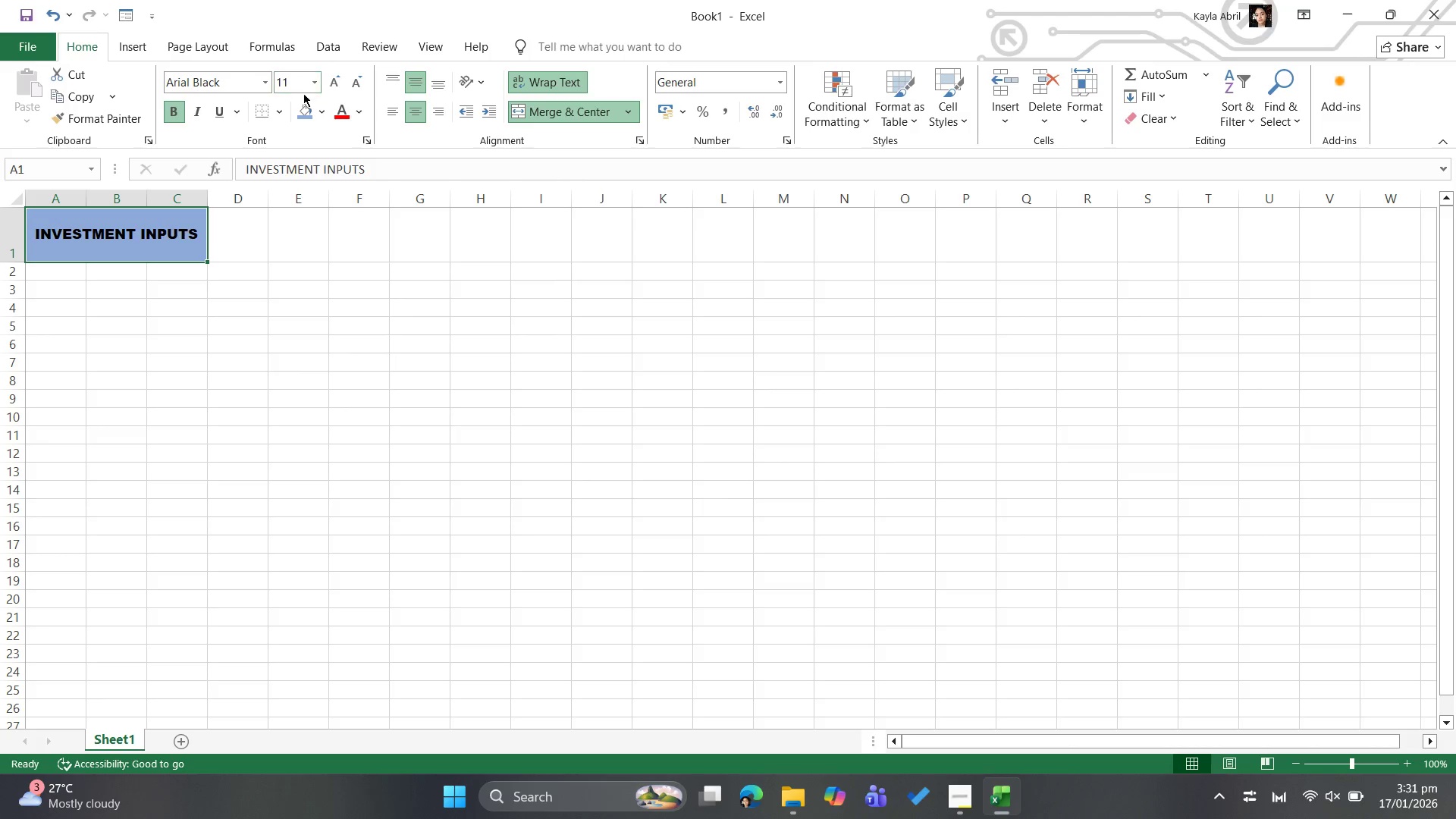 
left_click([312, 82])
 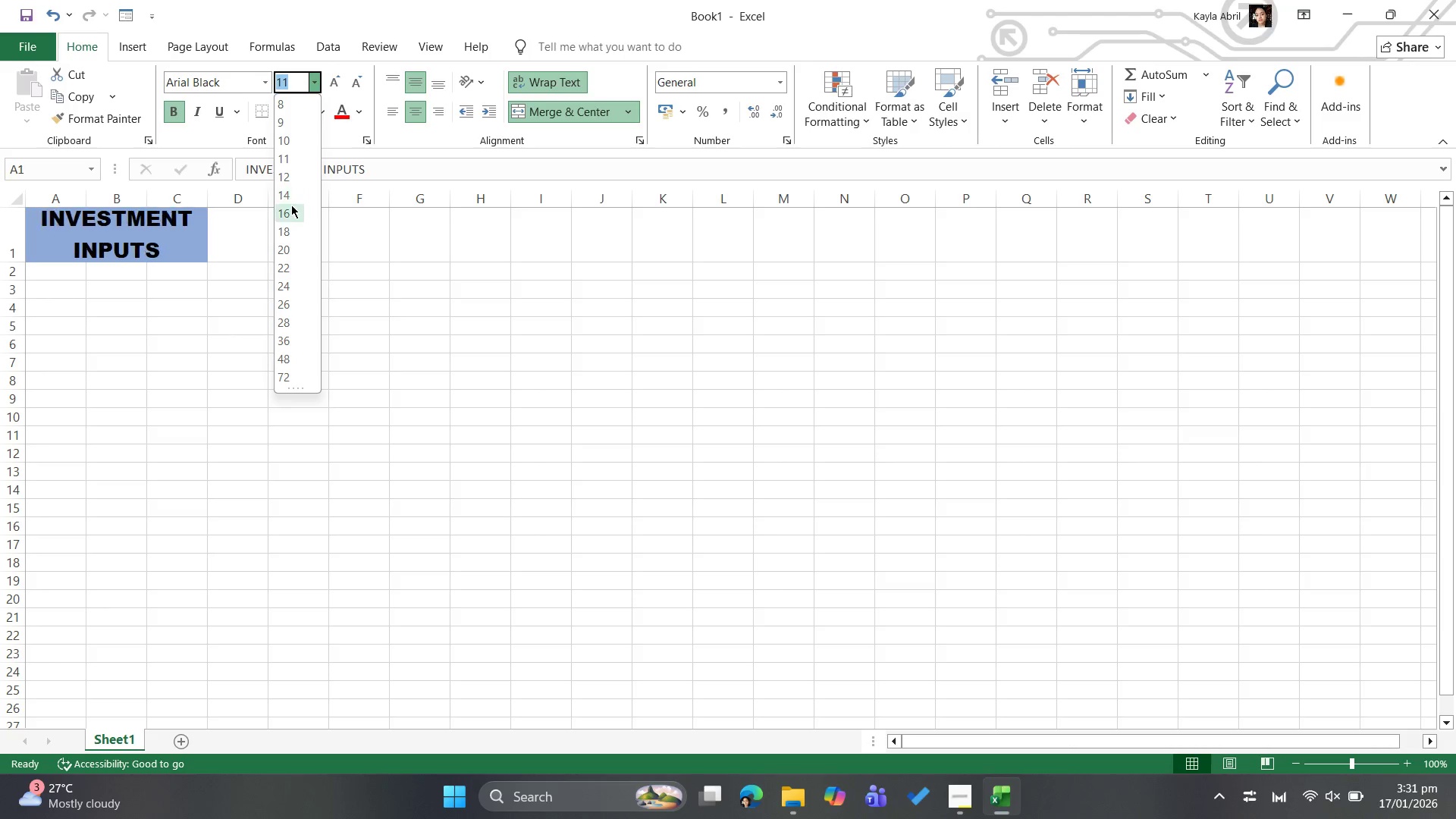 
wait(7.53)
 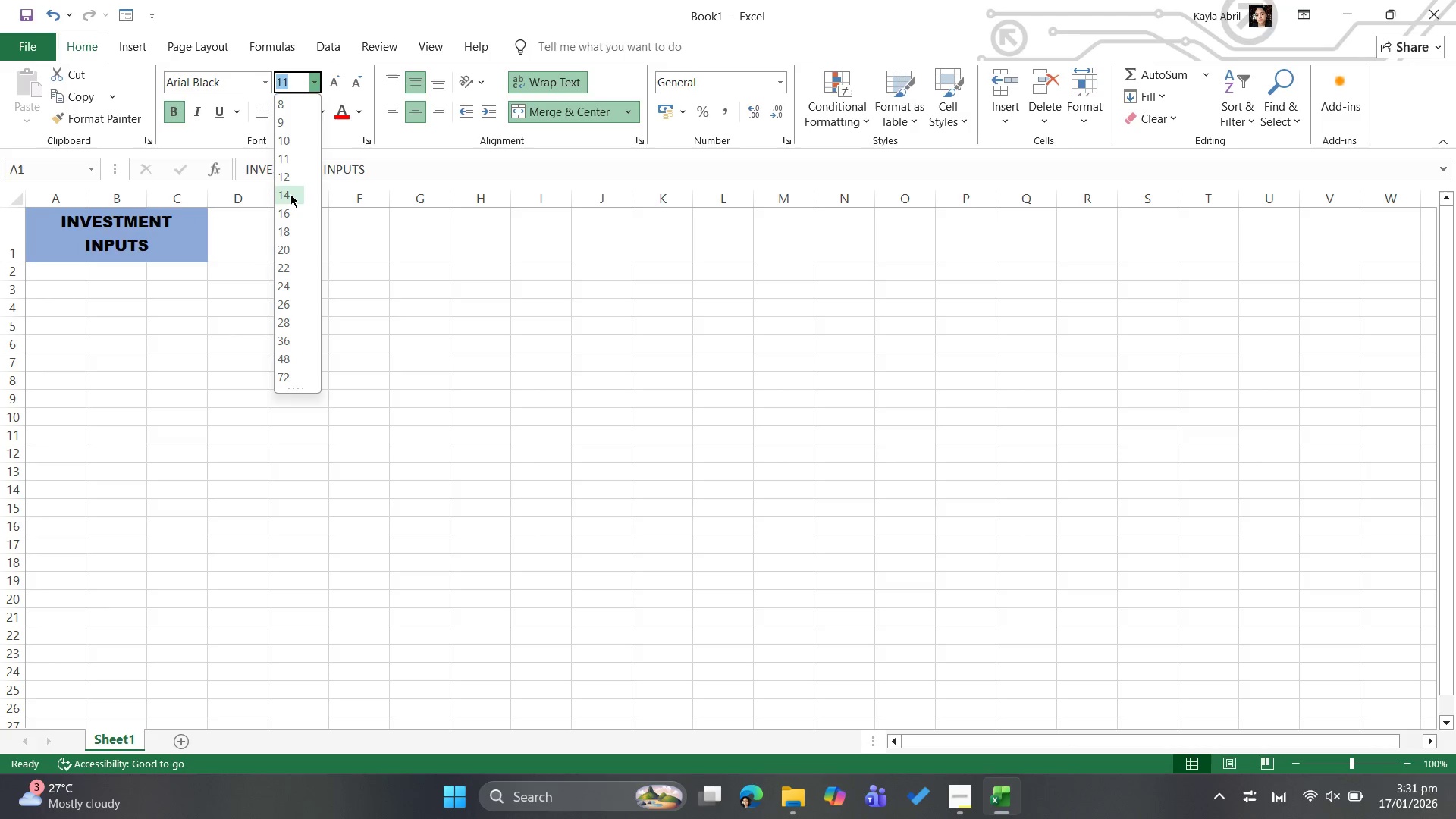 
left_click([287, 193])
 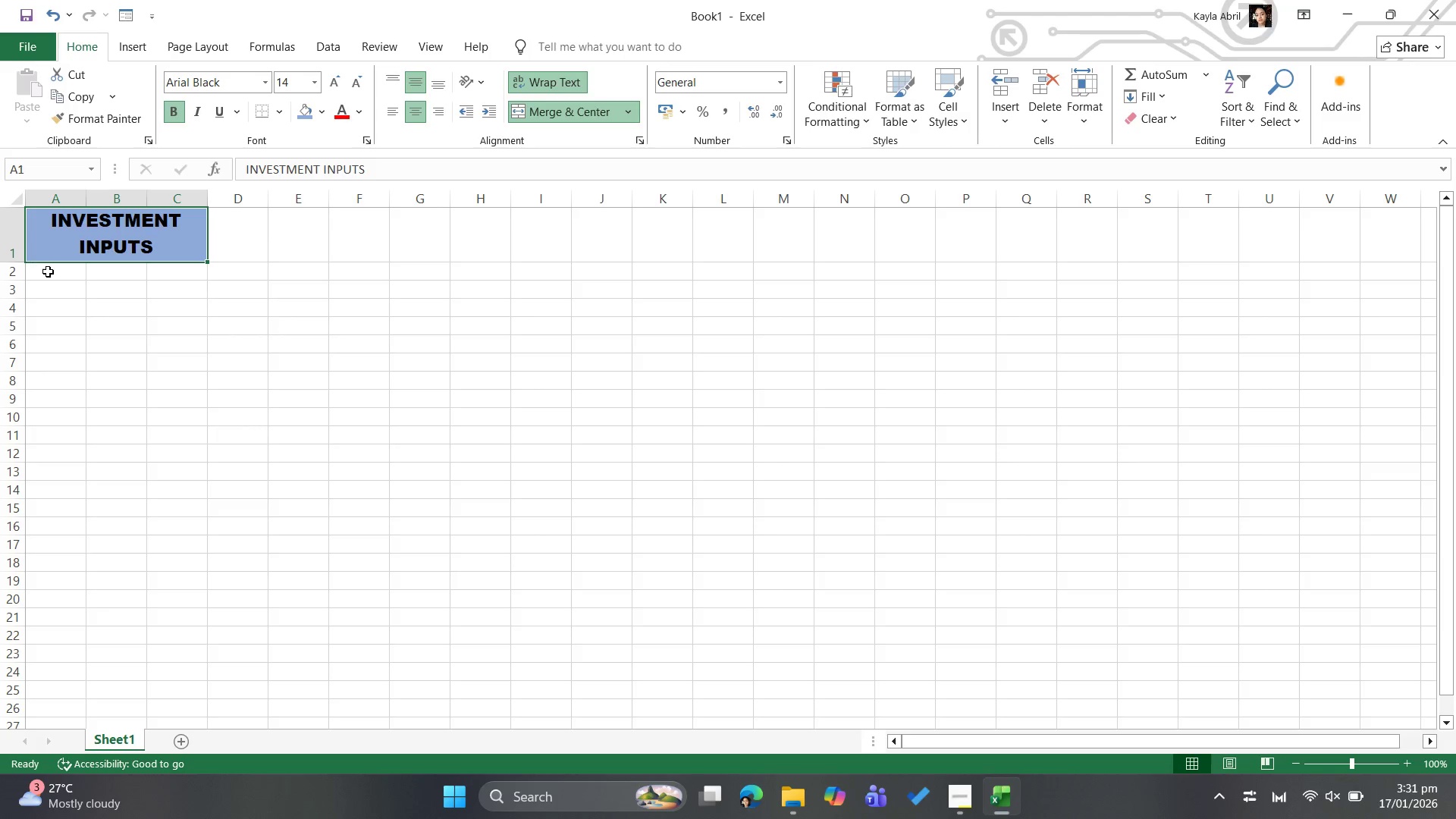 
left_click([61, 274])
 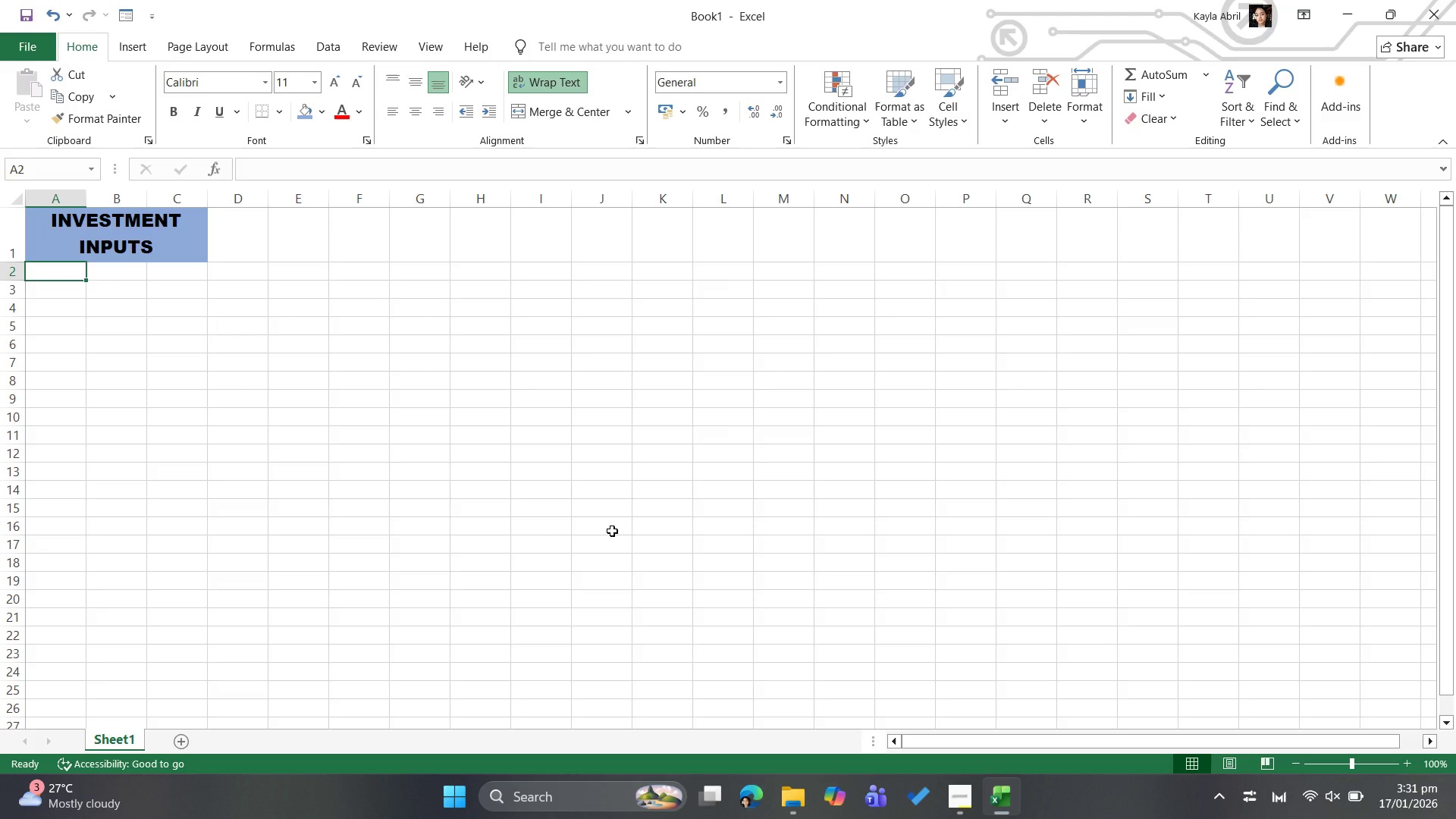 
type(Hourly Labor Rate)
 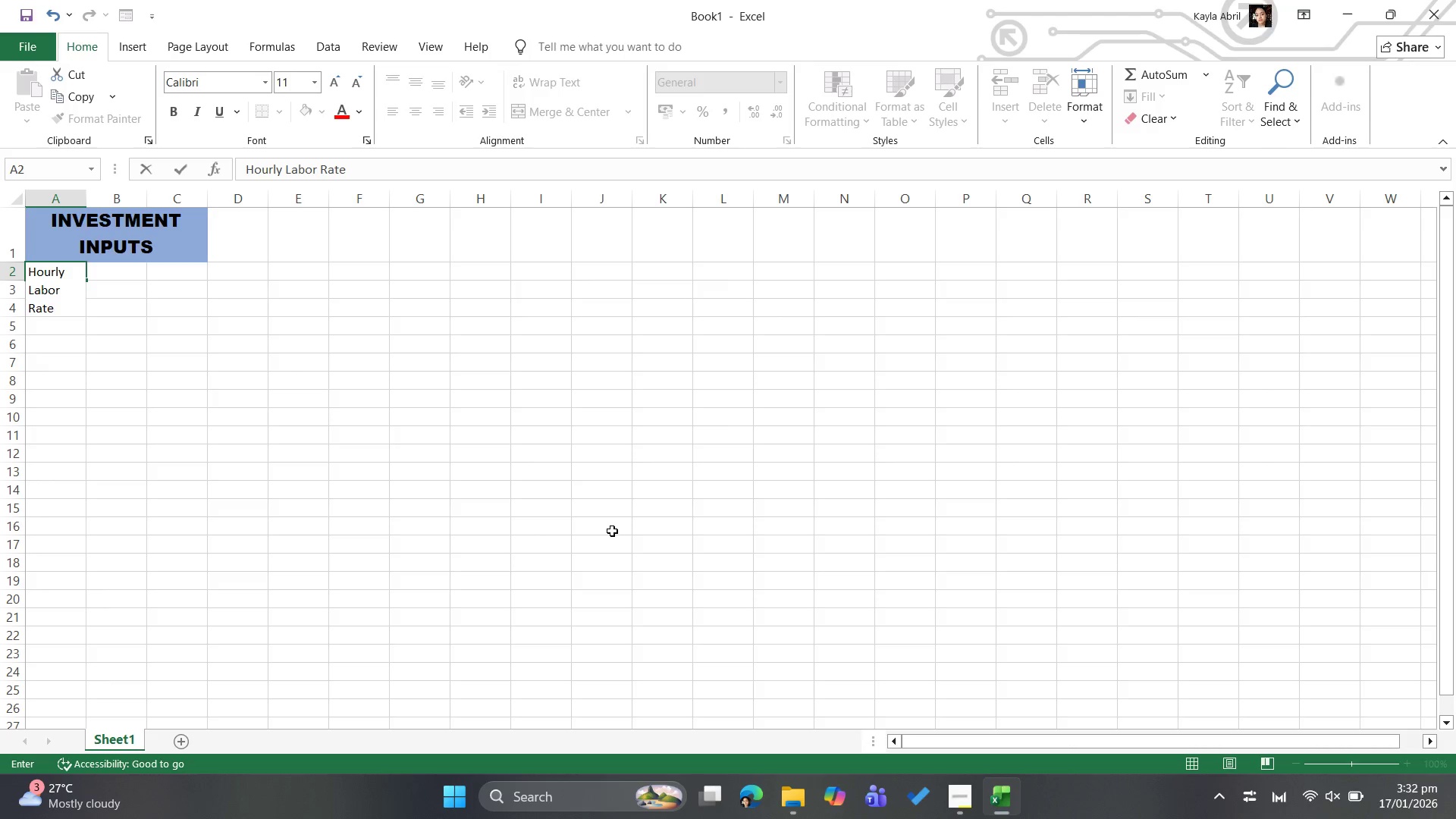 
key(ArrowDown)
 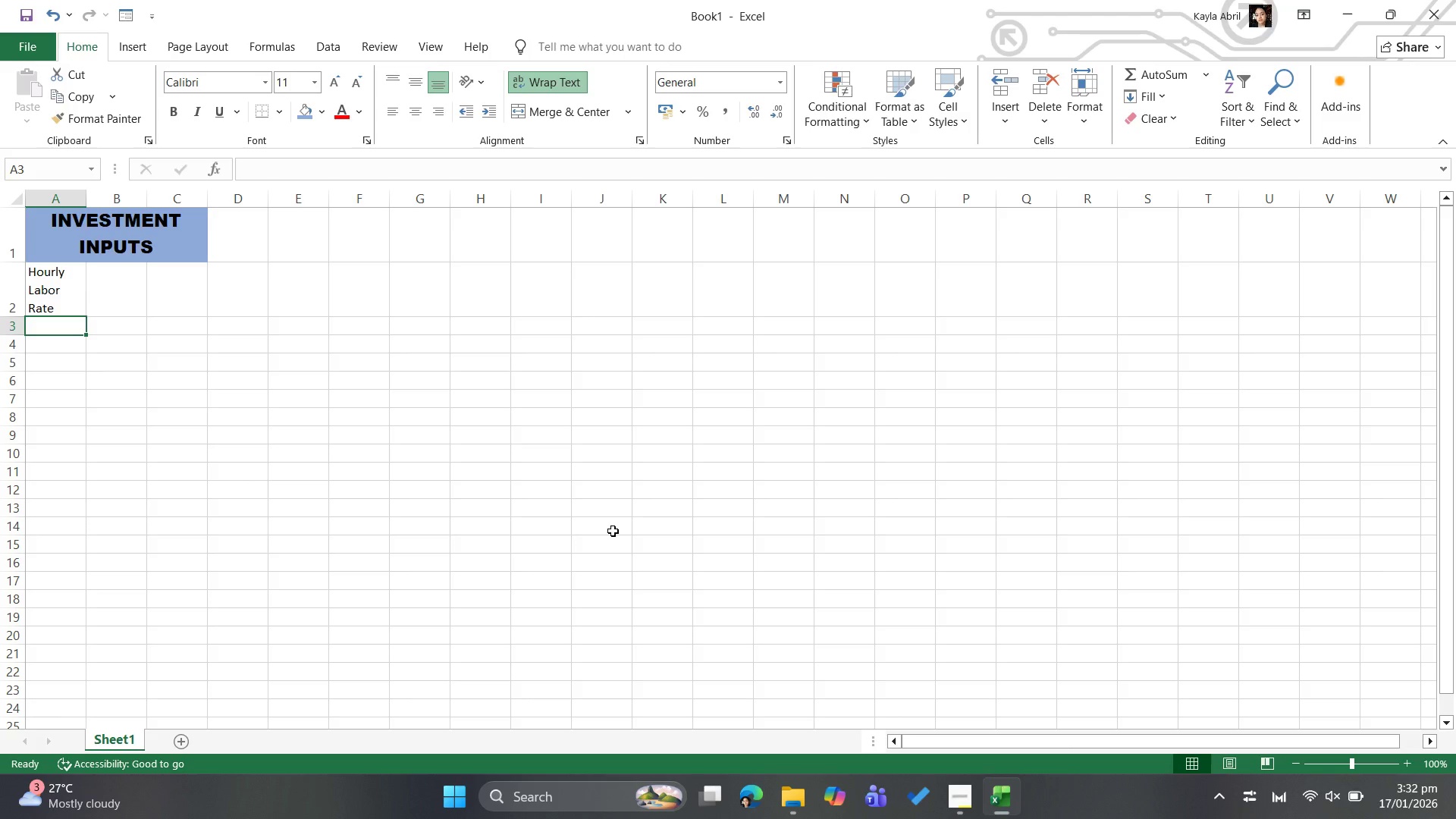 
key(ArrowUp)
 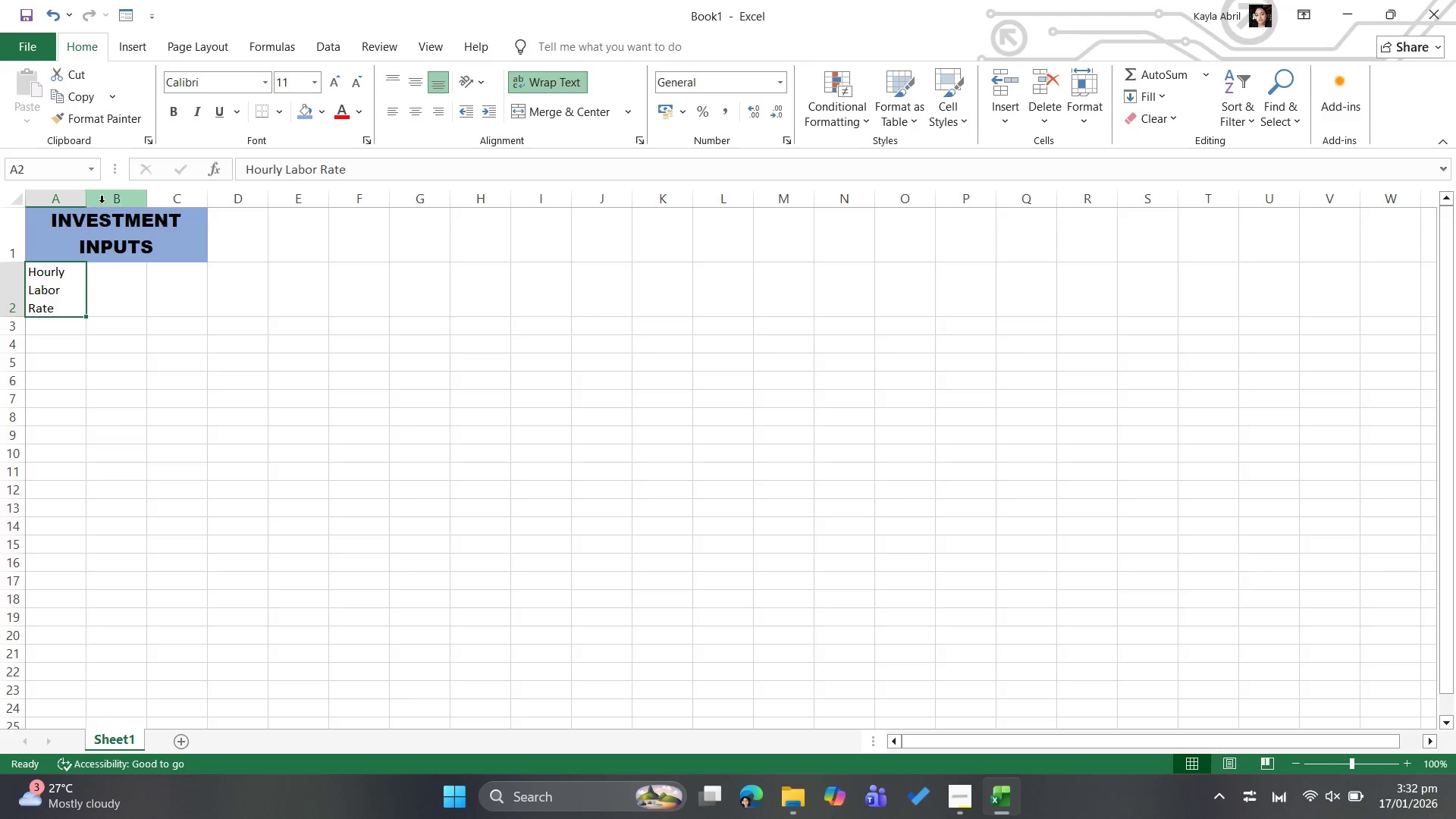 
wait(5.66)
 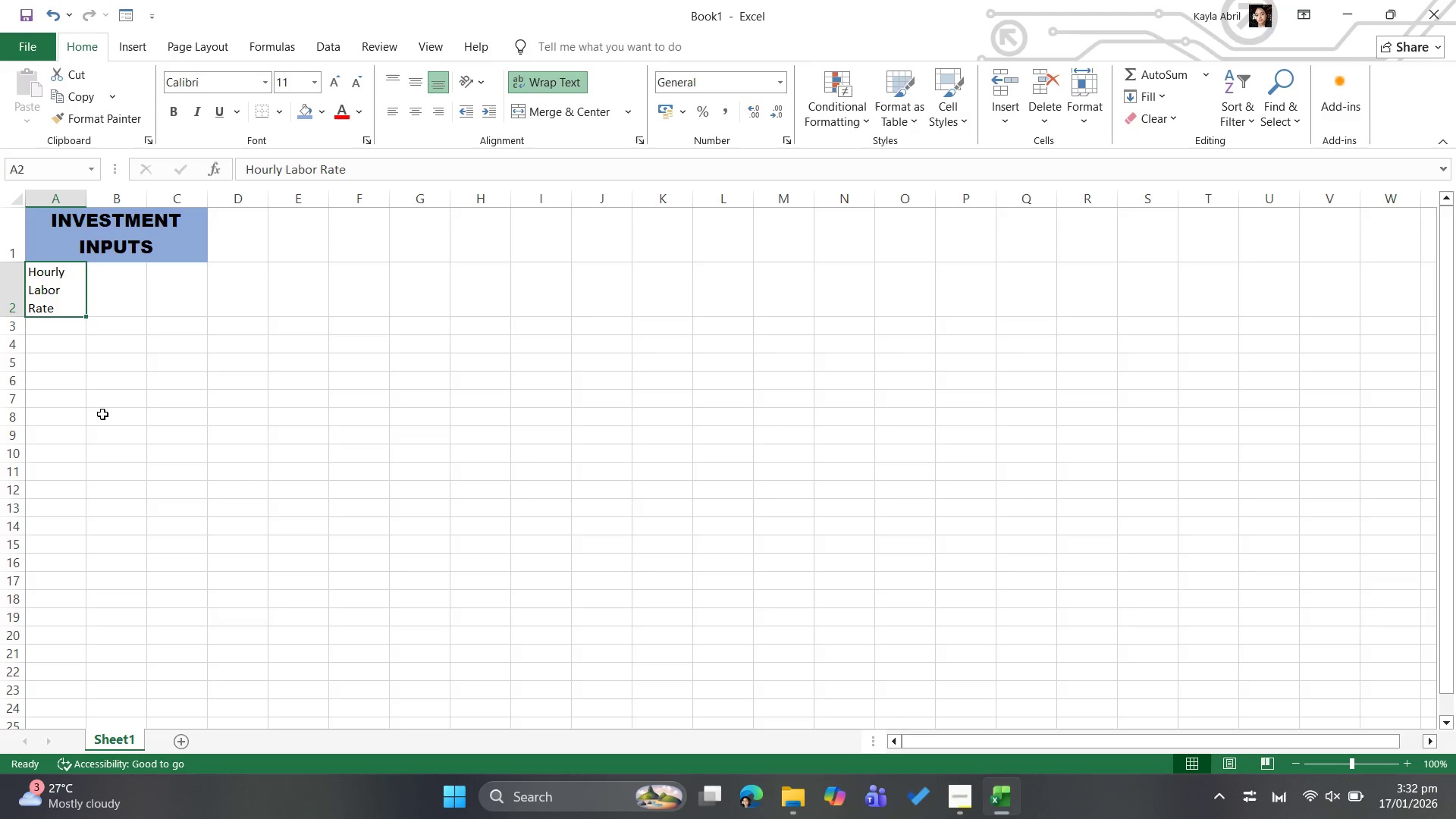 
left_click_drag(start_coordinate=[88, 199], to_coordinate=[119, 200])
 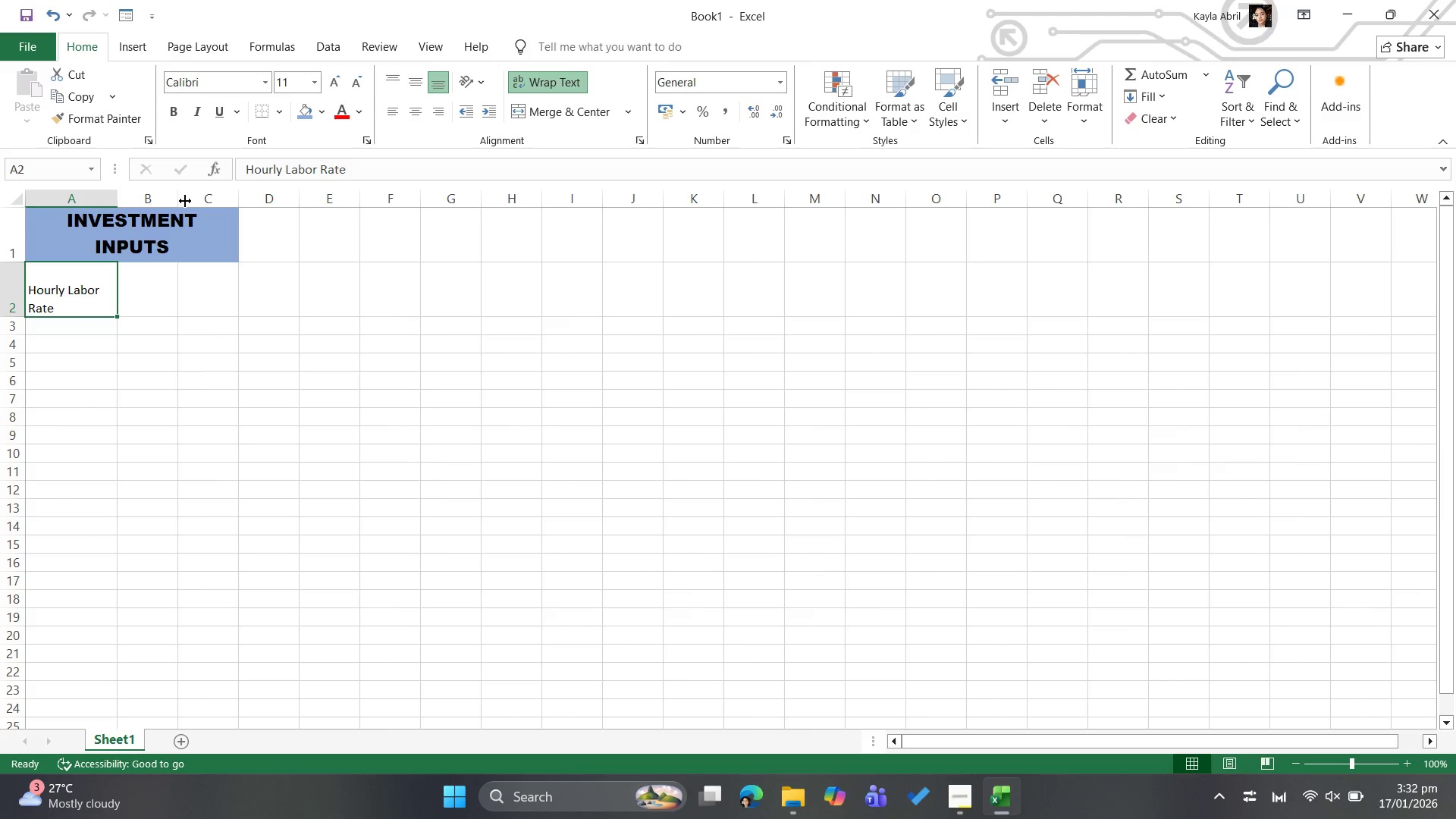 
left_click_drag(start_coordinate=[182, 202], to_coordinate=[224, 196])
 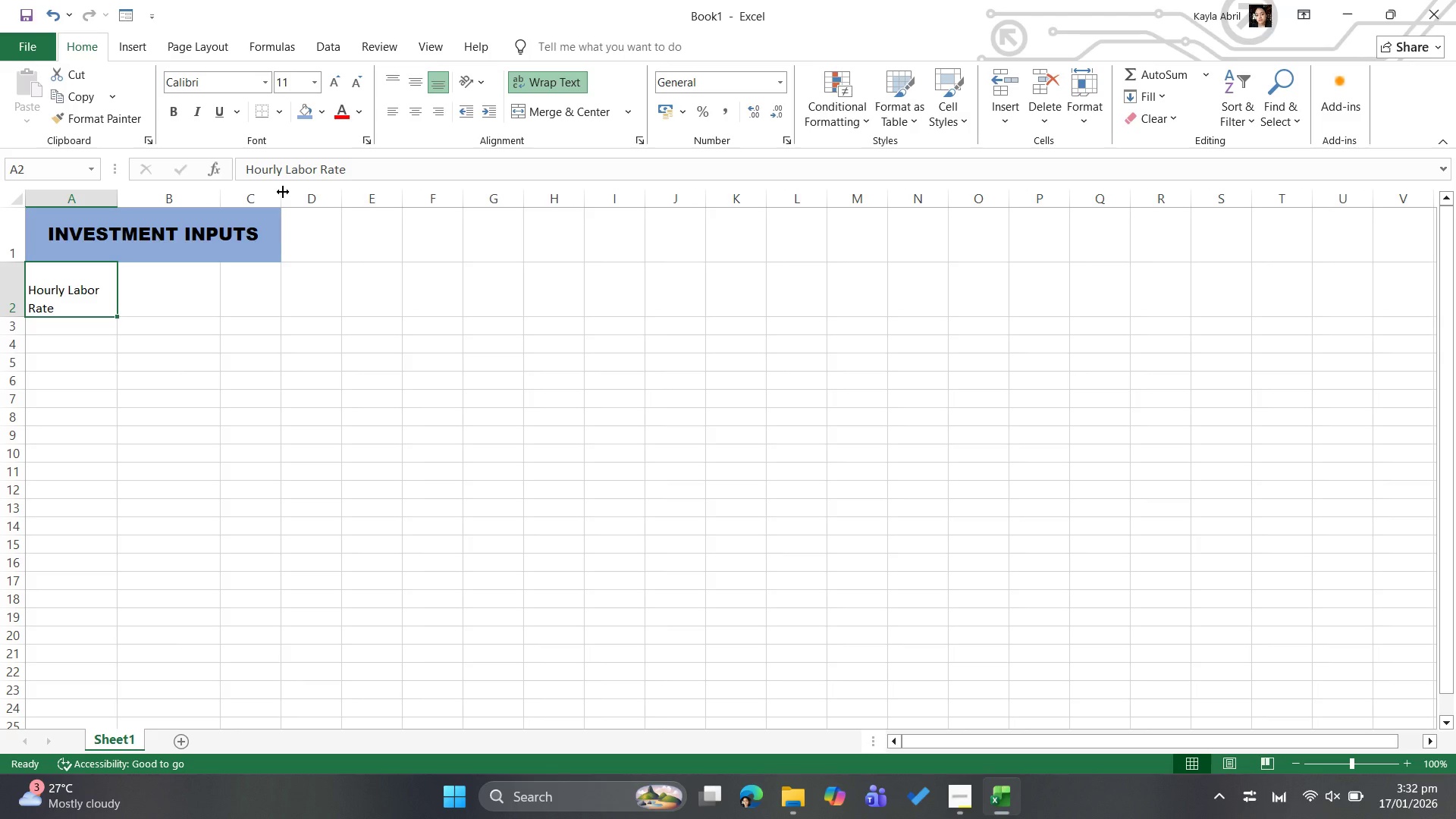 
left_click_drag(start_coordinate=[283, 192], to_coordinate=[322, 196])
 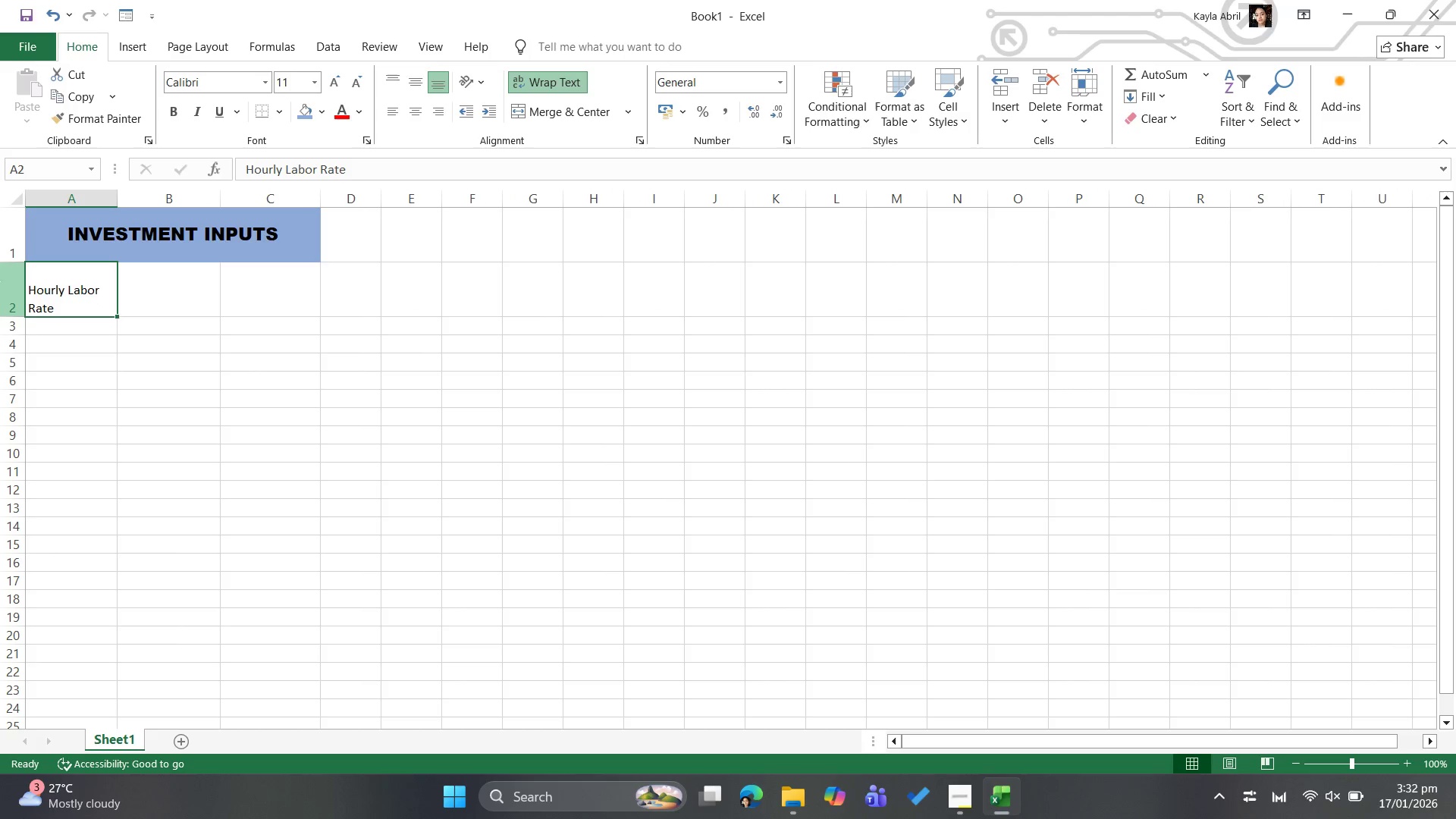 
left_click([183, 287])
 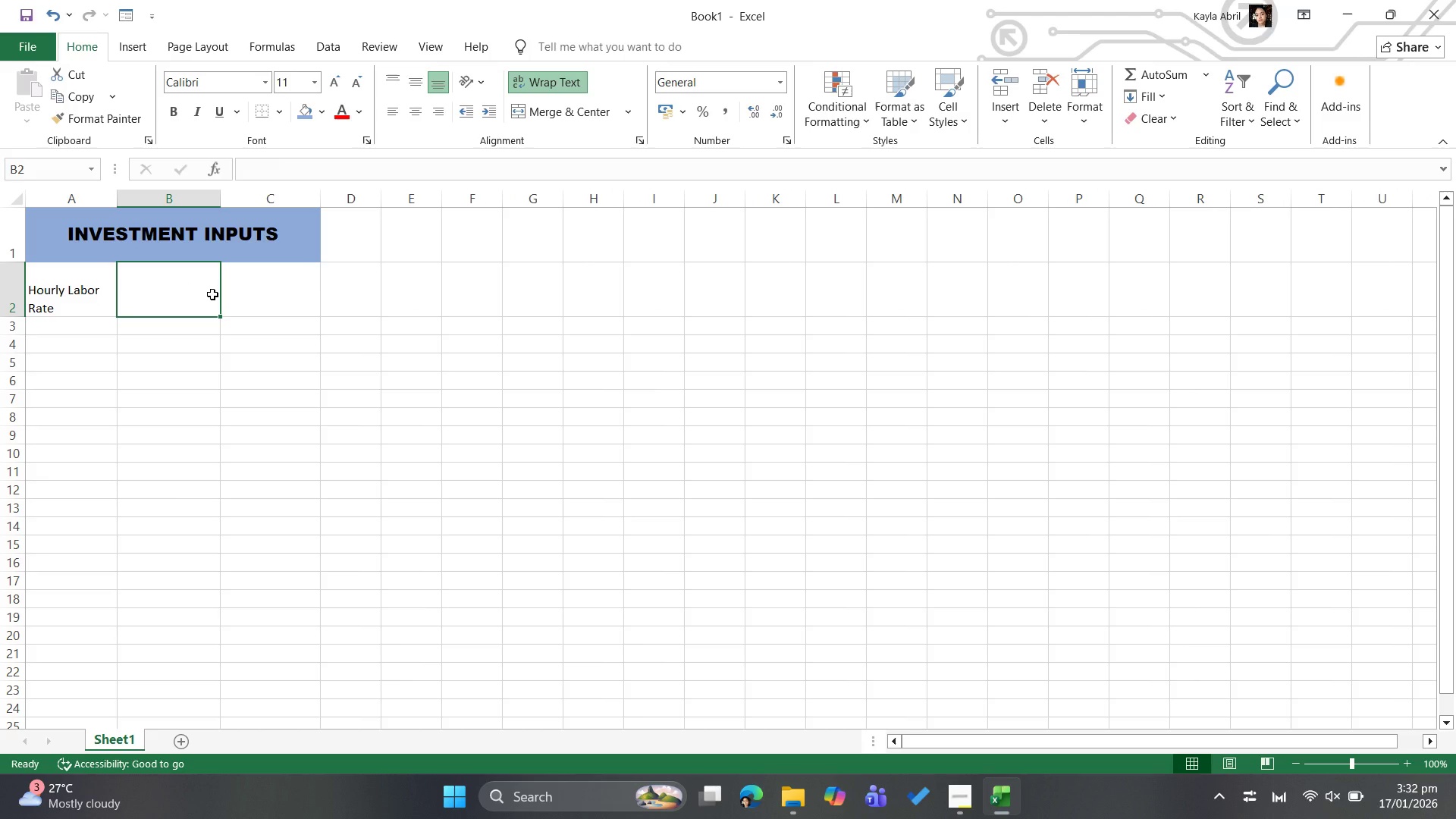 
type(30.00)
 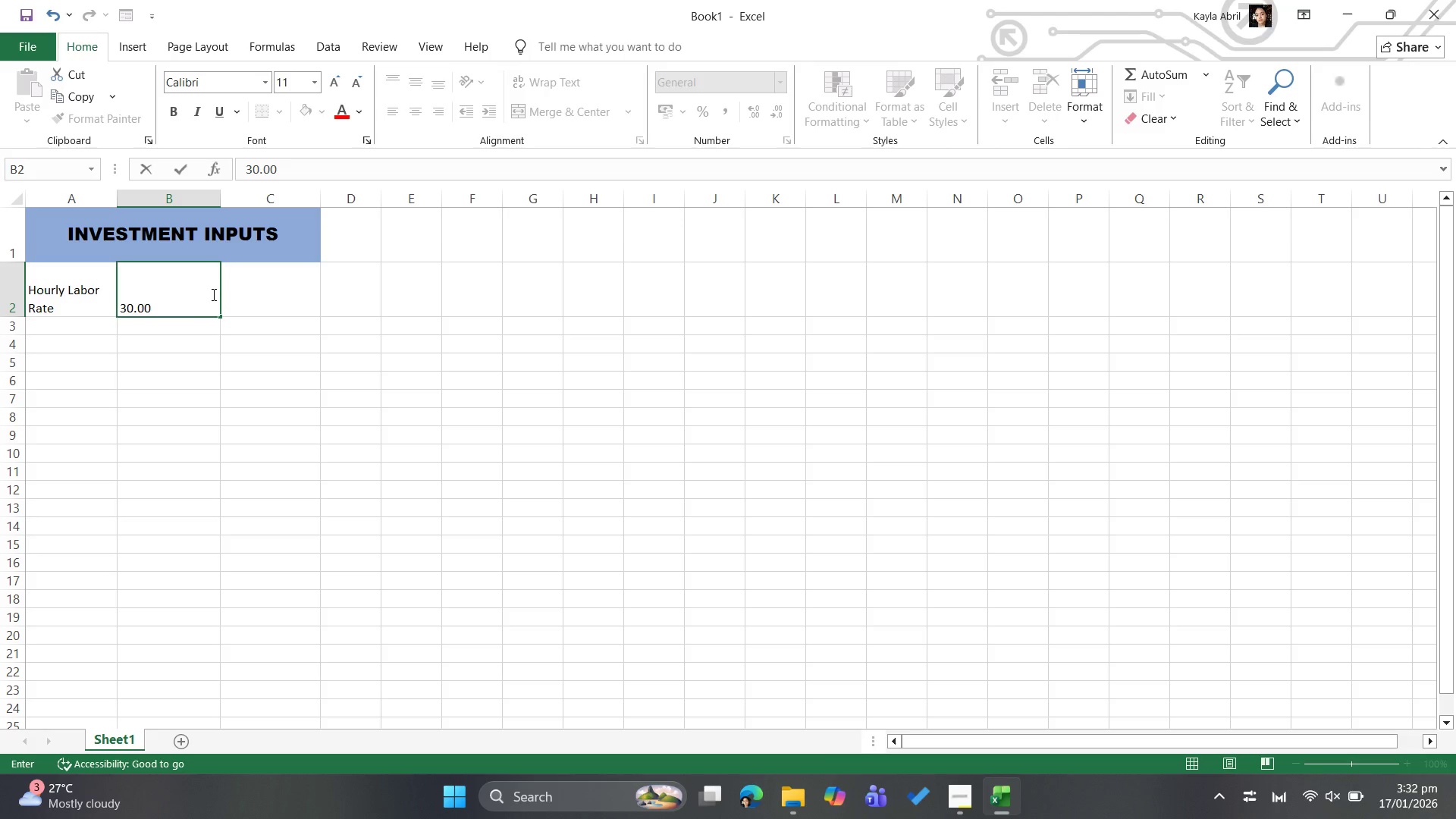 
key(ArrowRight)
 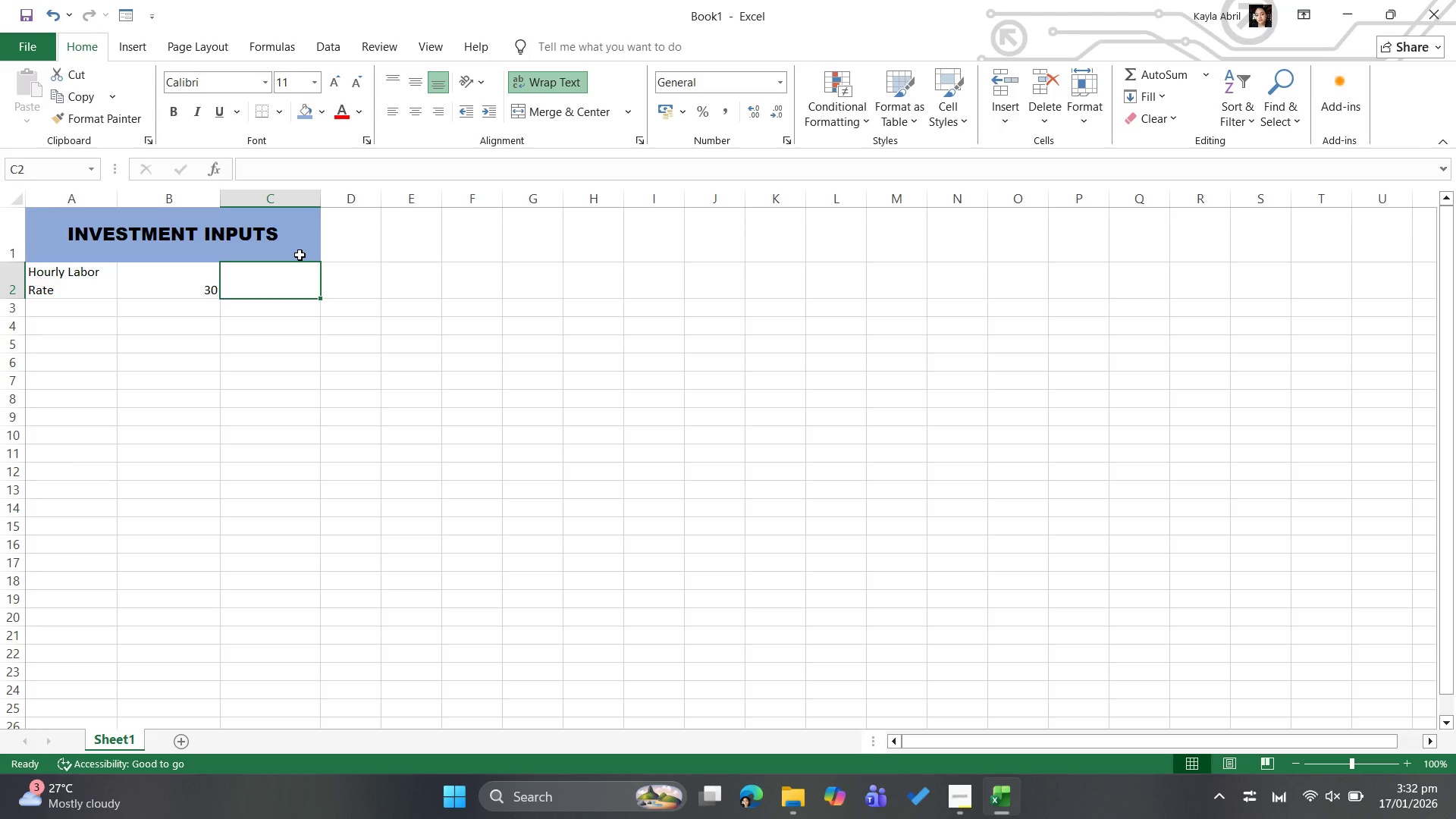 
wait(7.3)
 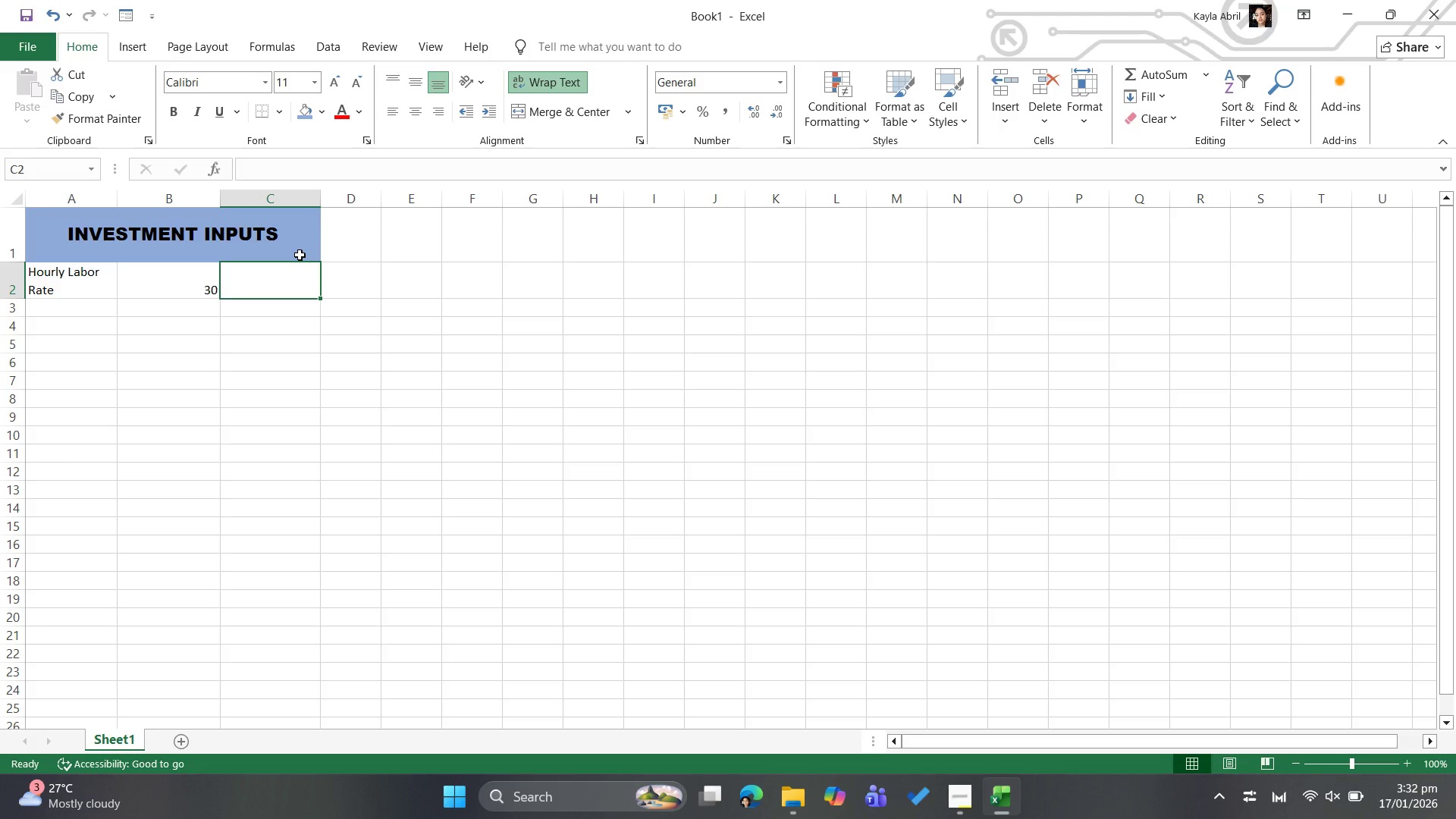 
type($/Hour)
 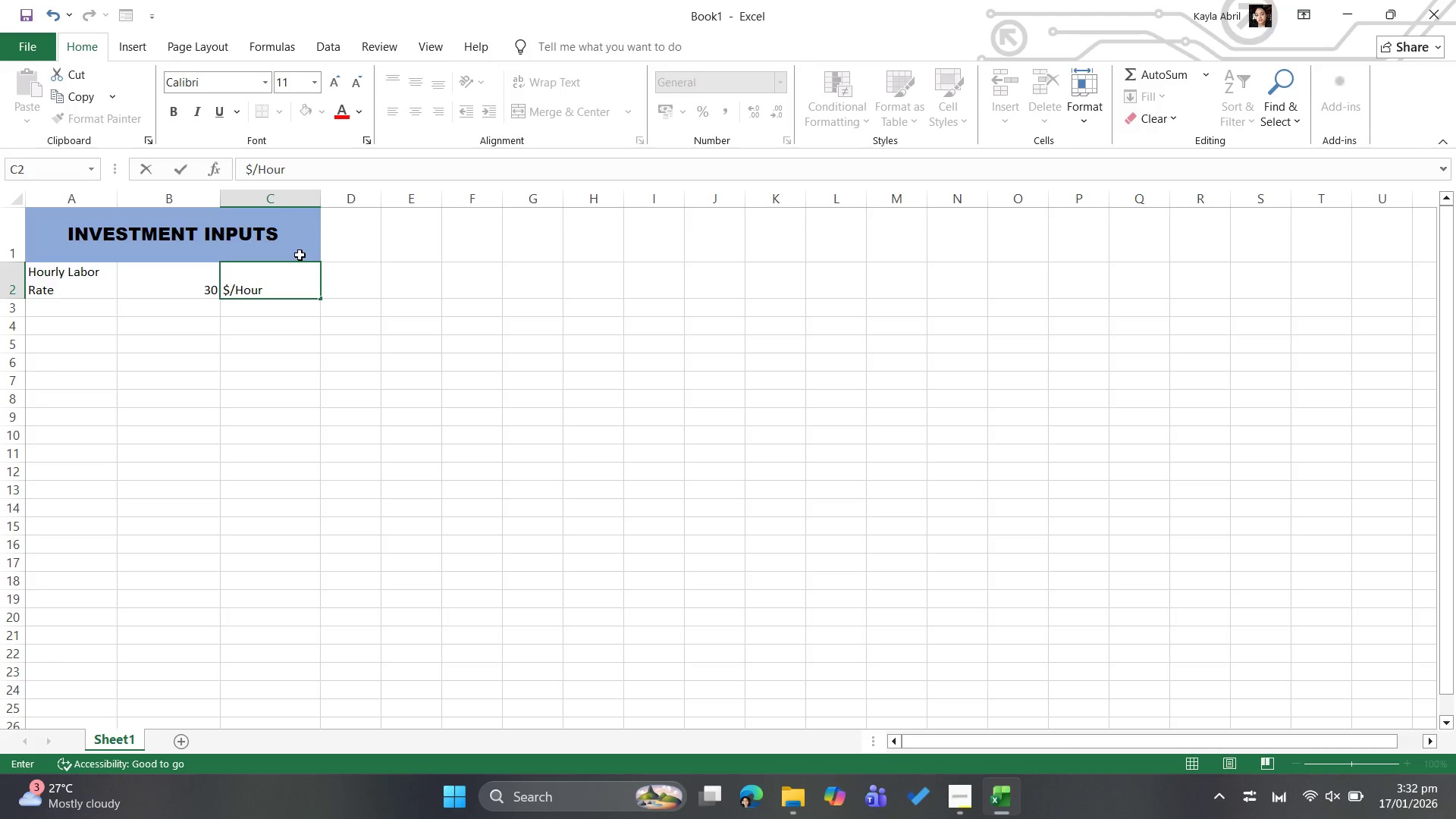 
left_click([88, 317])
 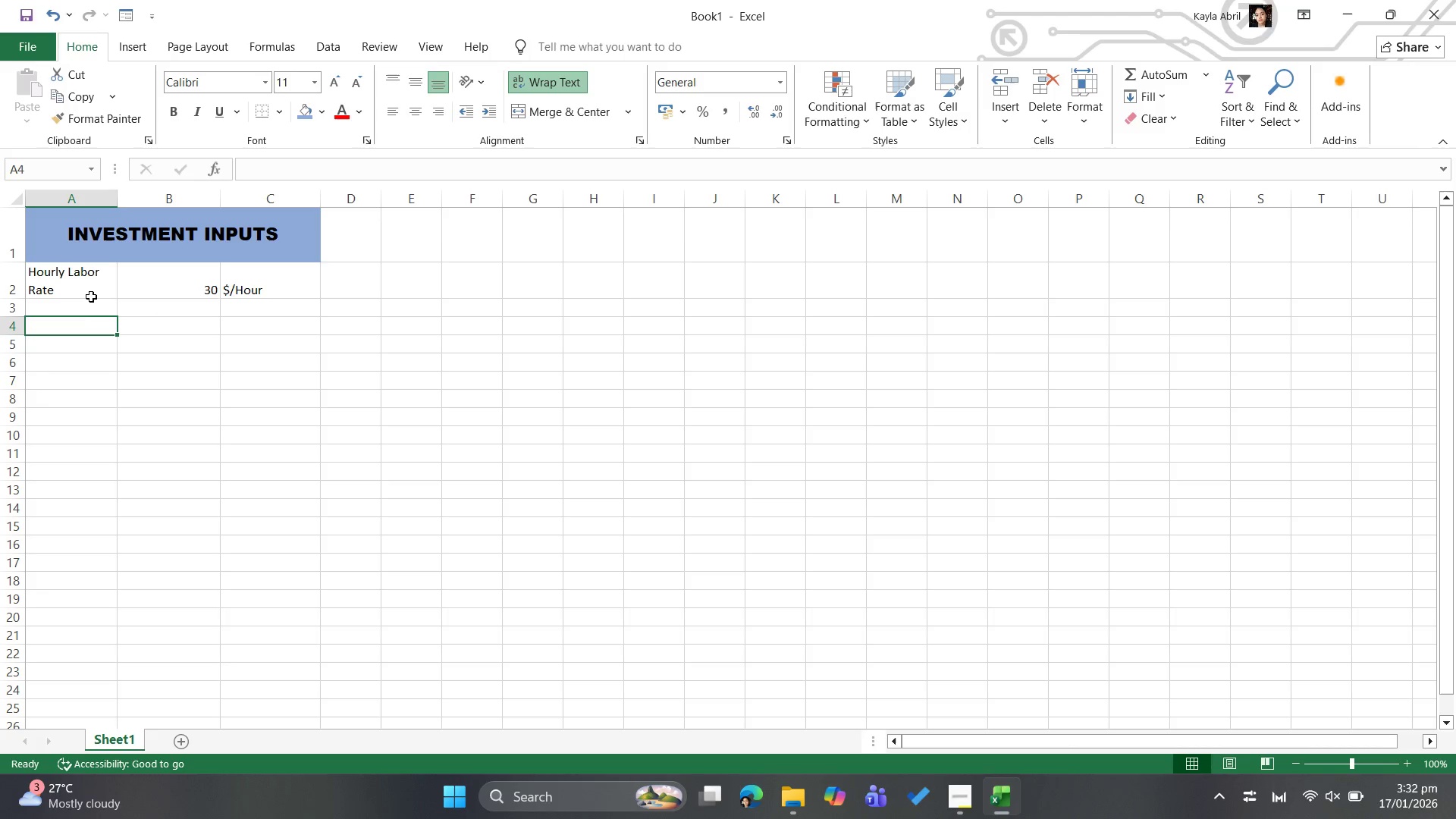 
left_click([90, 311])
 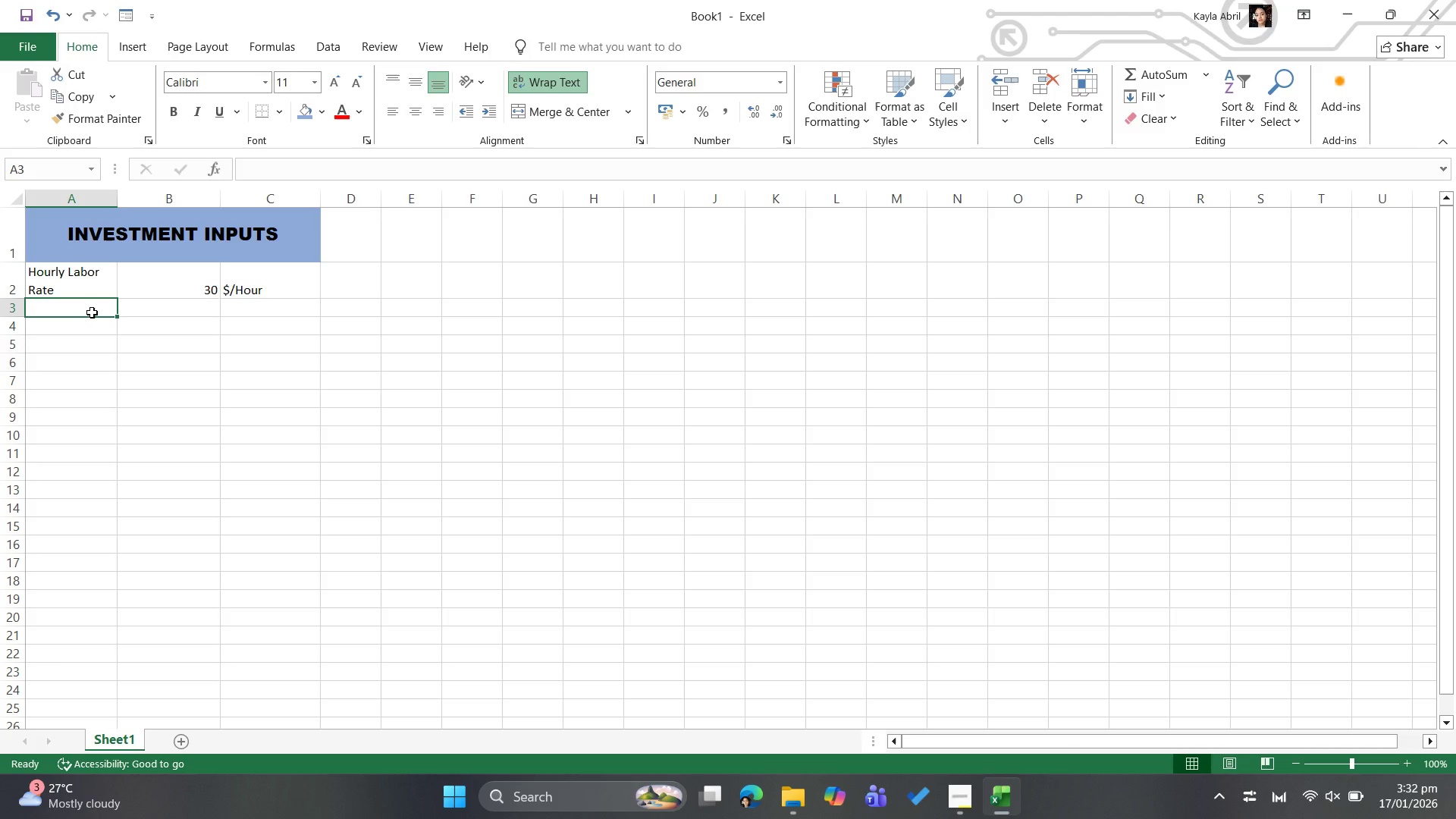 
type(Monthly Voulume)
key(Backspace)
key(Backspace)
key(Backspace)
key(Backspace)
key(Backspace)
type(lume)
 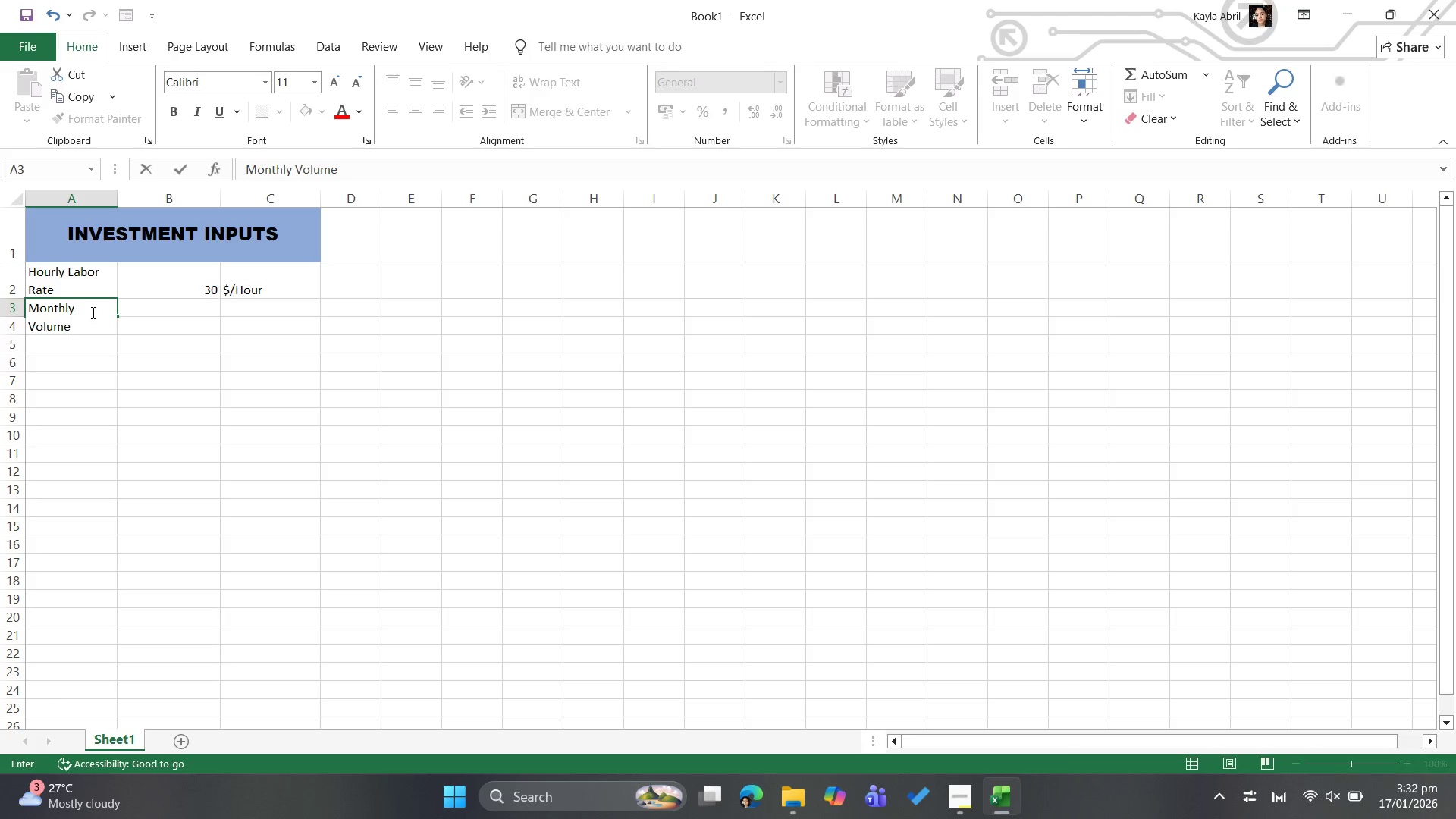 
key(ArrowRight)
 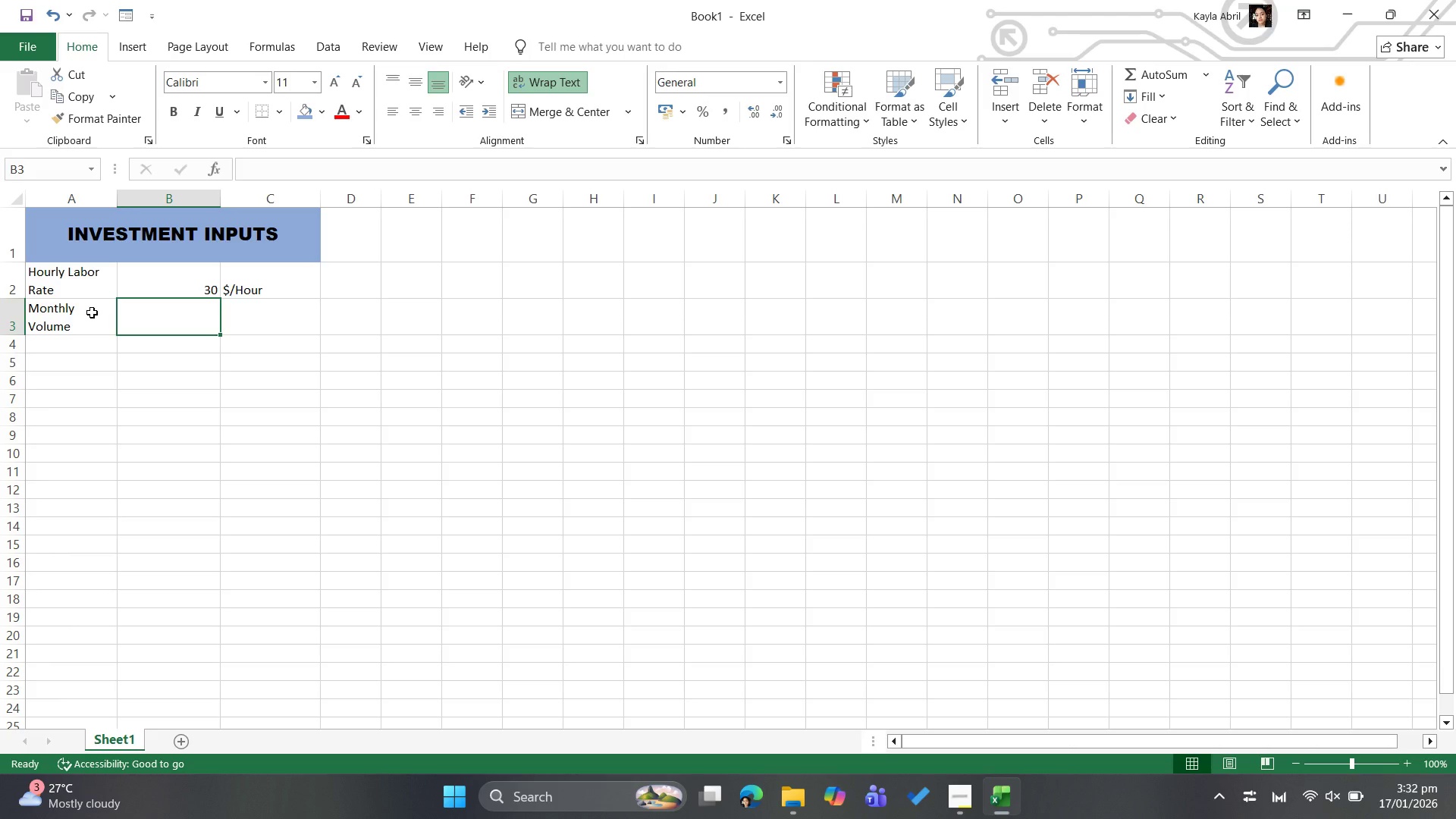 
type(600)
 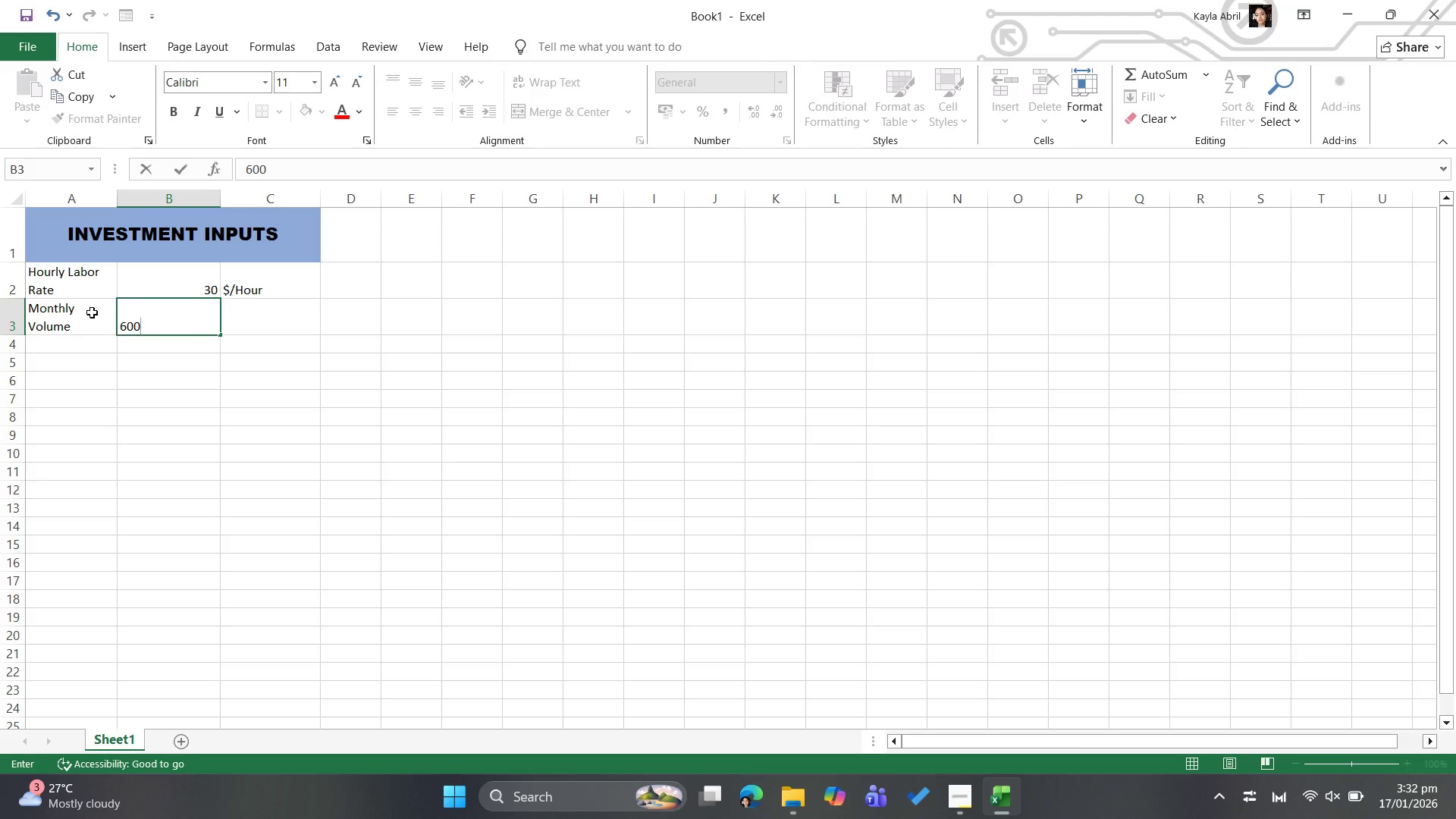 
key(ArrowRight)
 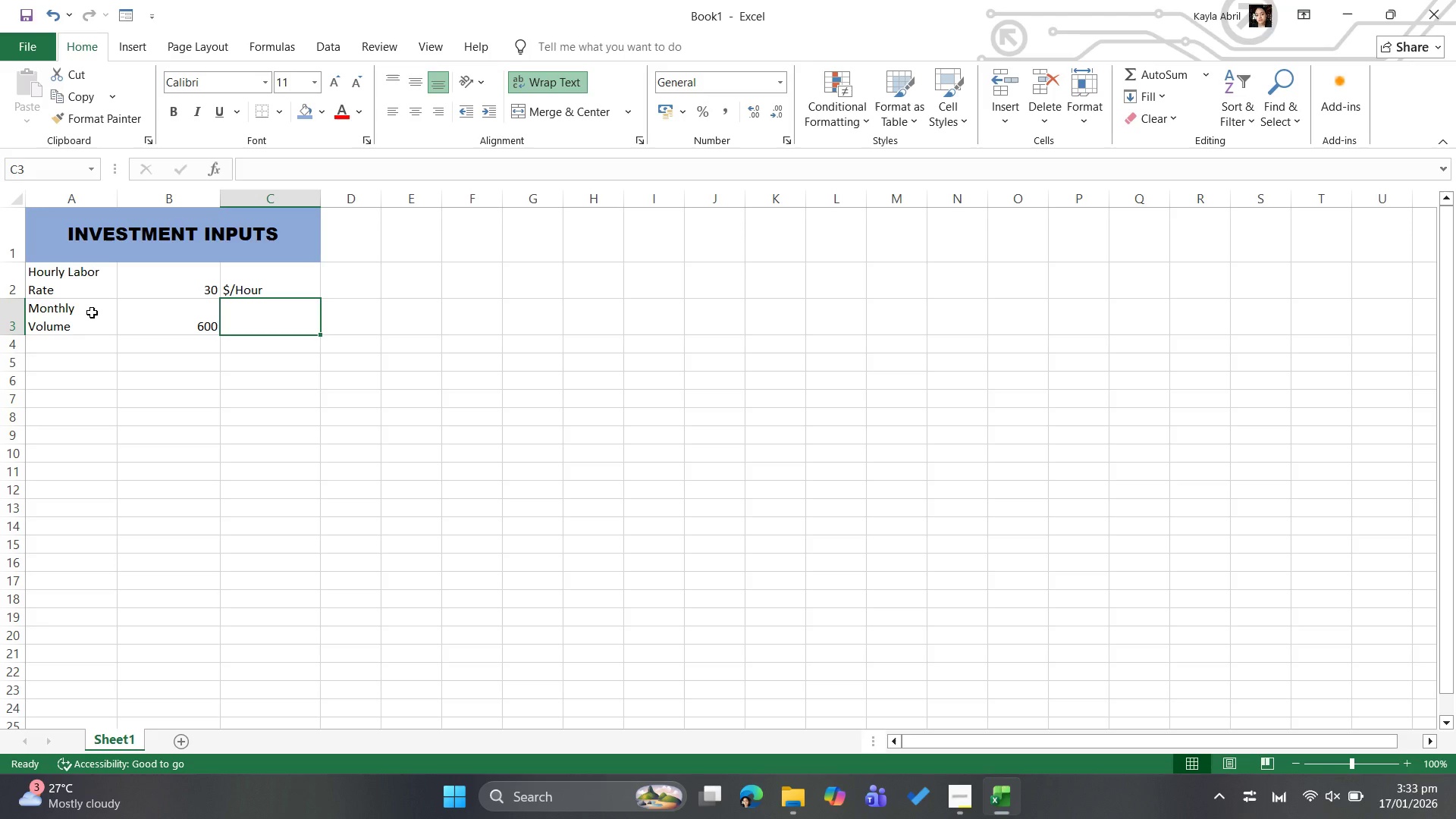 
type(Sq Ft)
 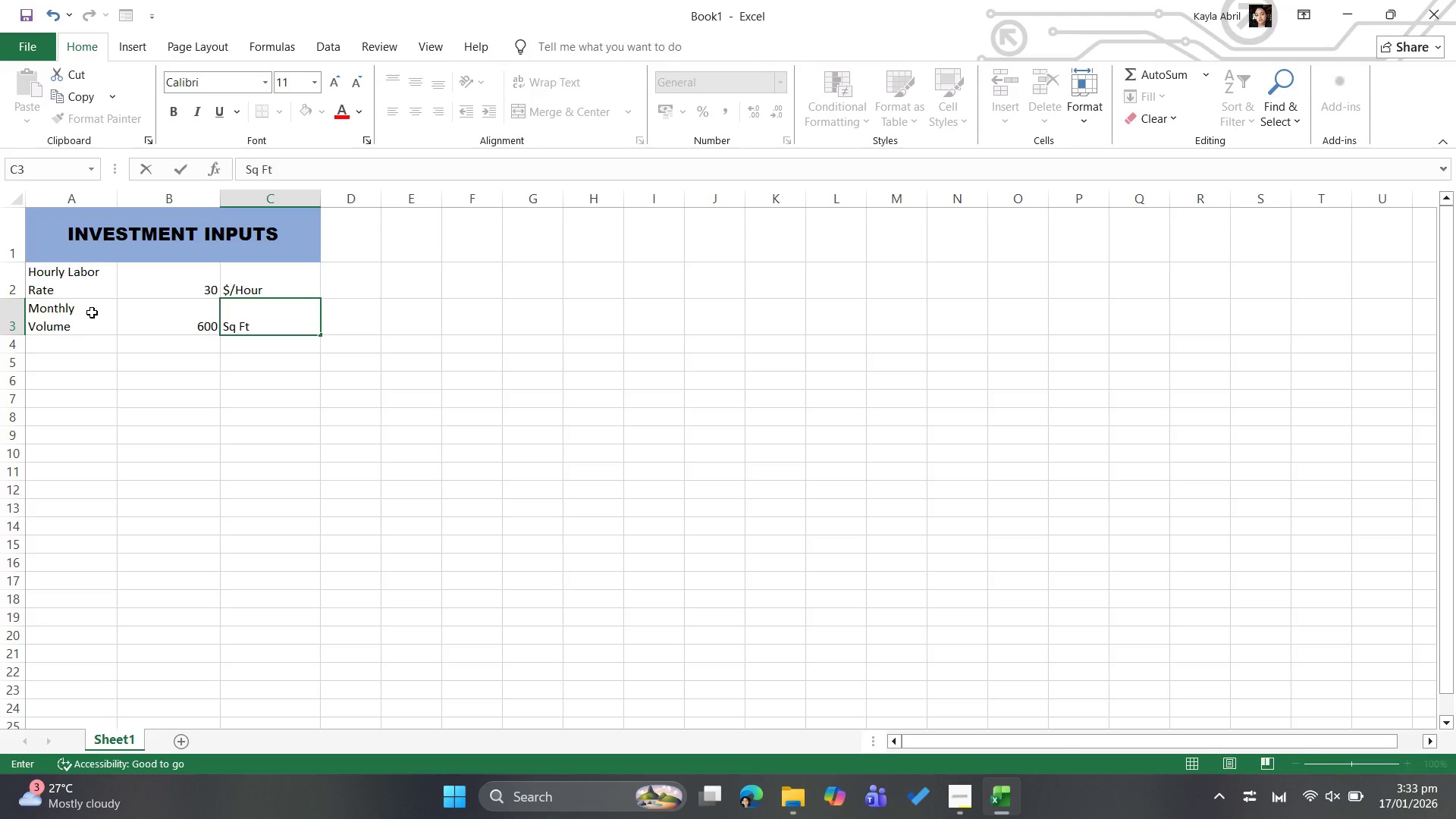 
key(ArrowDown)
 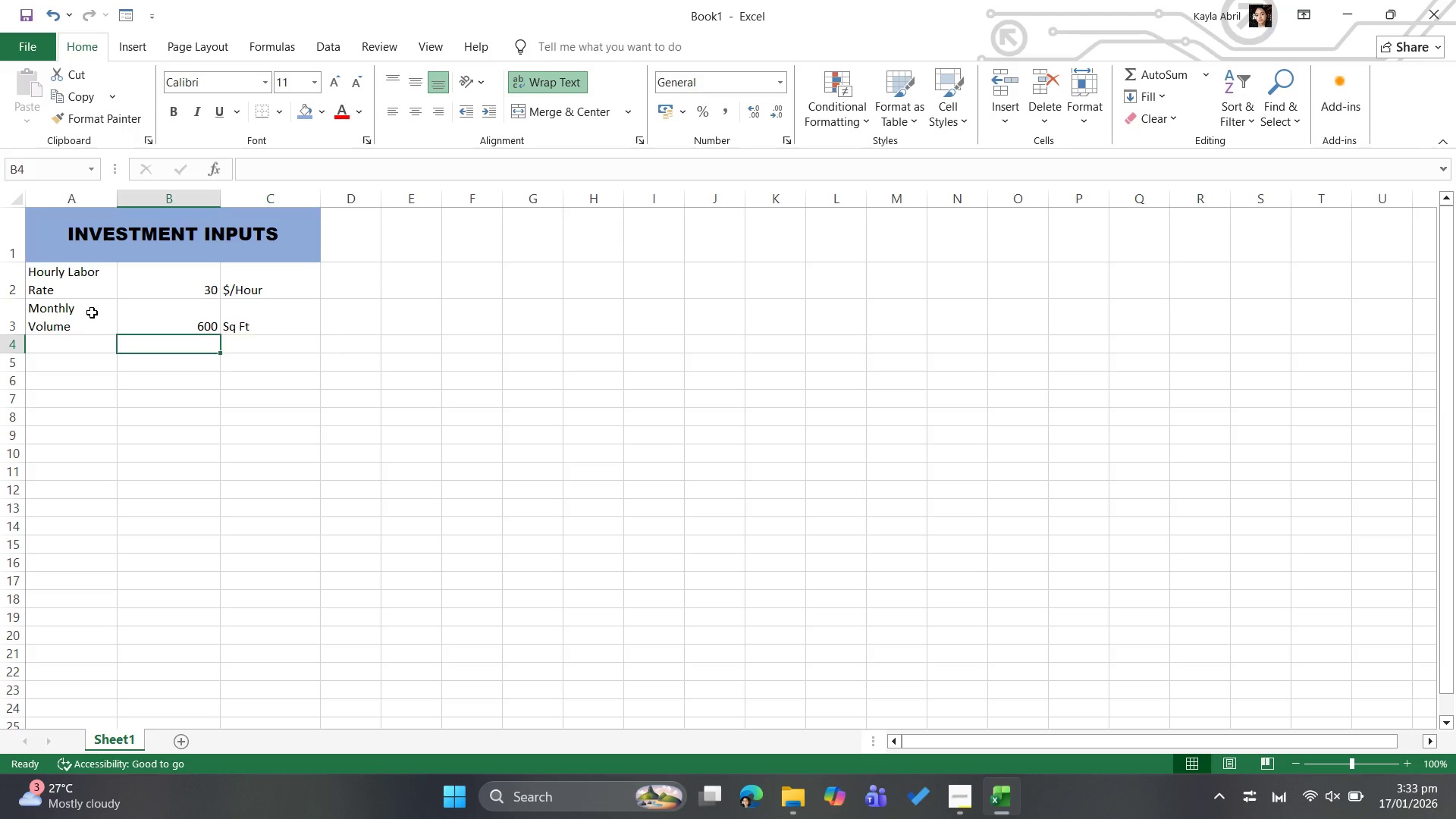 
key(ArrowLeft)
 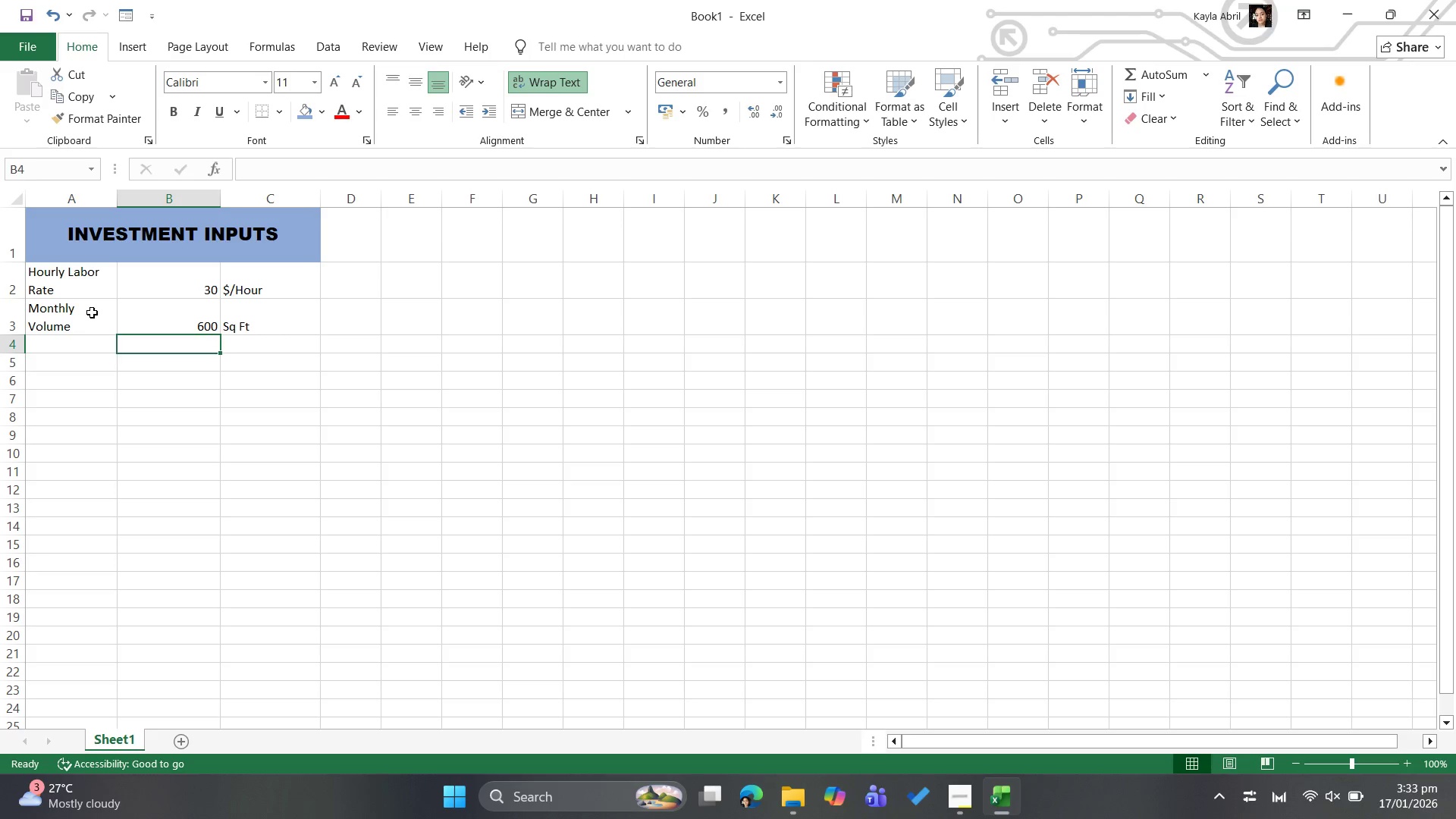 
key(ArrowLeft)
 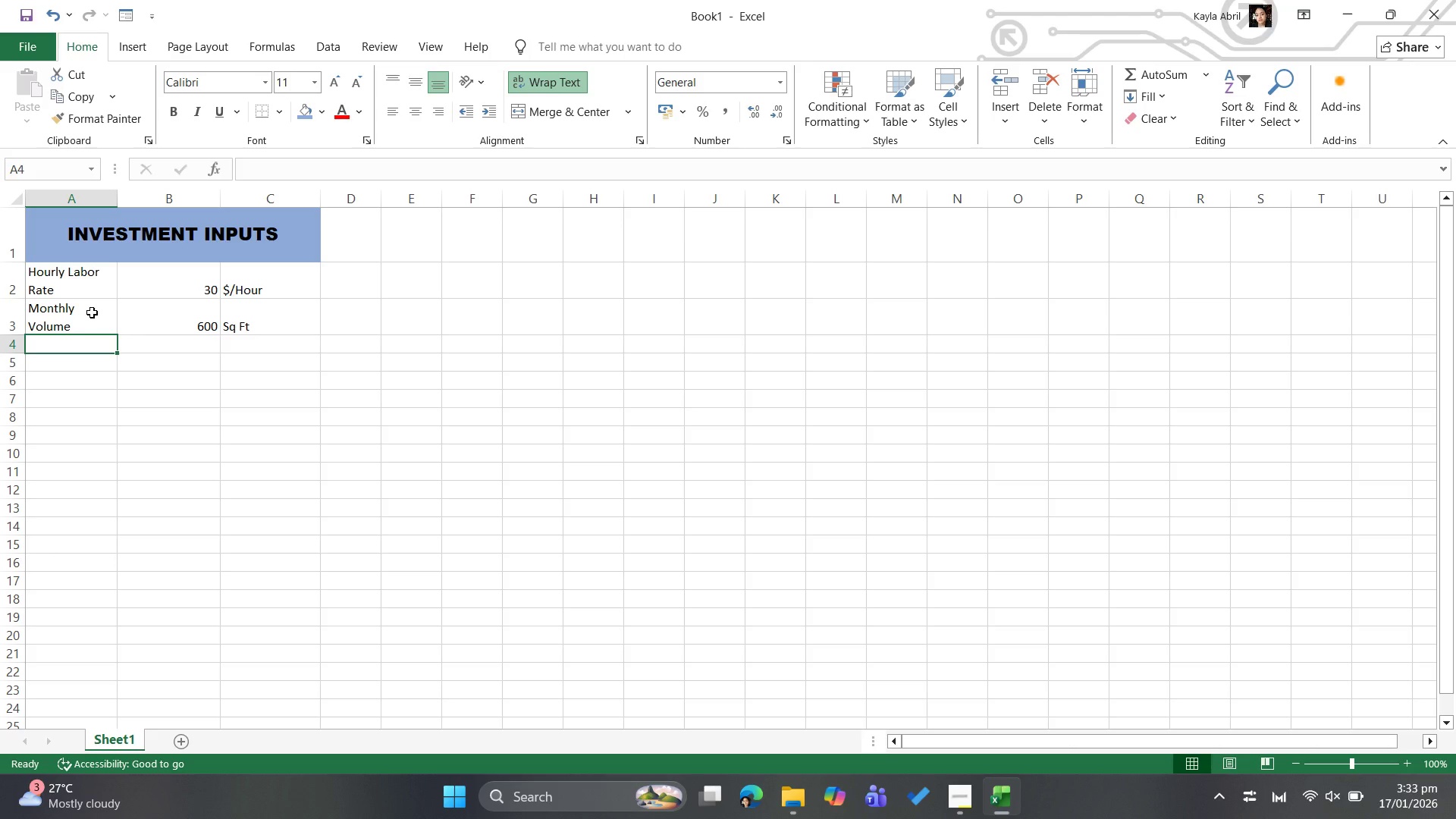 
wait(5.98)
 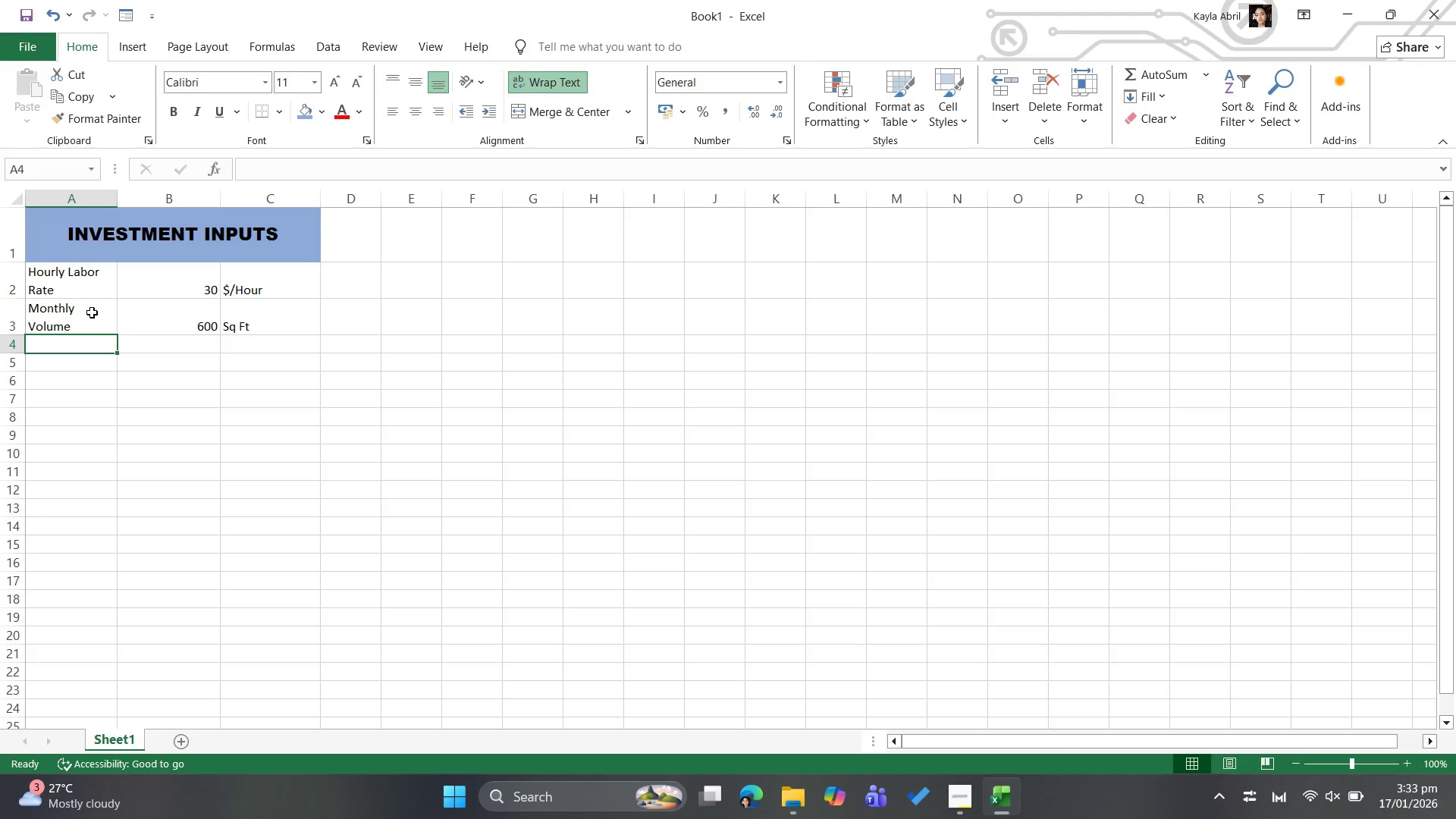 
type(manual )
key(Backspace)
key(Backspace)
key(Backspace)
key(Backspace)
key(Backspace)
key(Backspace)
key(Backspace)
type(MAnua)
key(Backspace)
key(Backspace)
key(Backspace)
key(Backspace)
type(anual Weeding Time)
 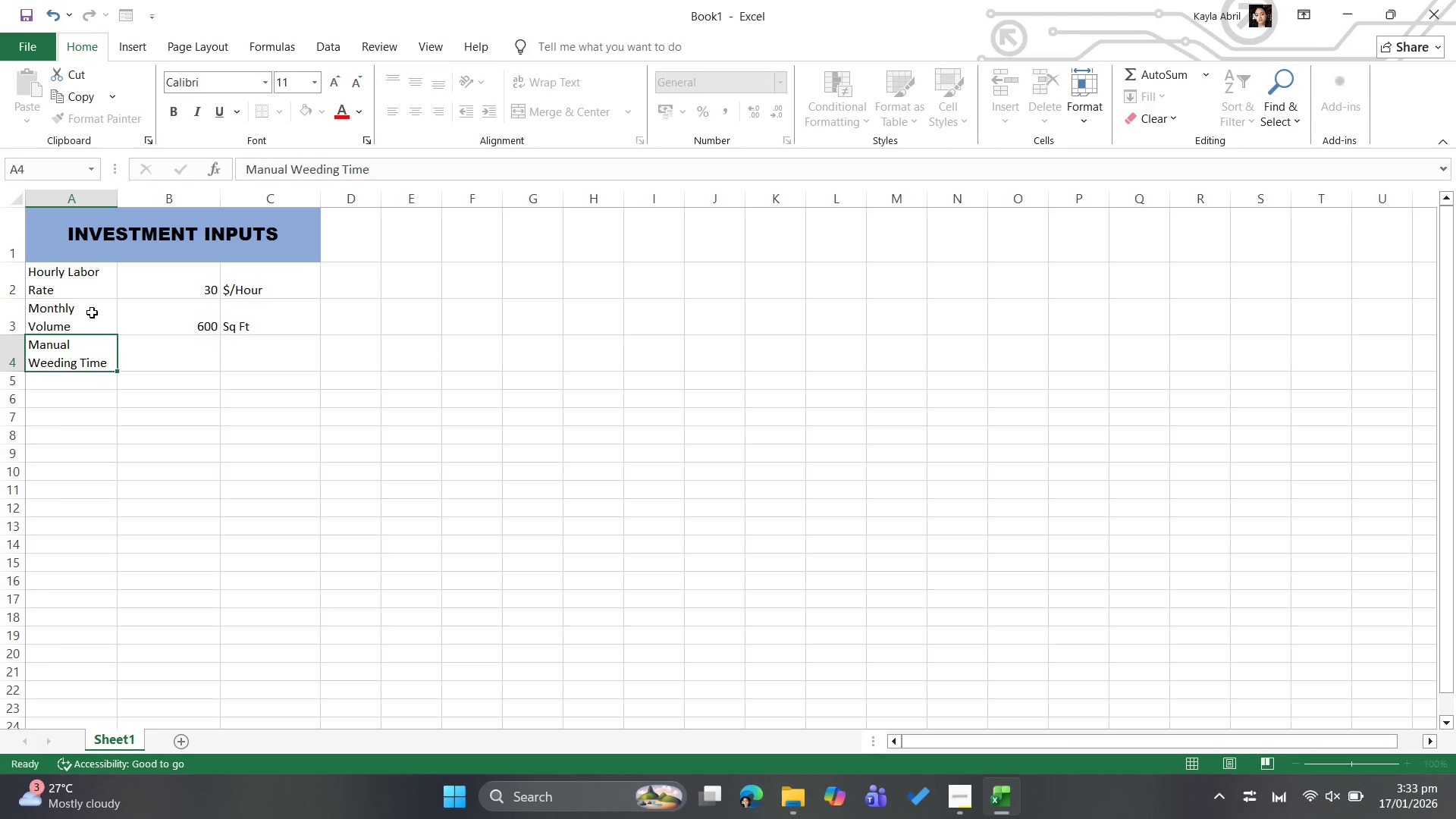 
 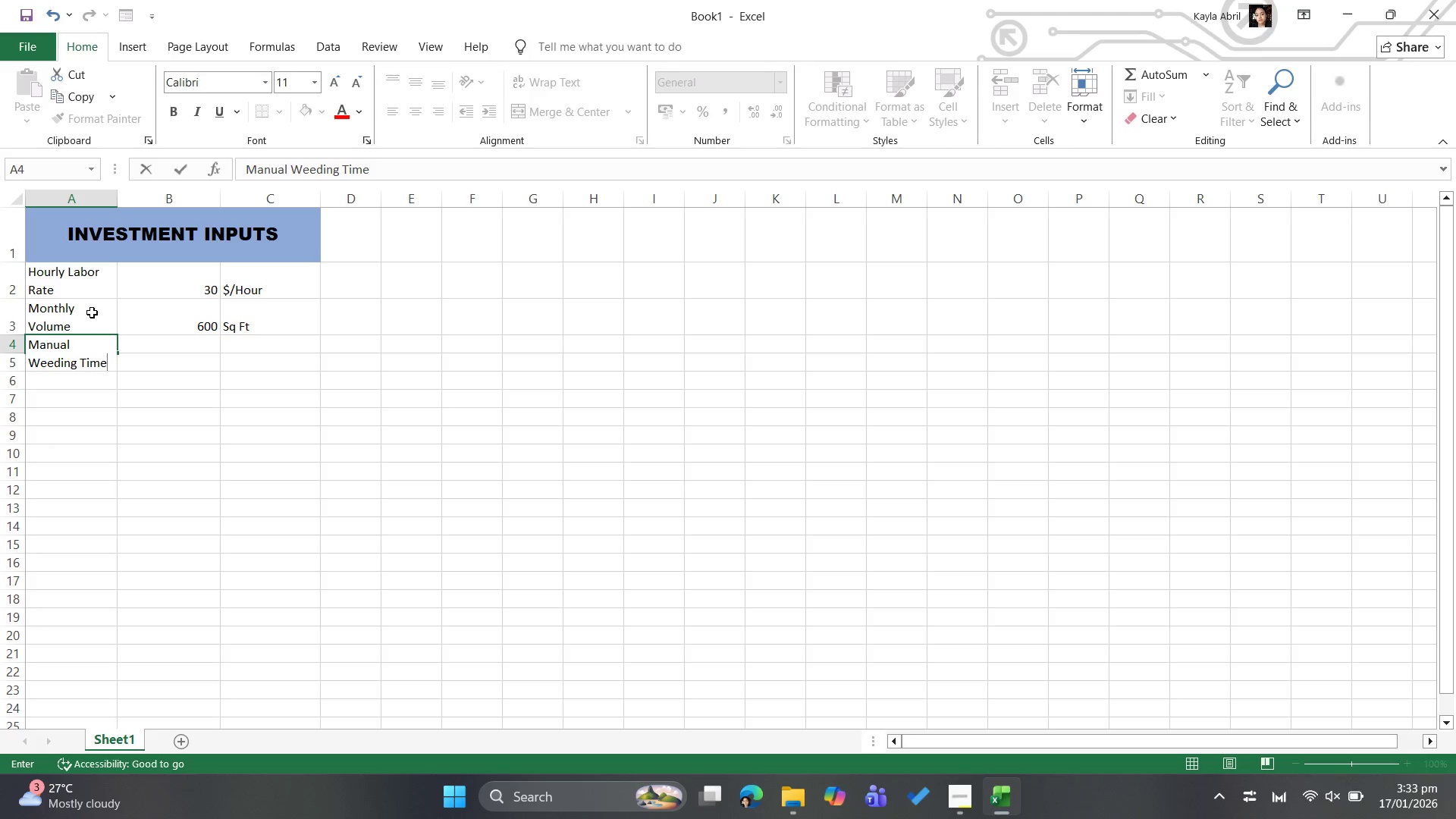 
key(ArrowRight)
 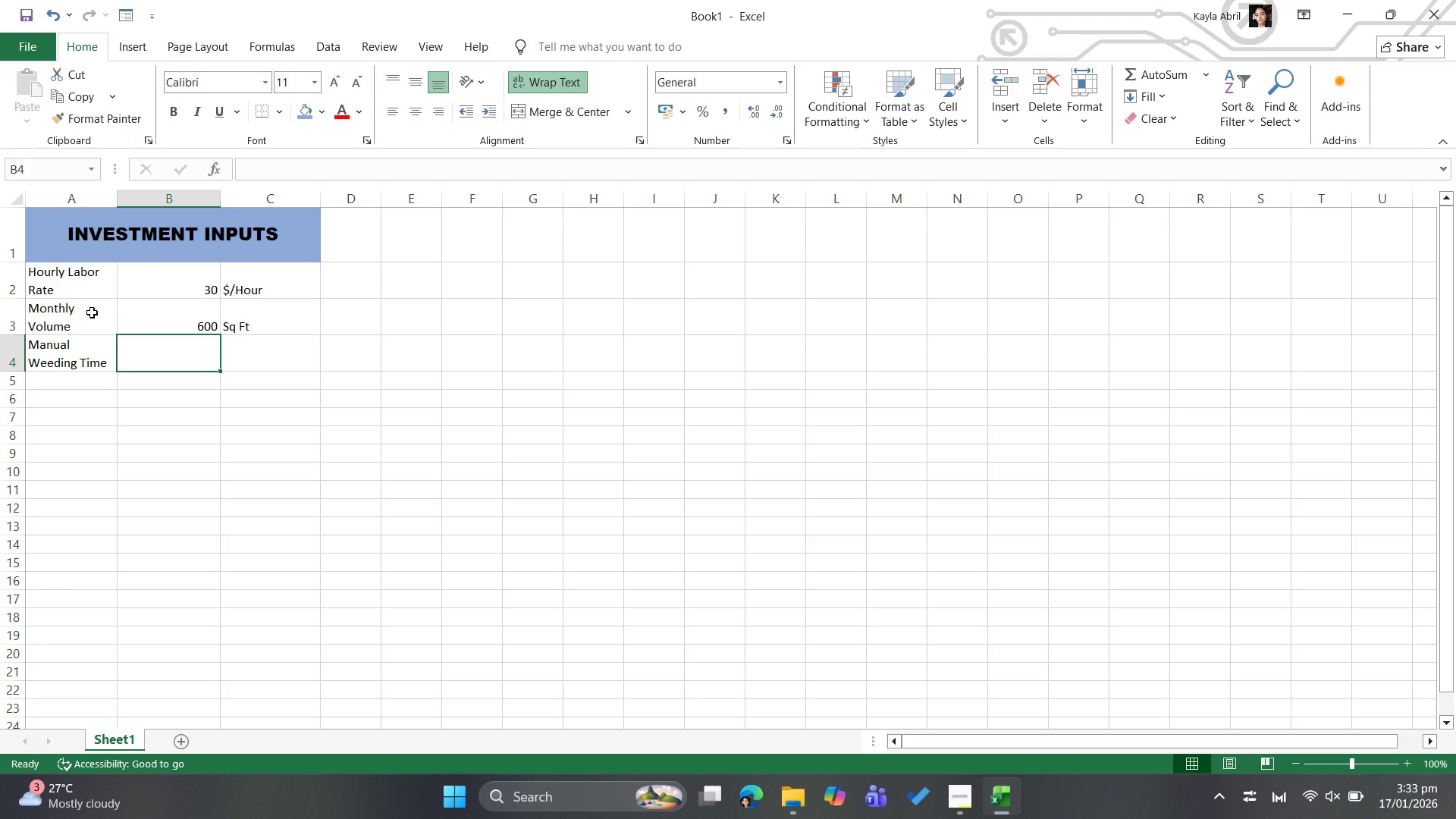 
wait(7.19)
 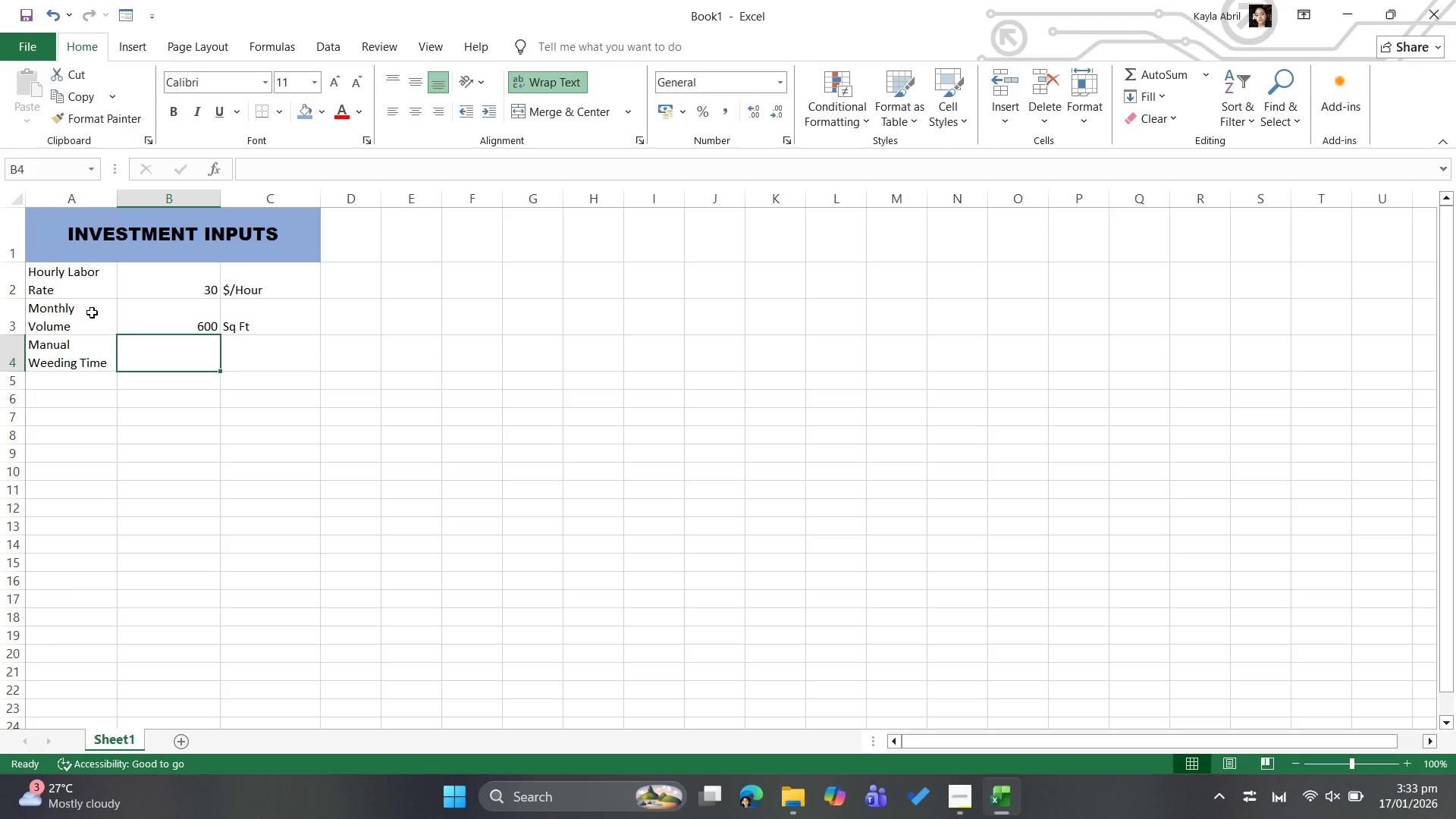 
key(8)
 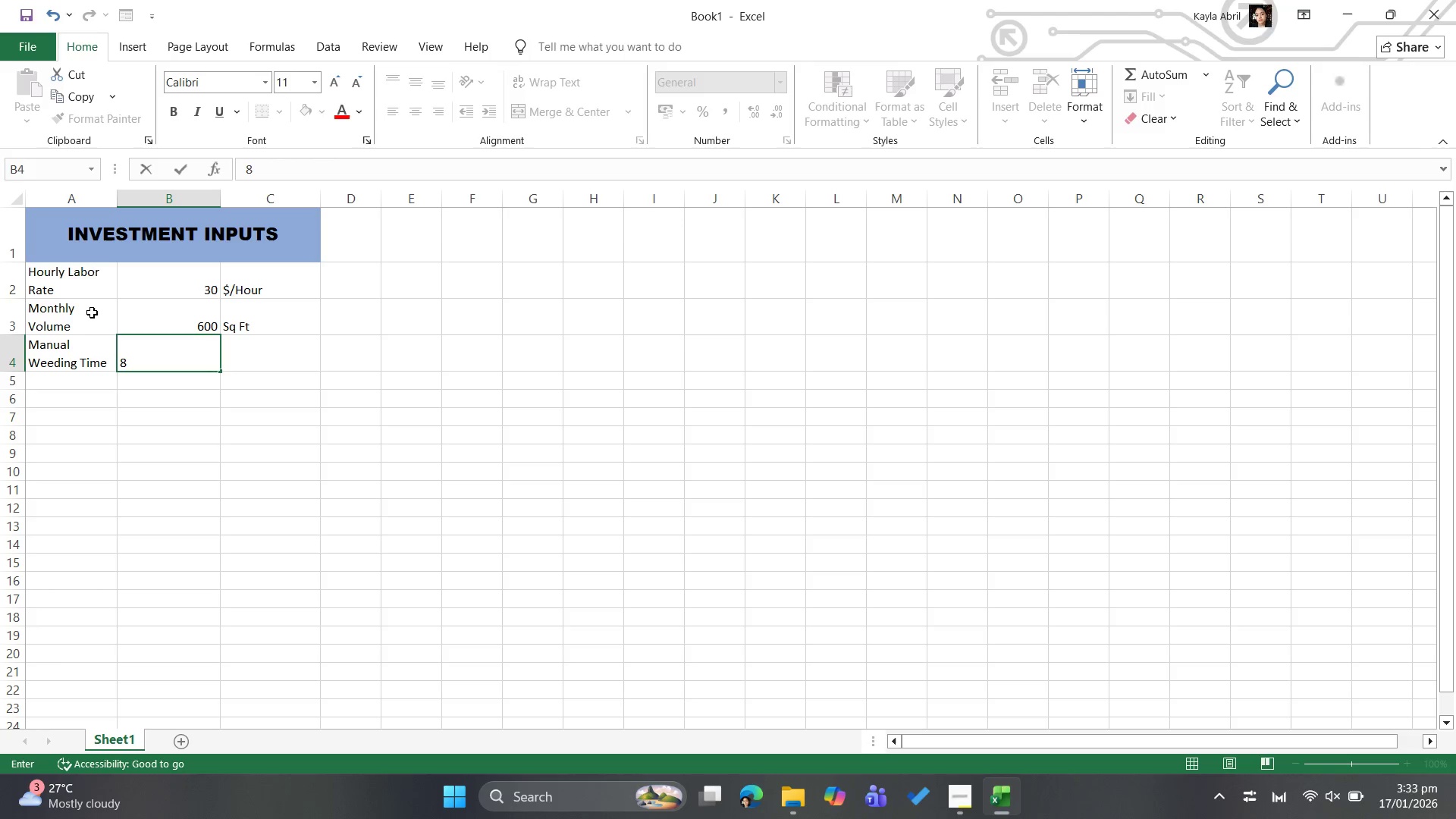 
key(ArrowRight)
 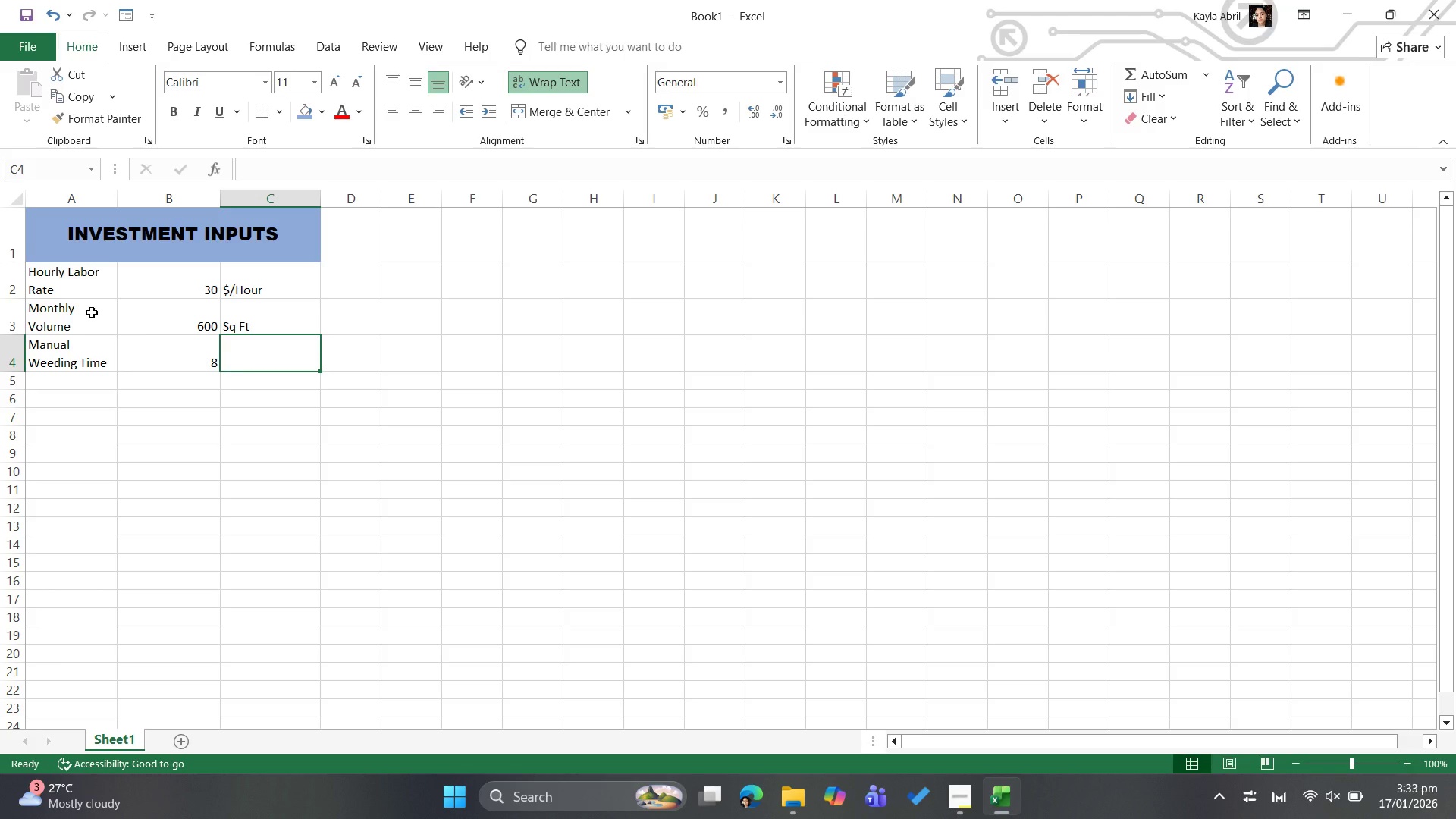 
type(Min / Sq Ft)
 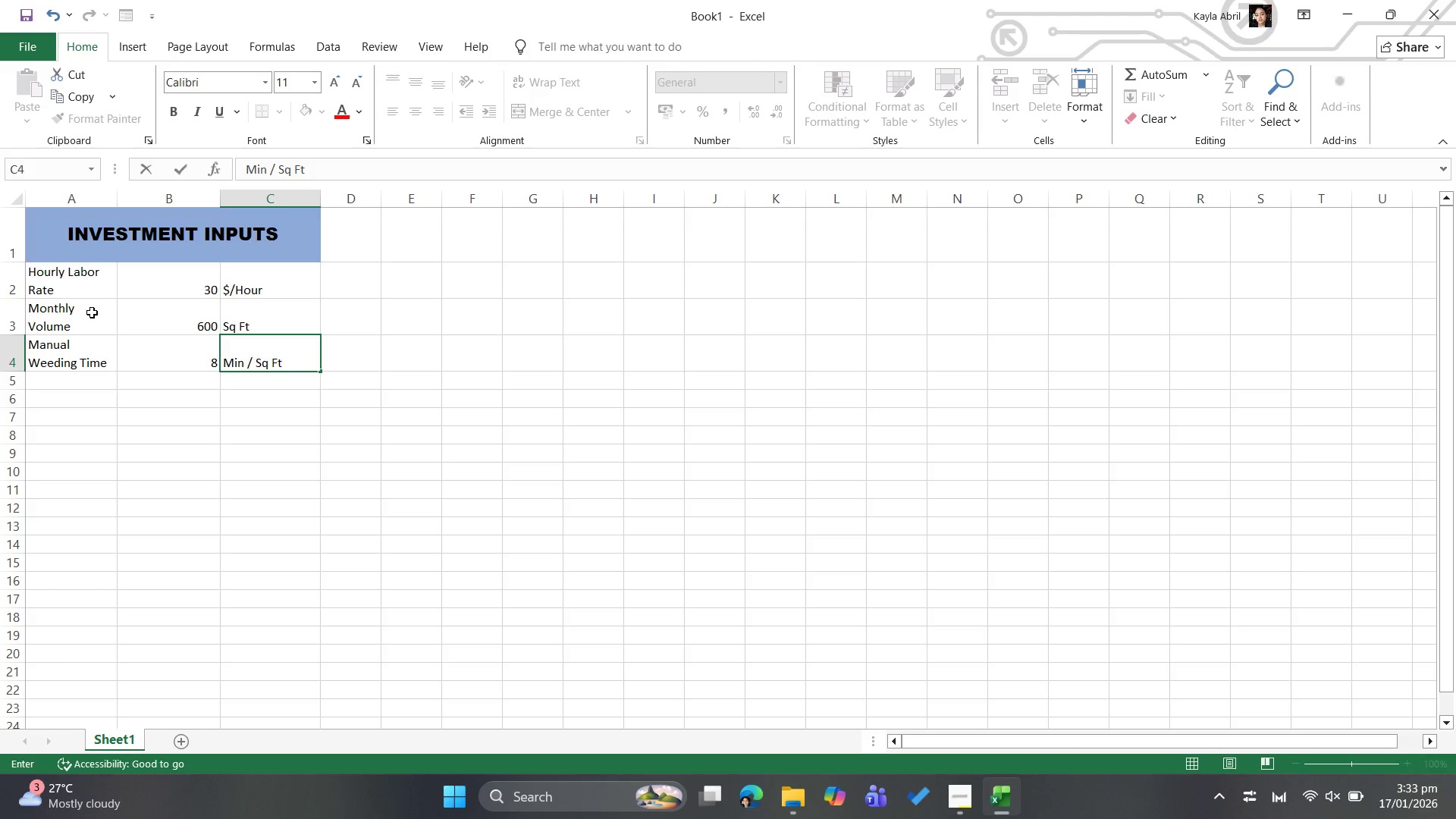 
key(ArrowDown)
 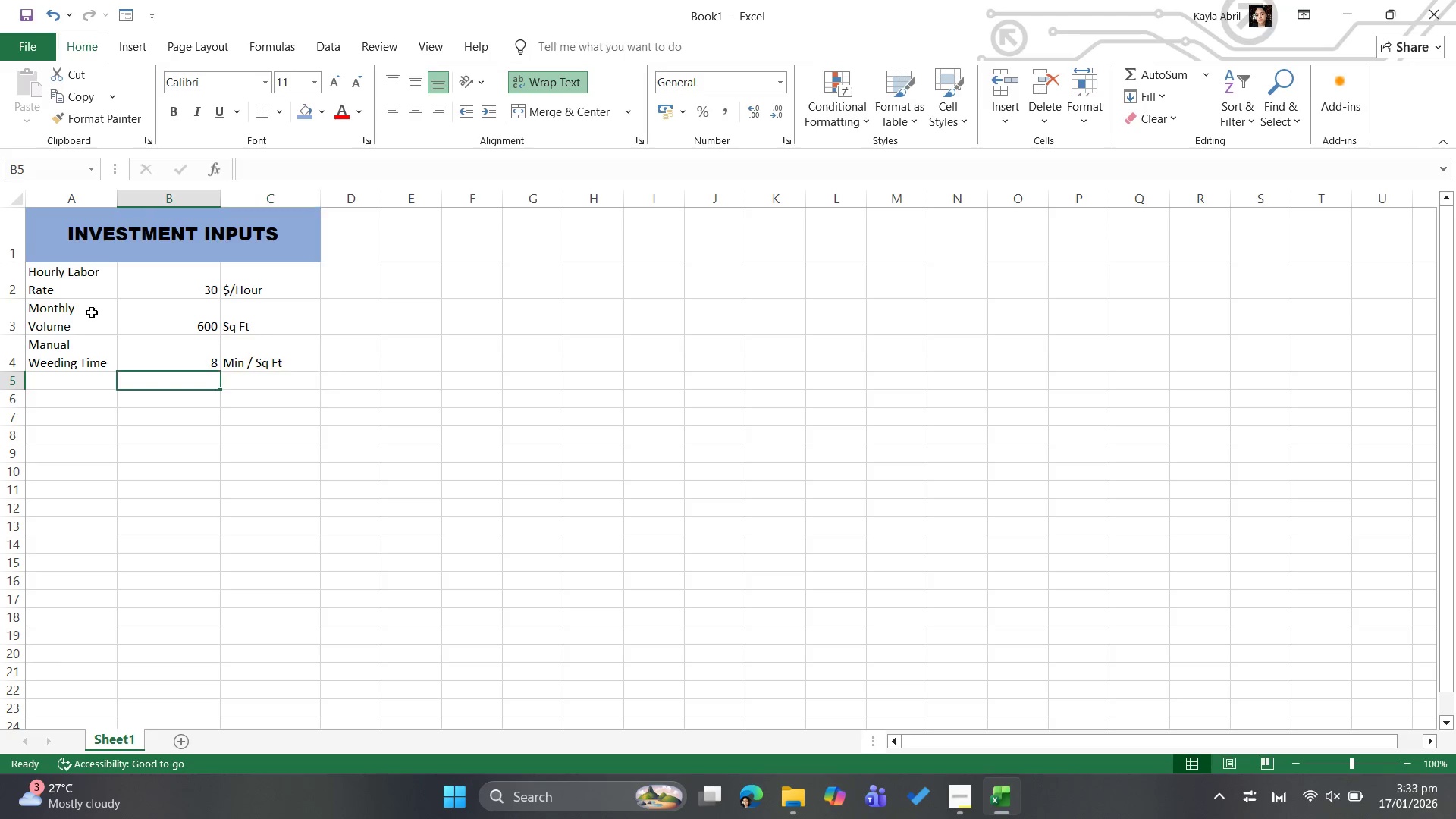 
key(ArrowLeft)
 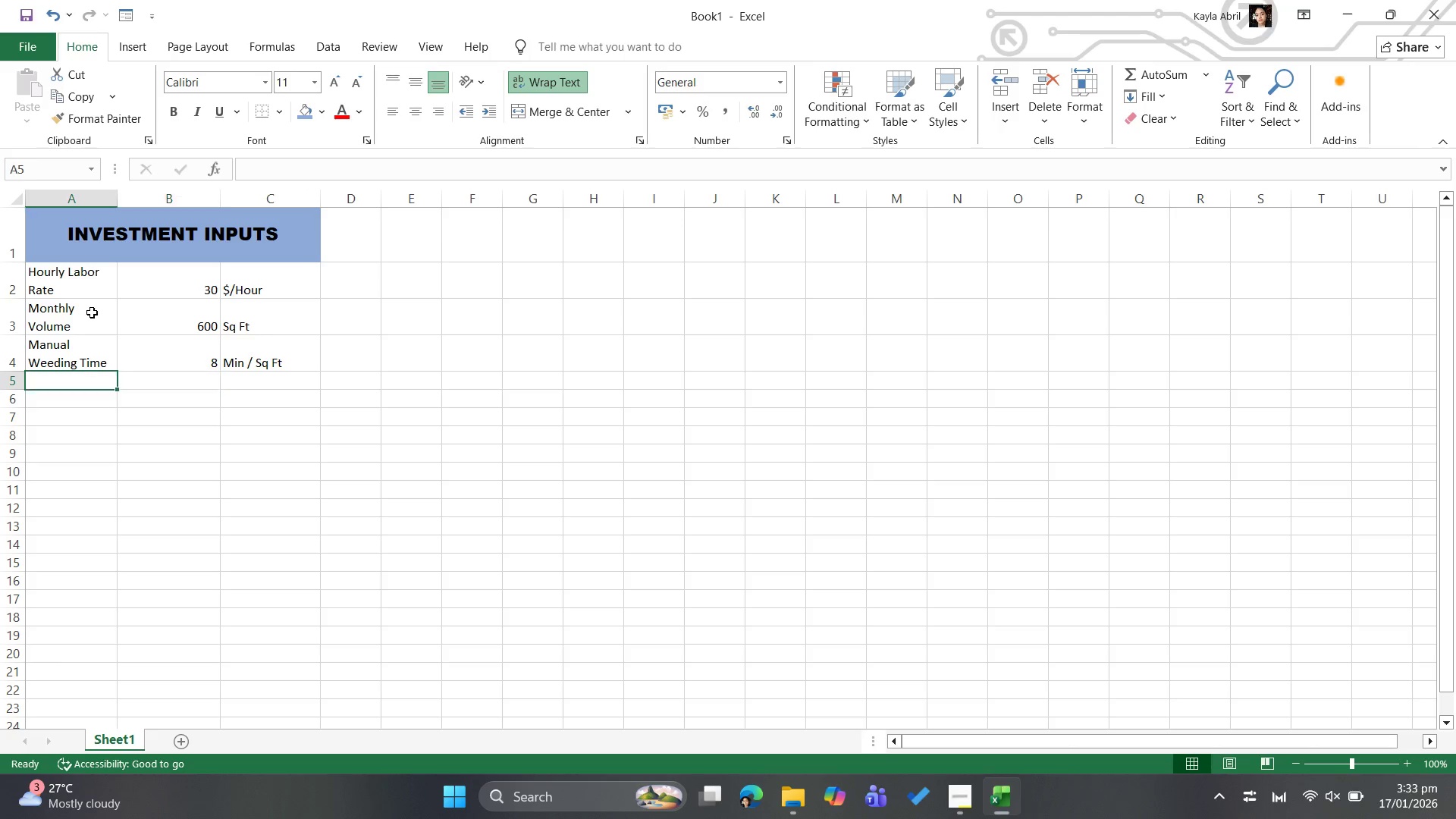 
key(ArrowLeft)
 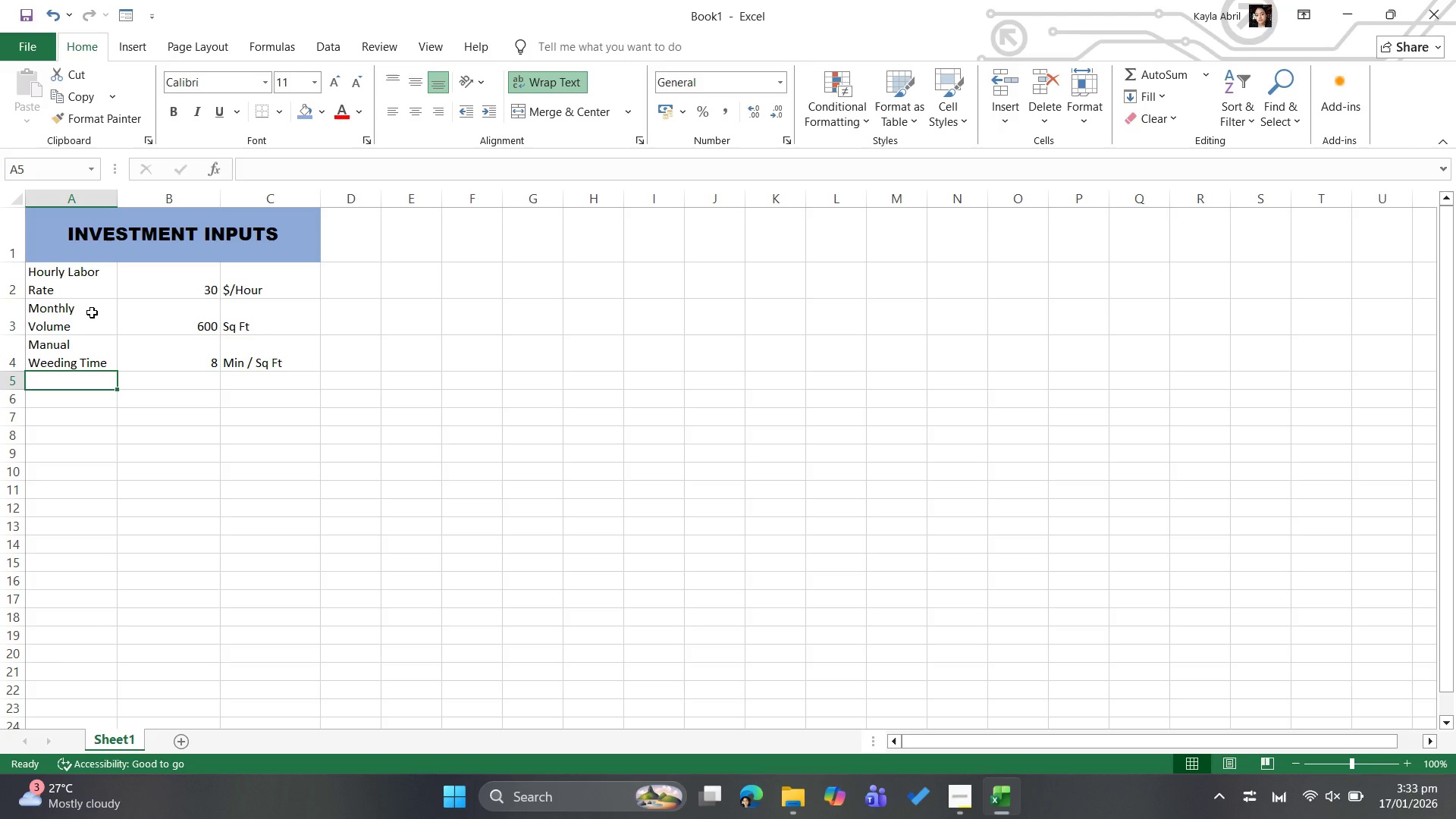 
type(Machine Purh)
key(Backspace)
type(chase Price)
 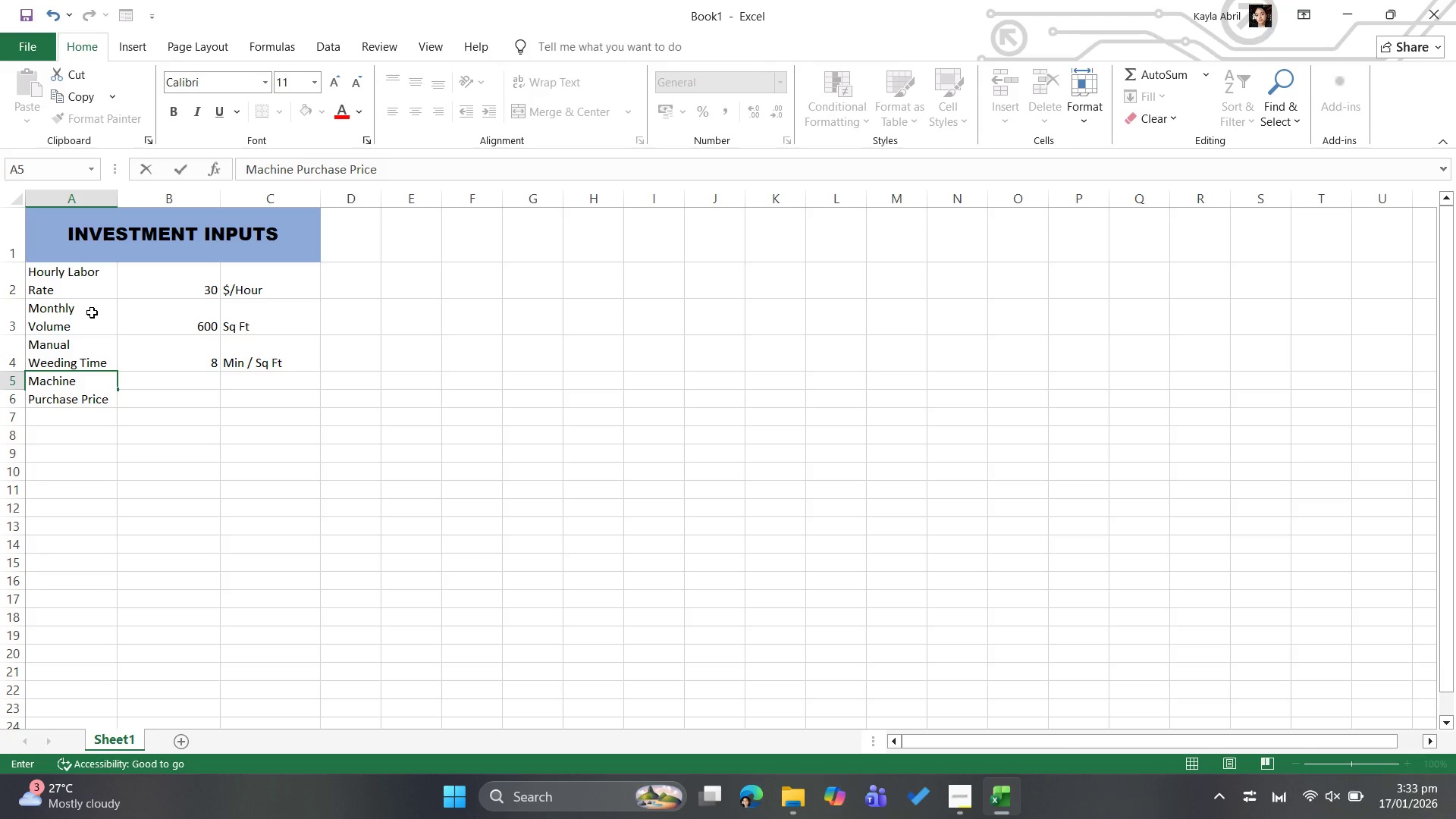 
key(ArrowRight)
 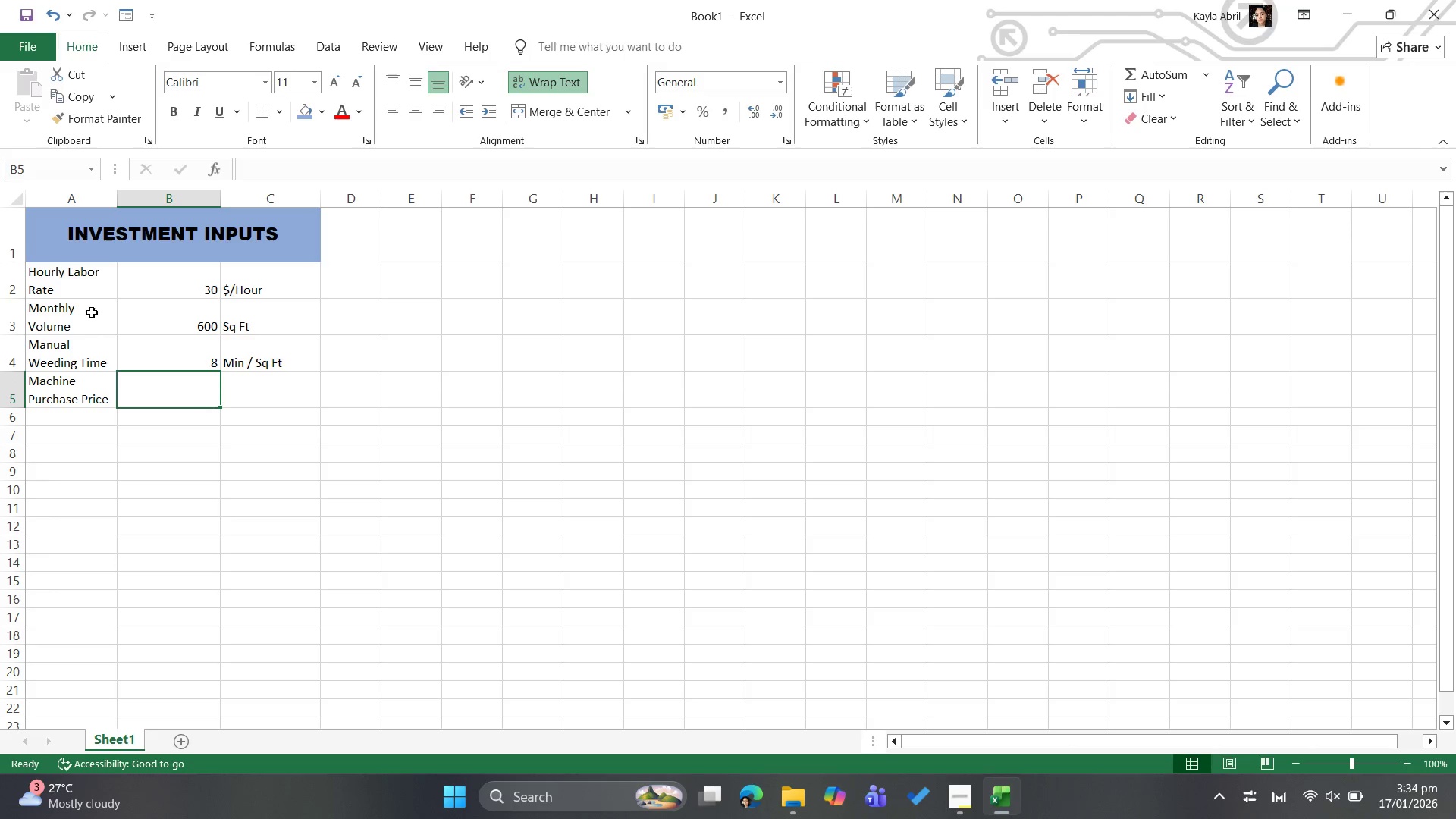 
type(15,000)
 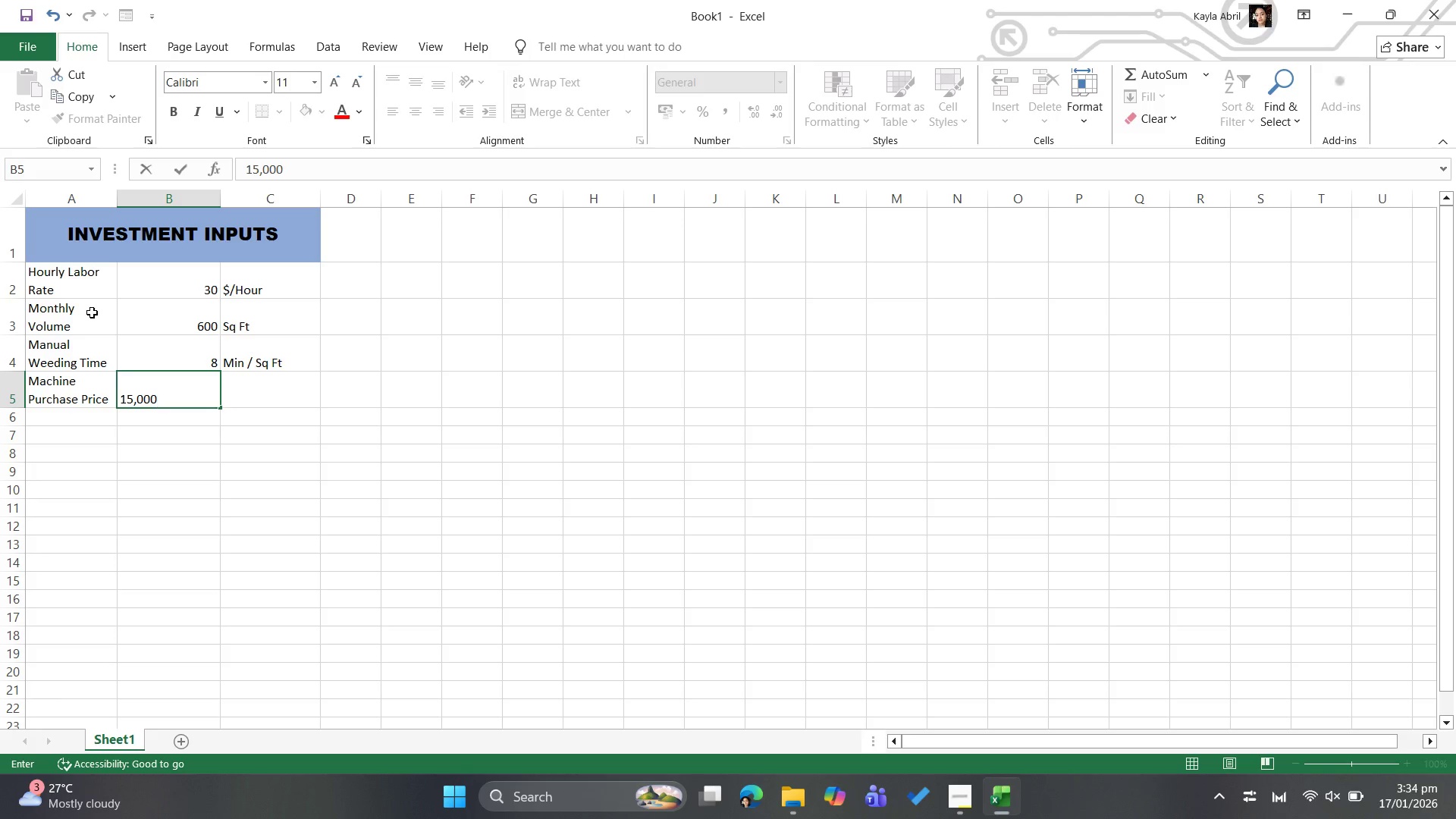 
key(ArrowRight)
 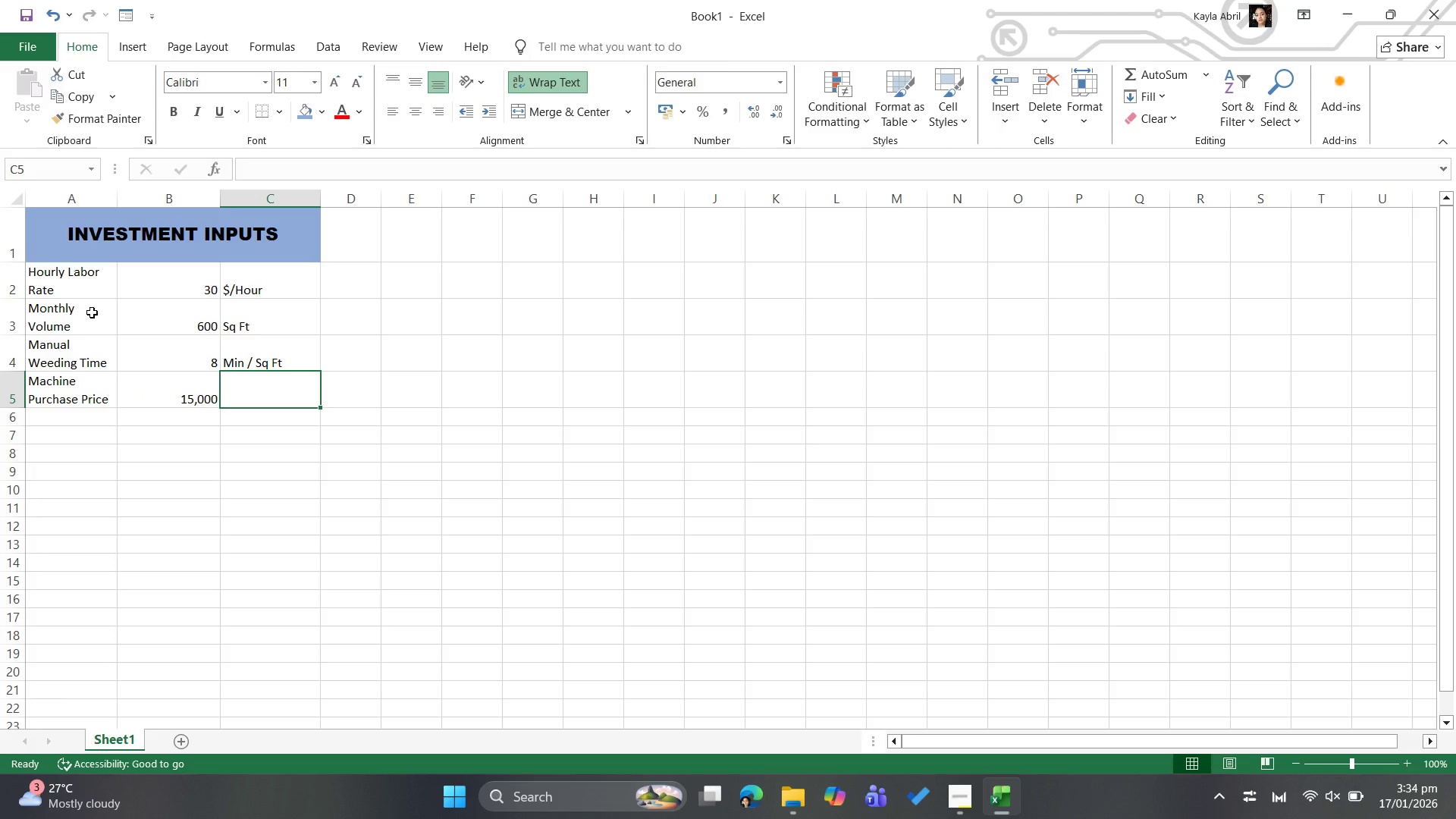 
hold_key(key=CapsLock, duration=0.47)
 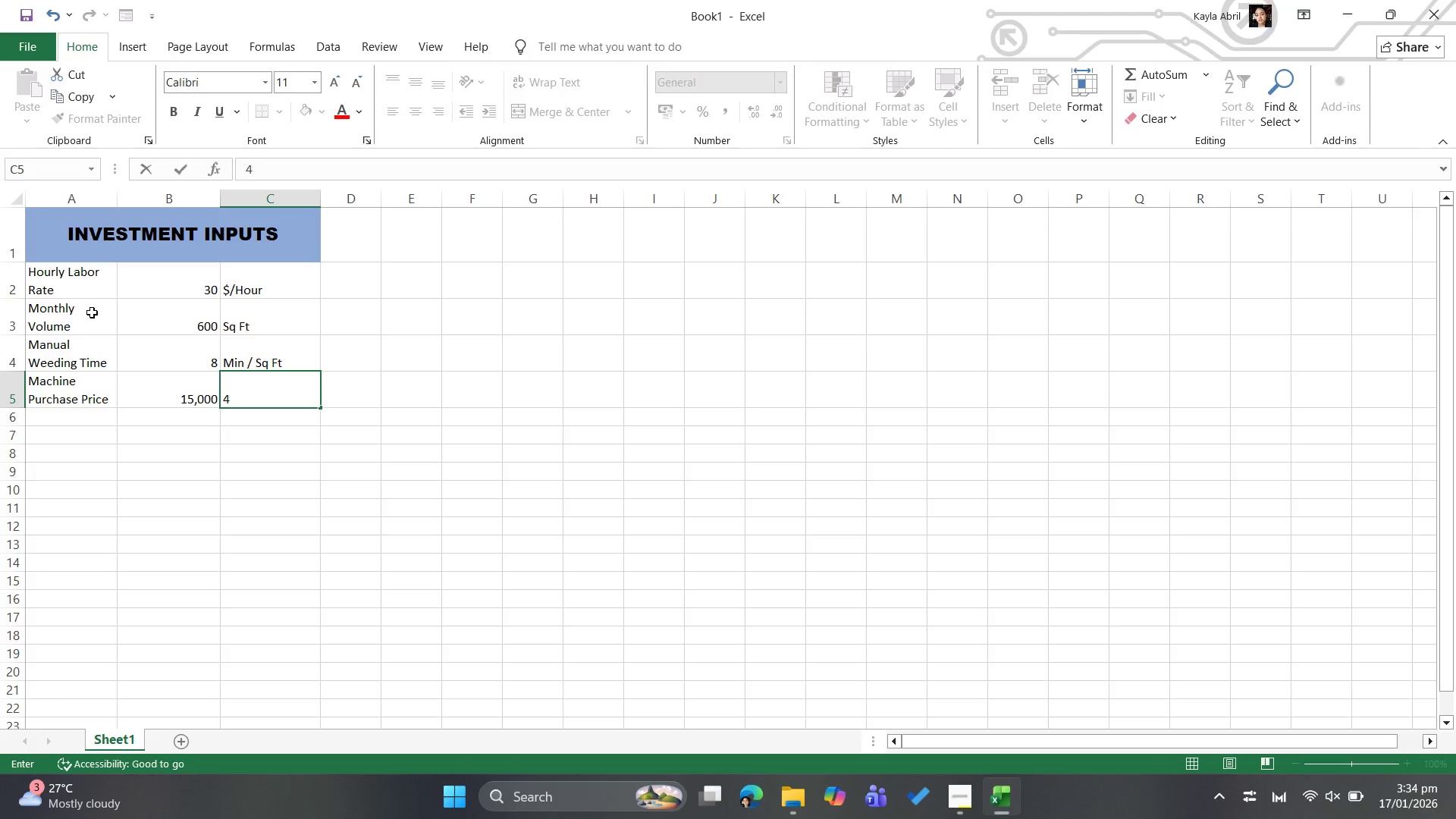 
key(4)
 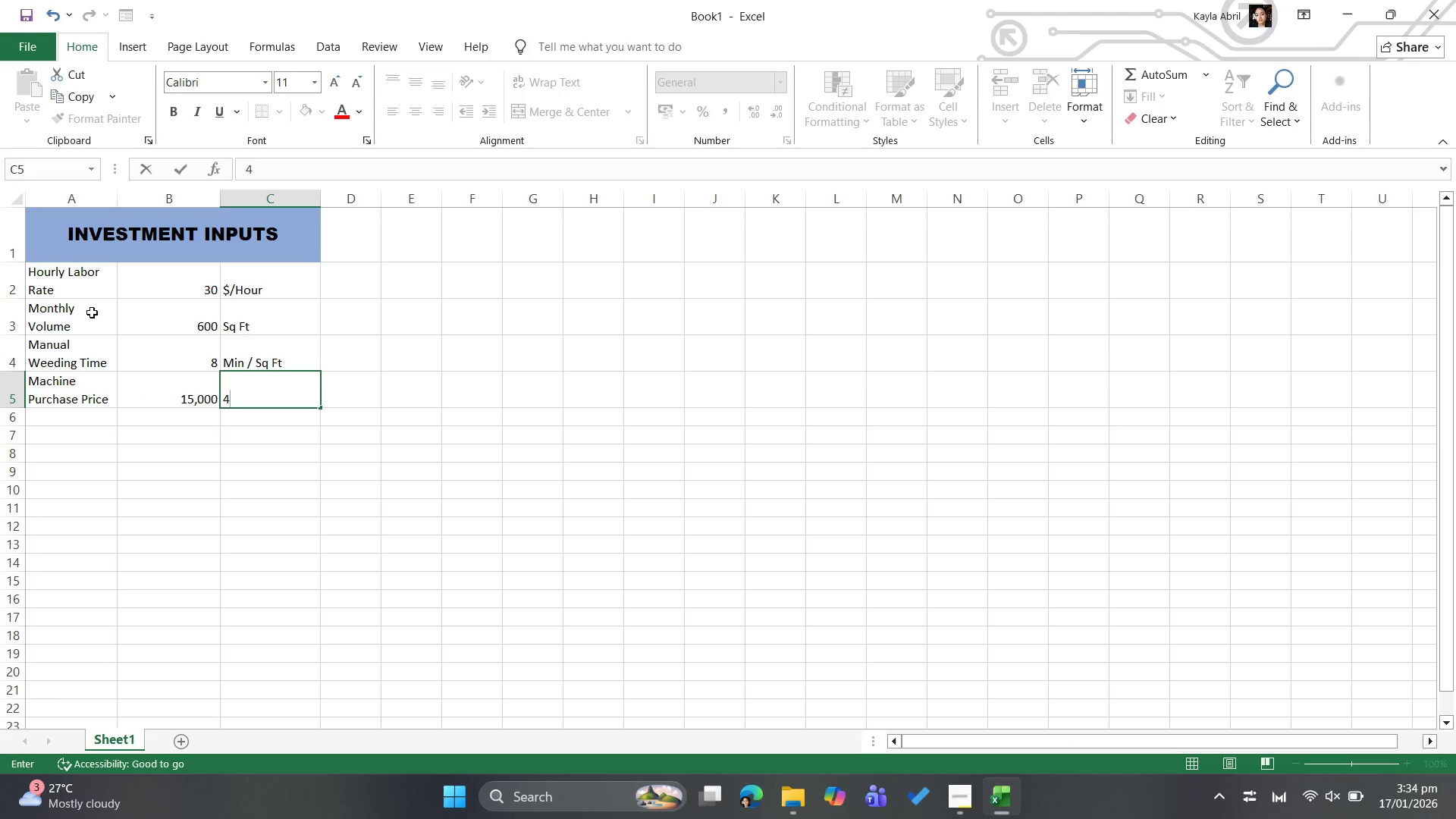 
key(Backspace)
 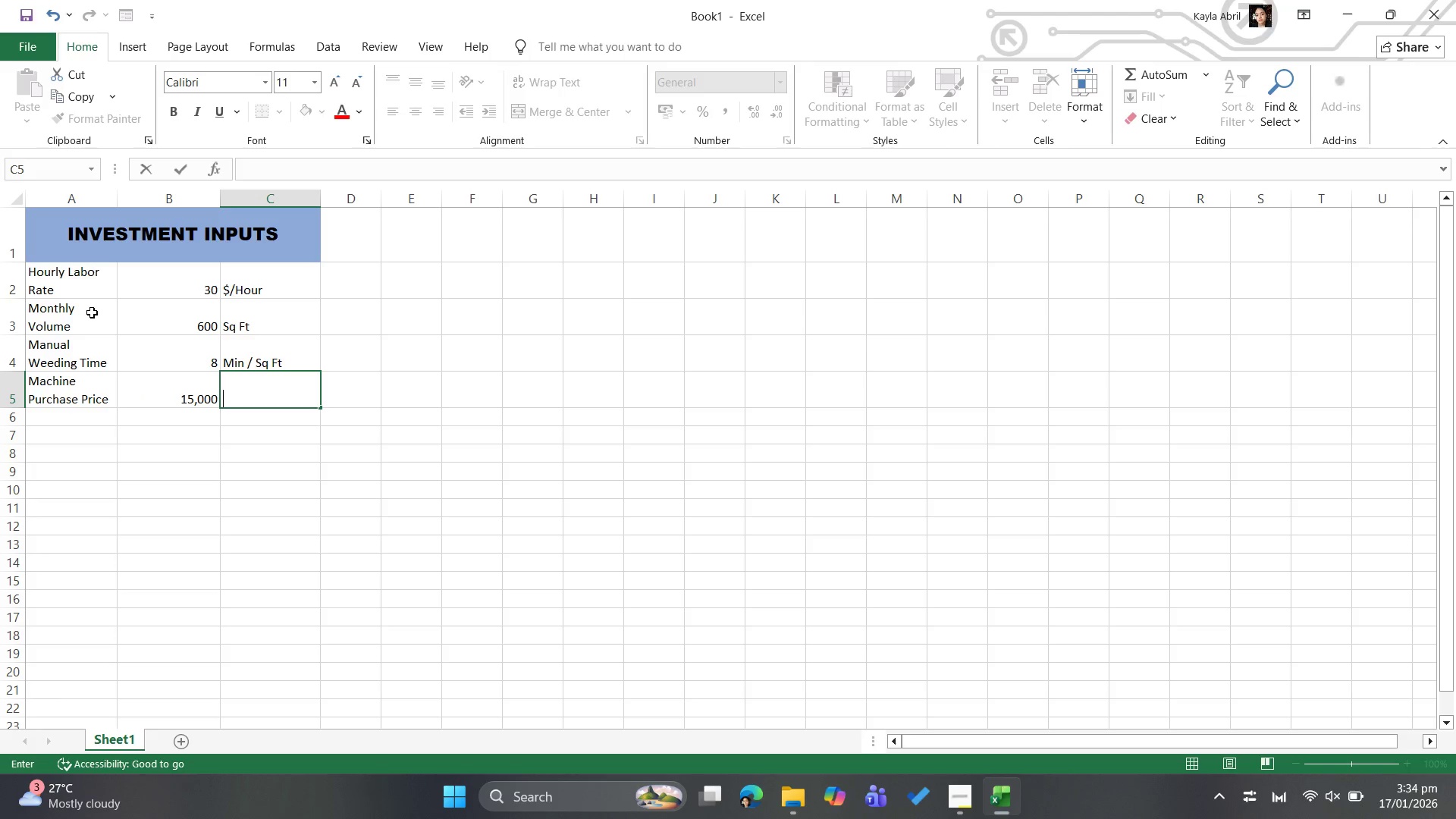 
key(Shift+4)
 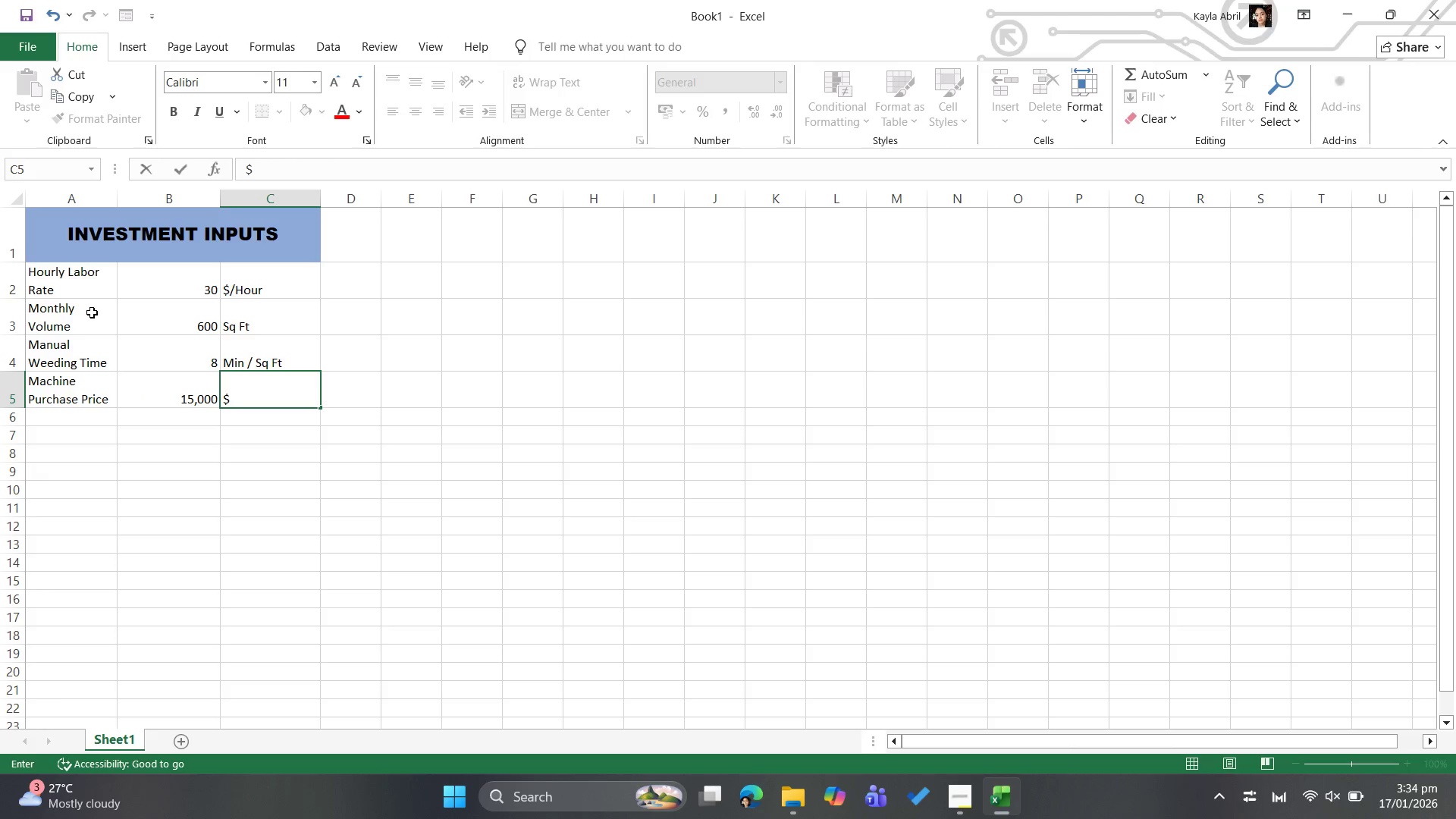 
key(ArrowDown)
 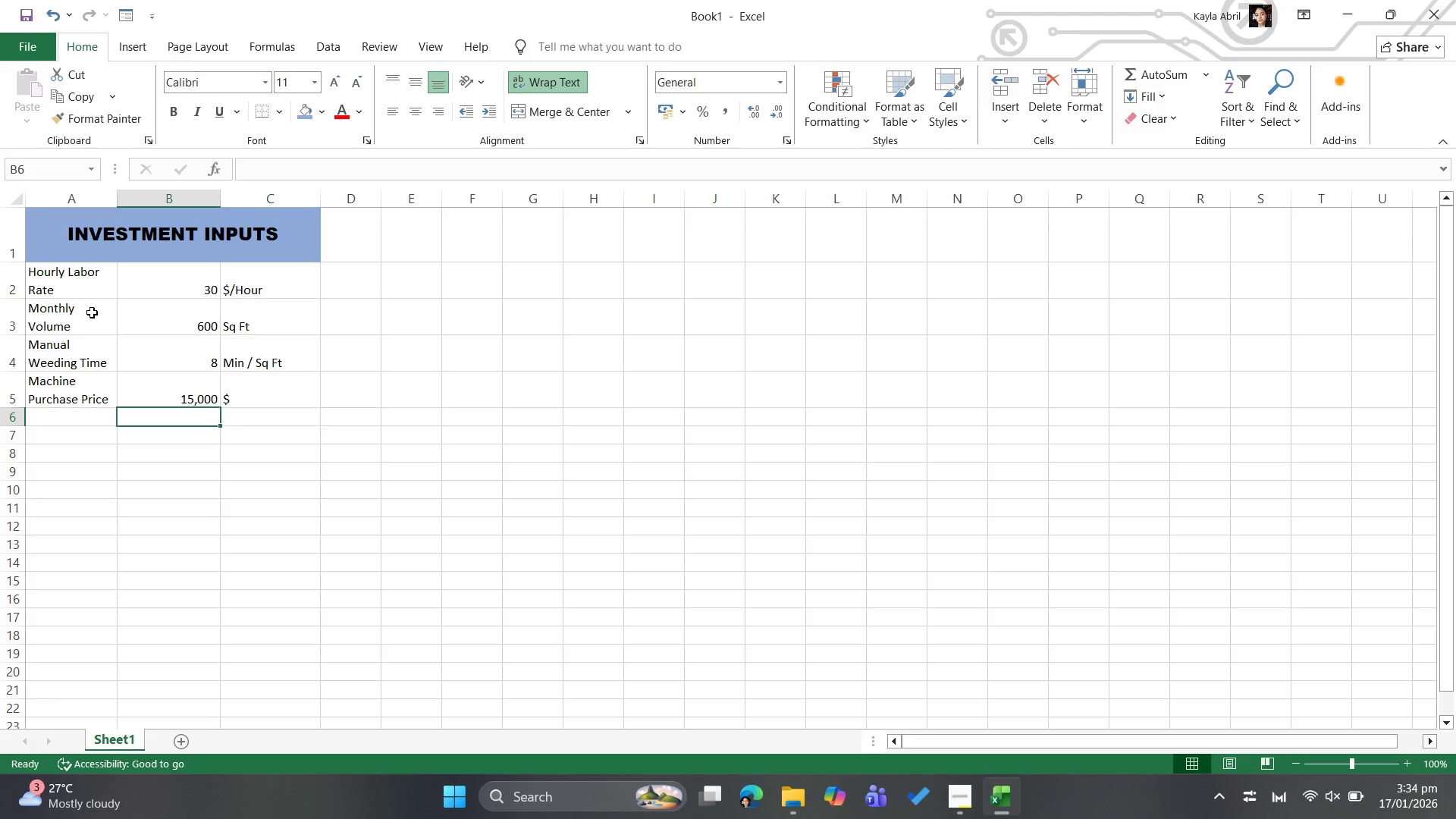 
key(ArrowLeft)
 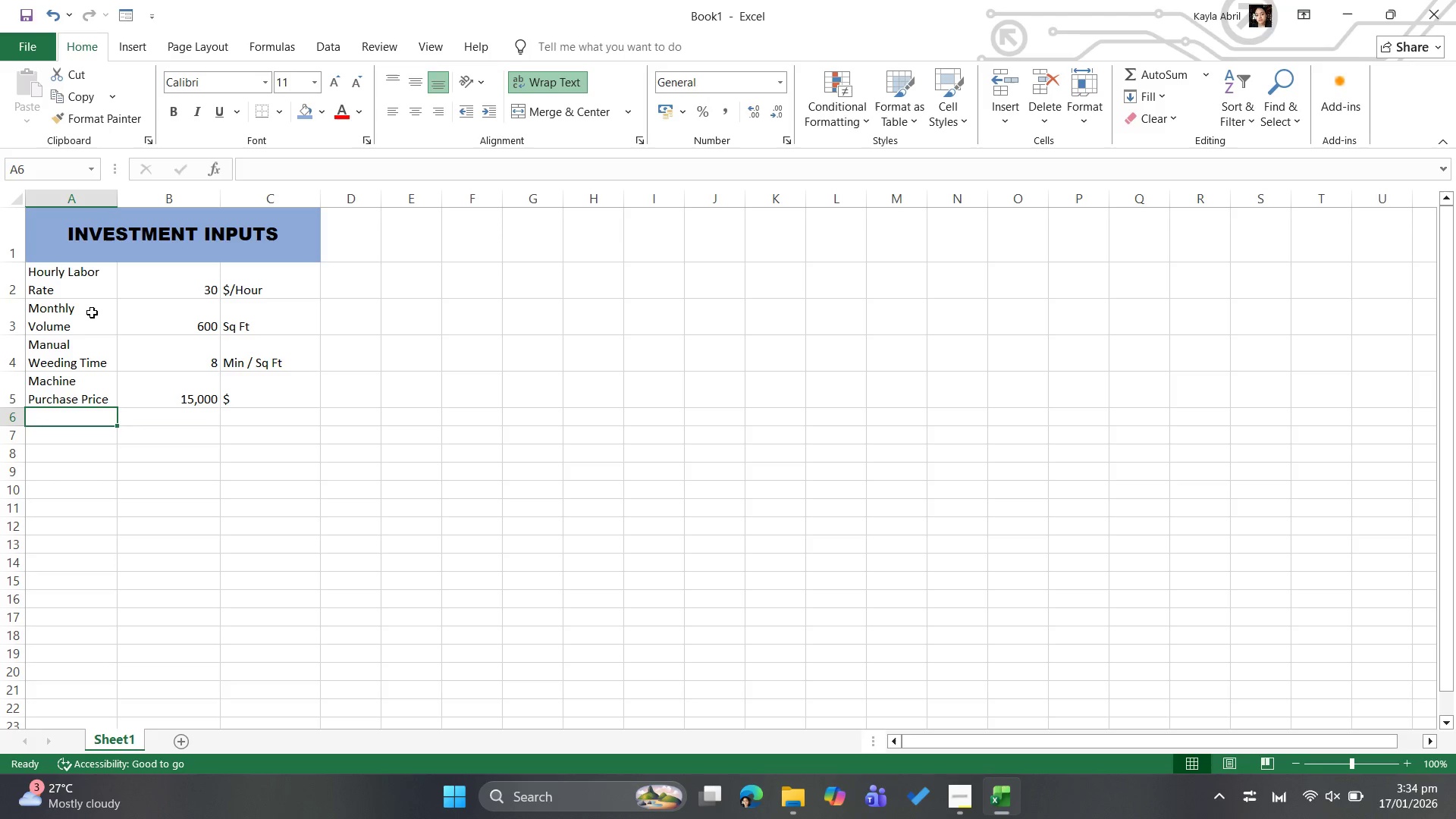 
key(ArrowLeft)
 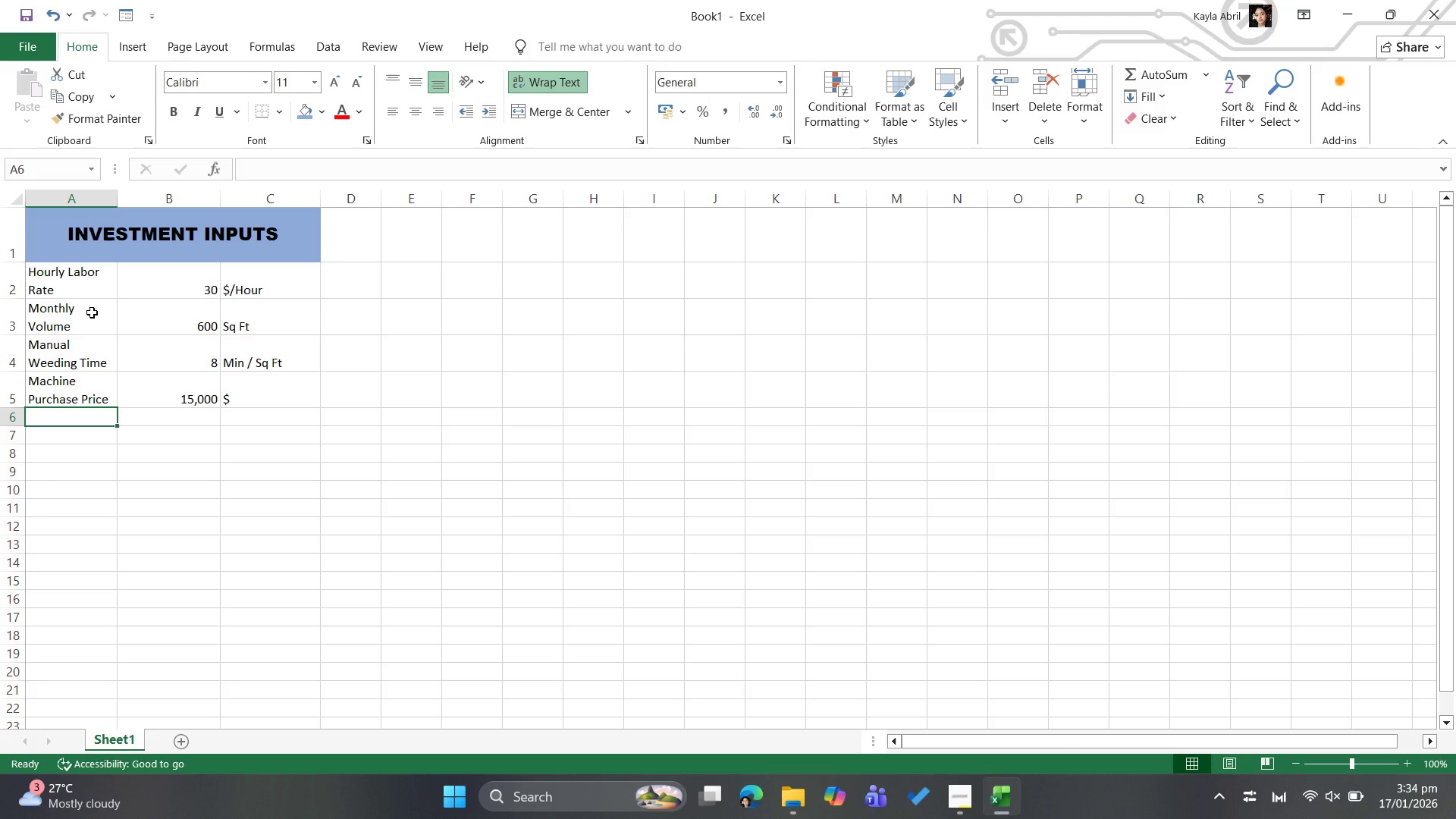 
hold_key(key=ShiftLeft, duration=0.39)
 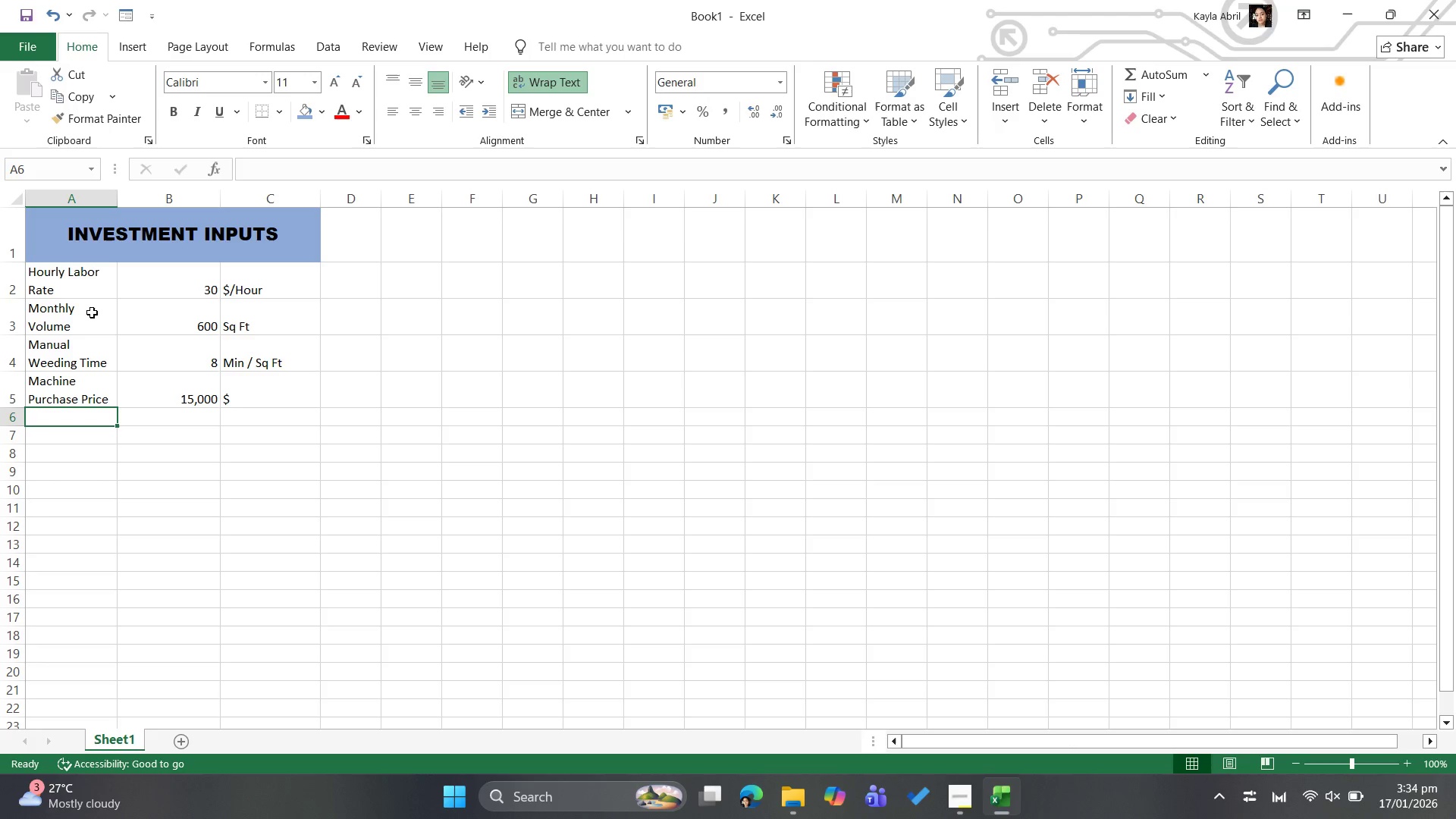 
type(Monthly Maintenance)
 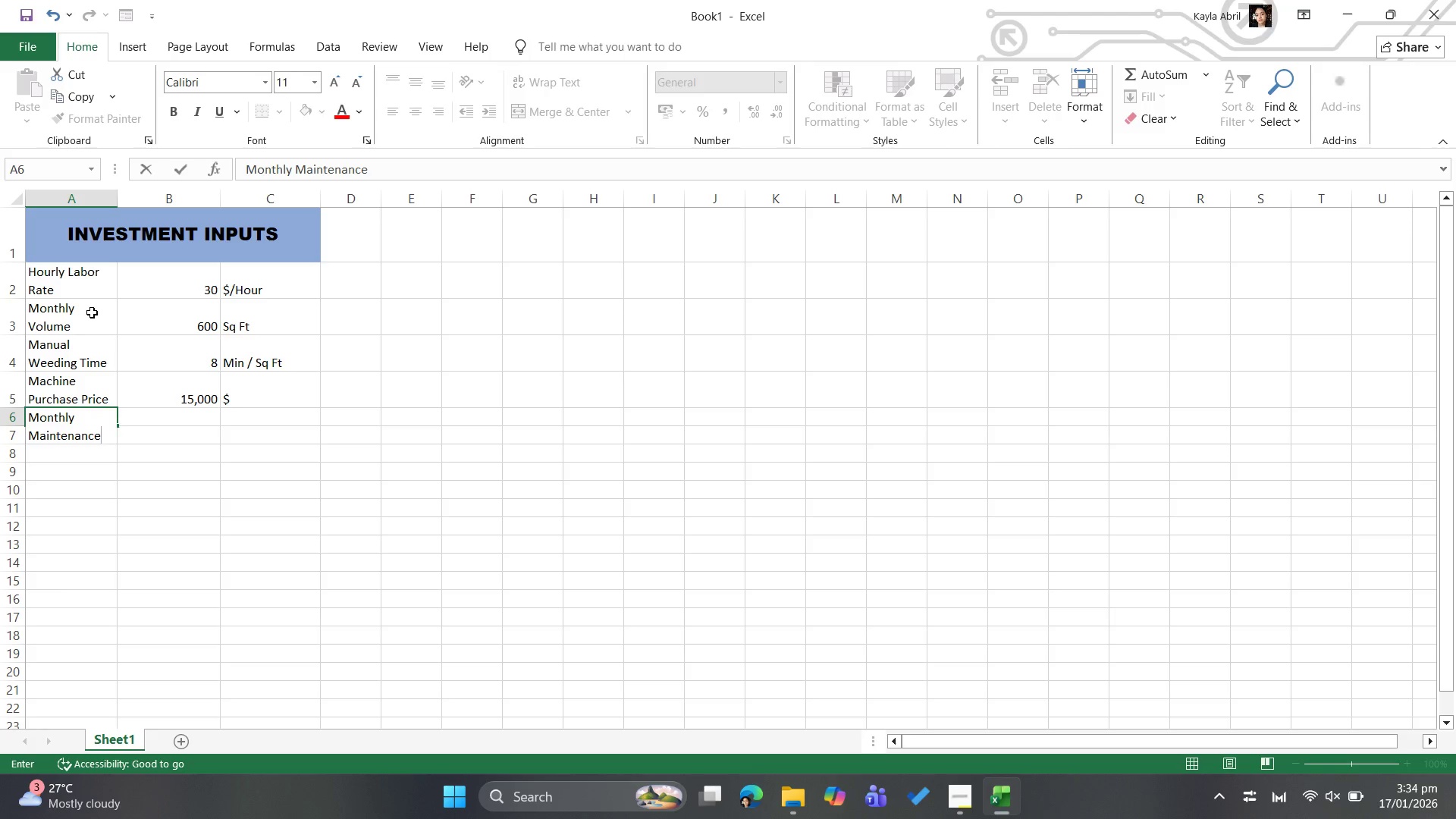 
key(ArrowRight)
 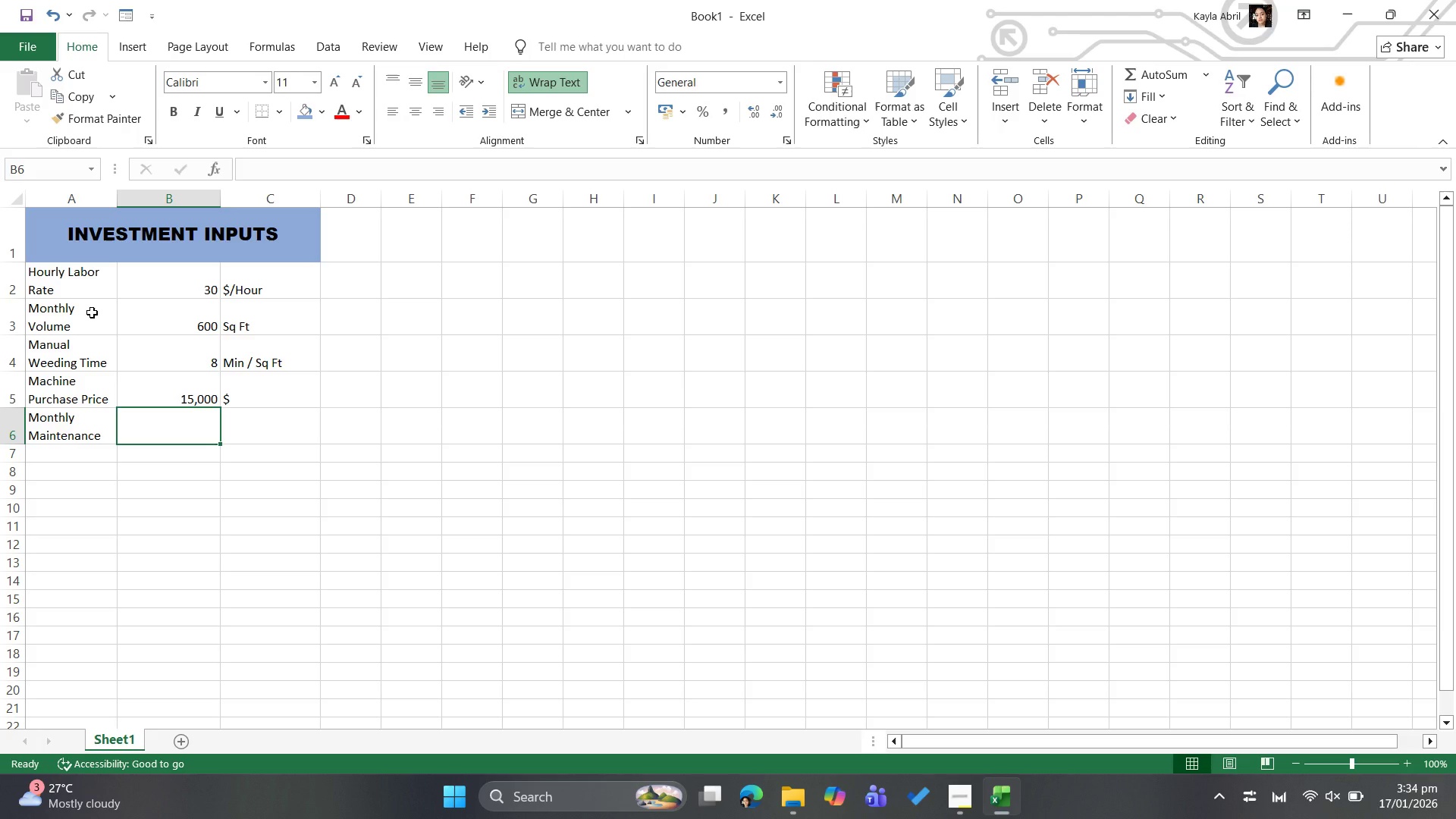 
type(150)
 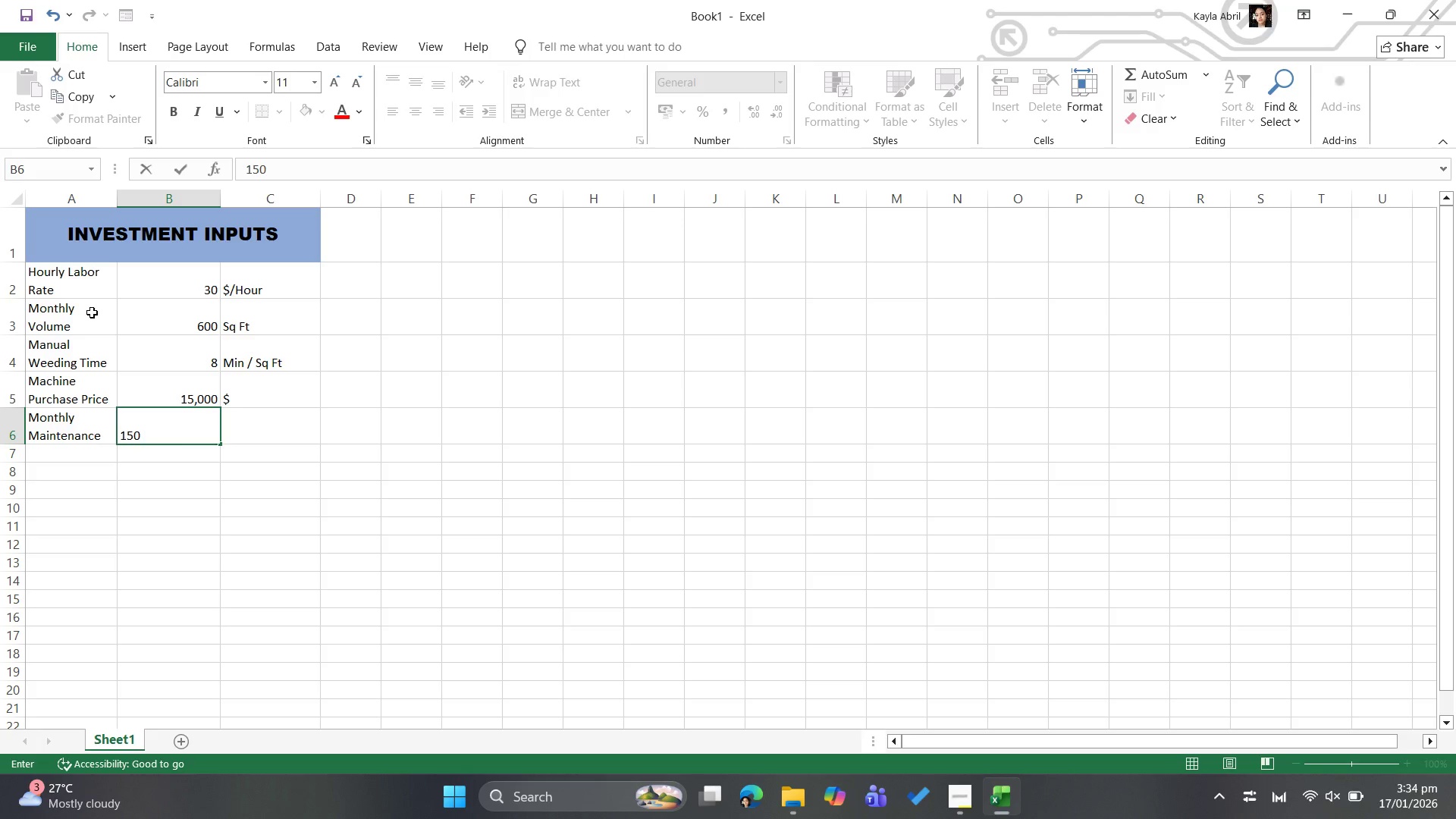 
key(ArrowRight)
 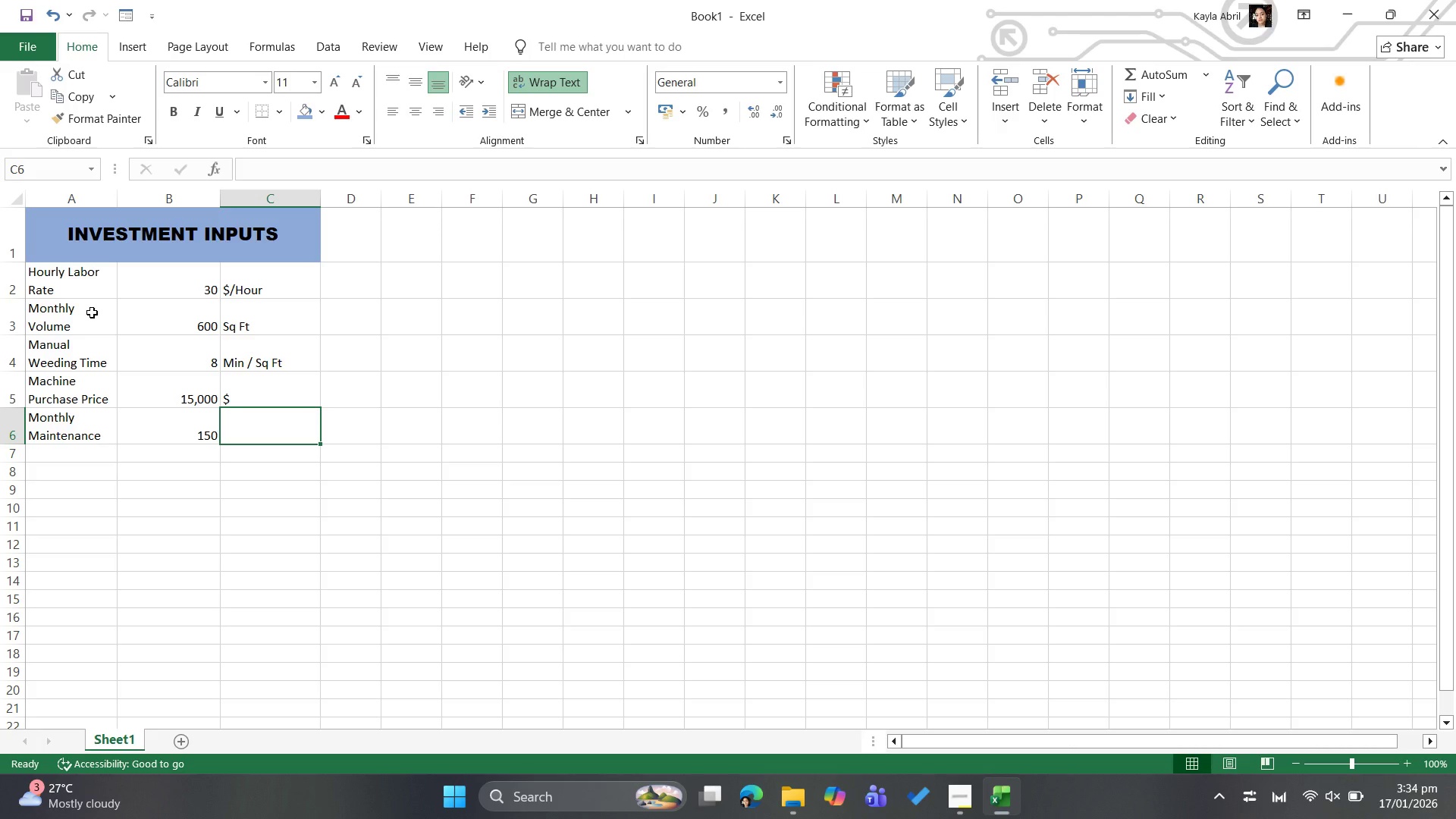 
wait(5.14)
 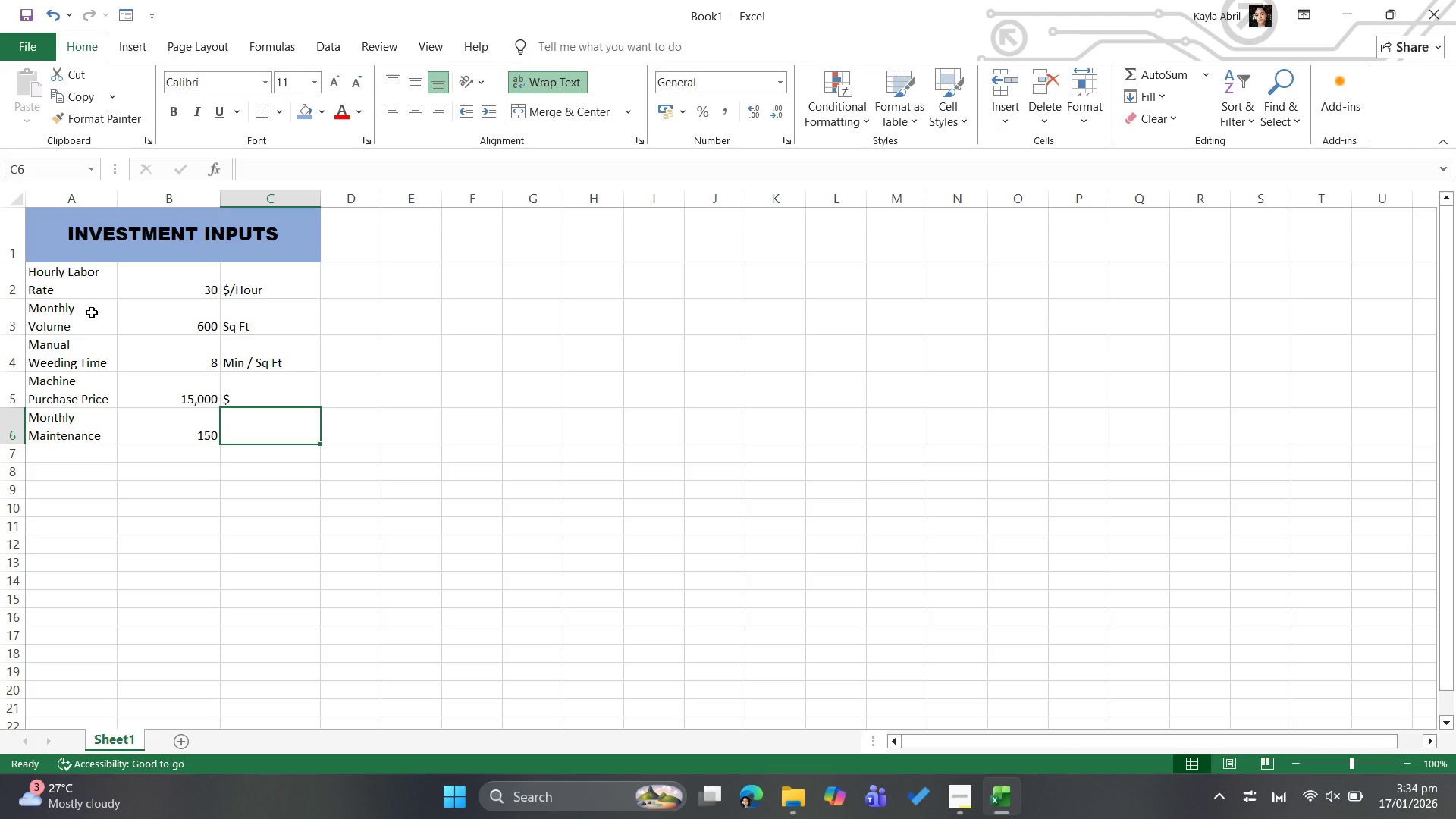 
key(Shift+4)
 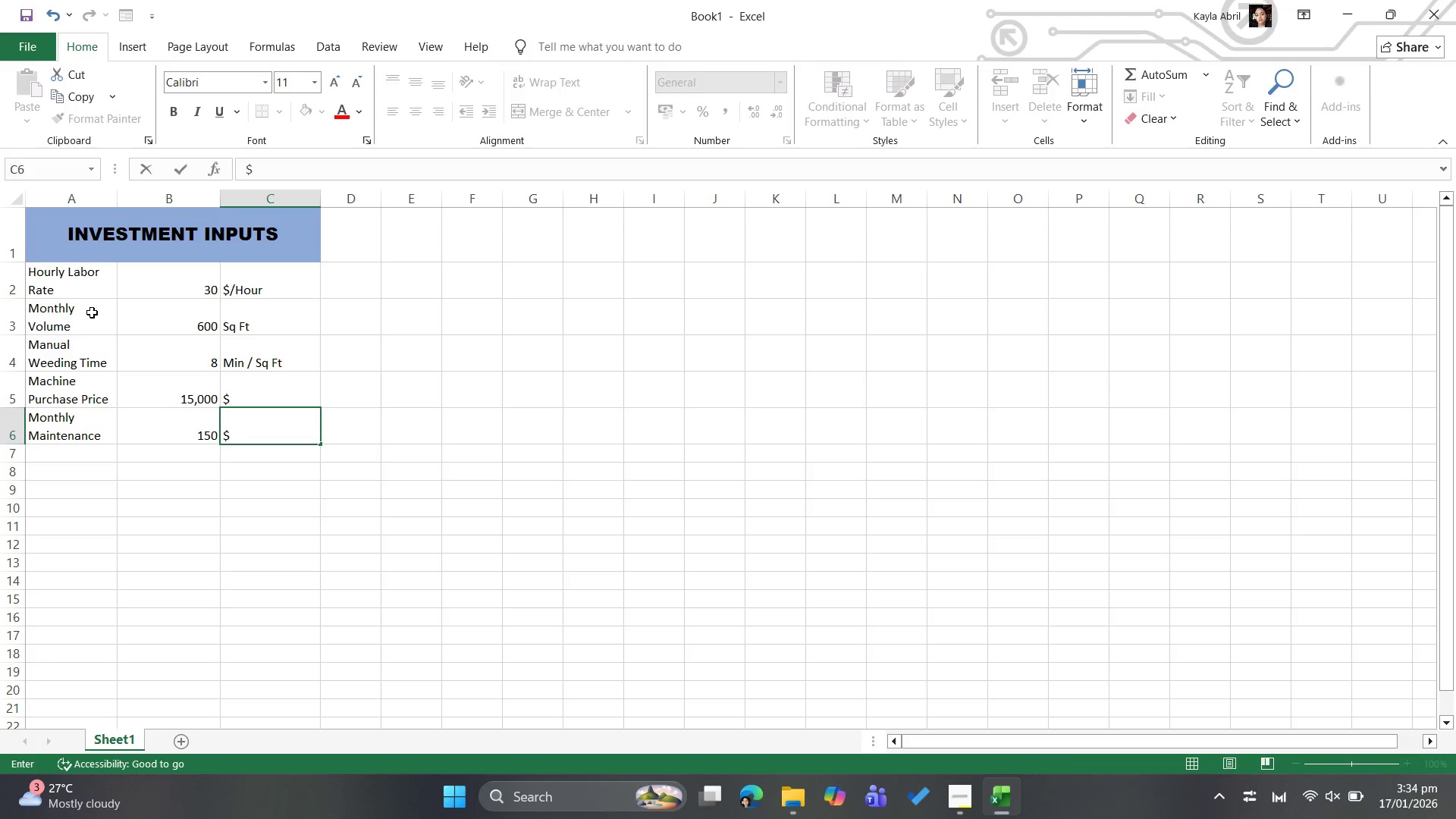 
key(ArrowDown)
 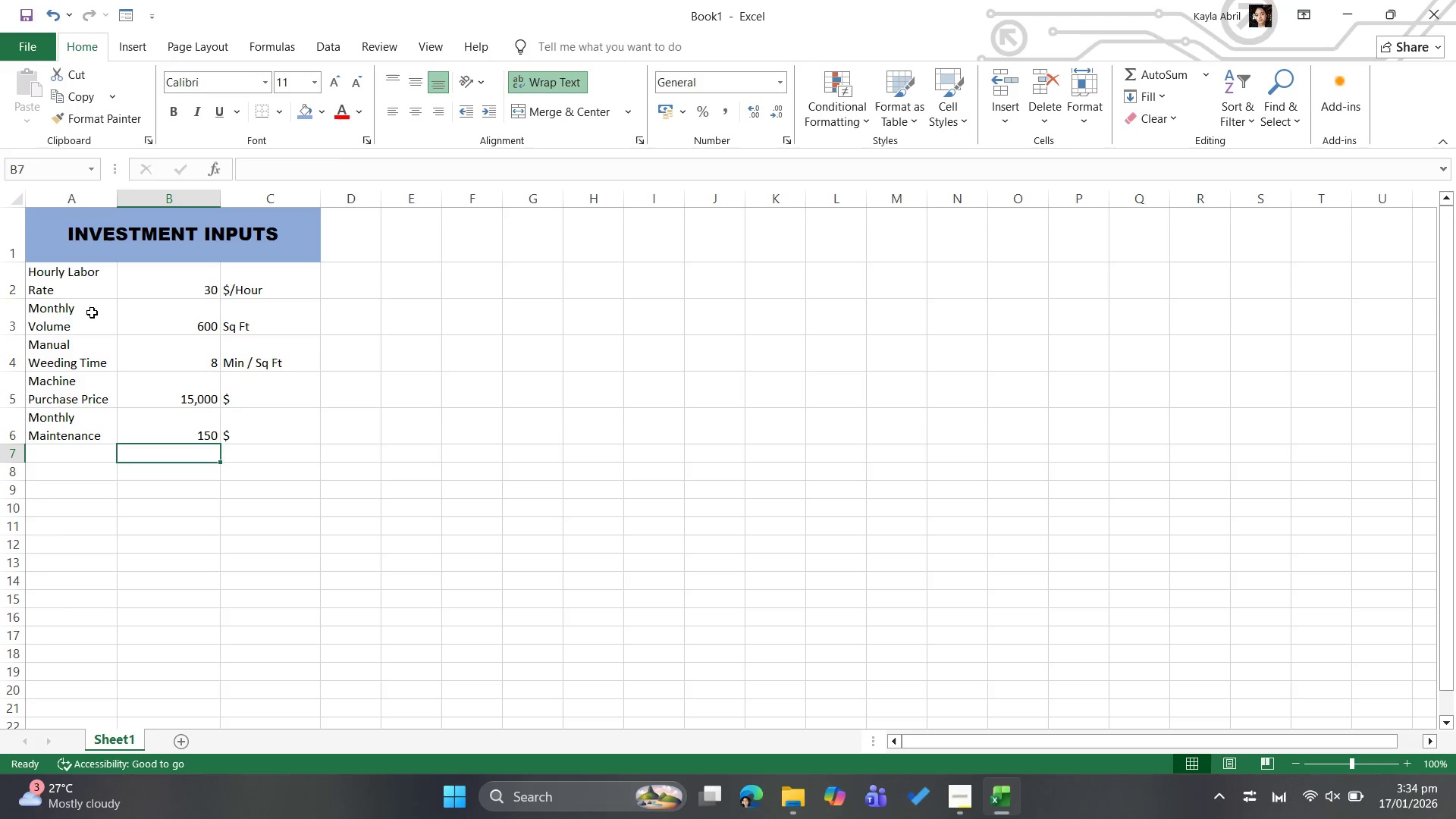 
key(ArrowLeft)
 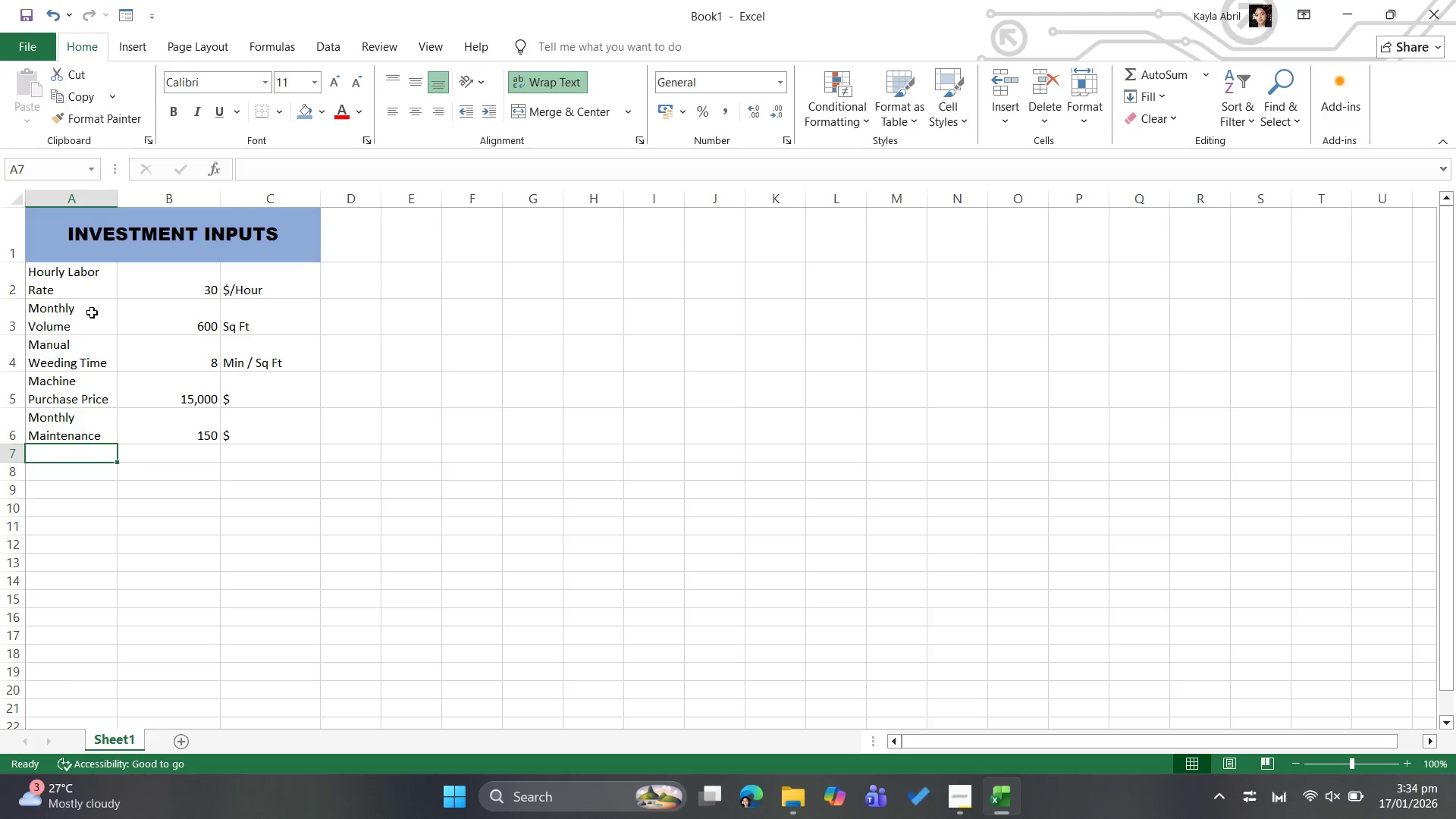 
key(ArrowLeft)
 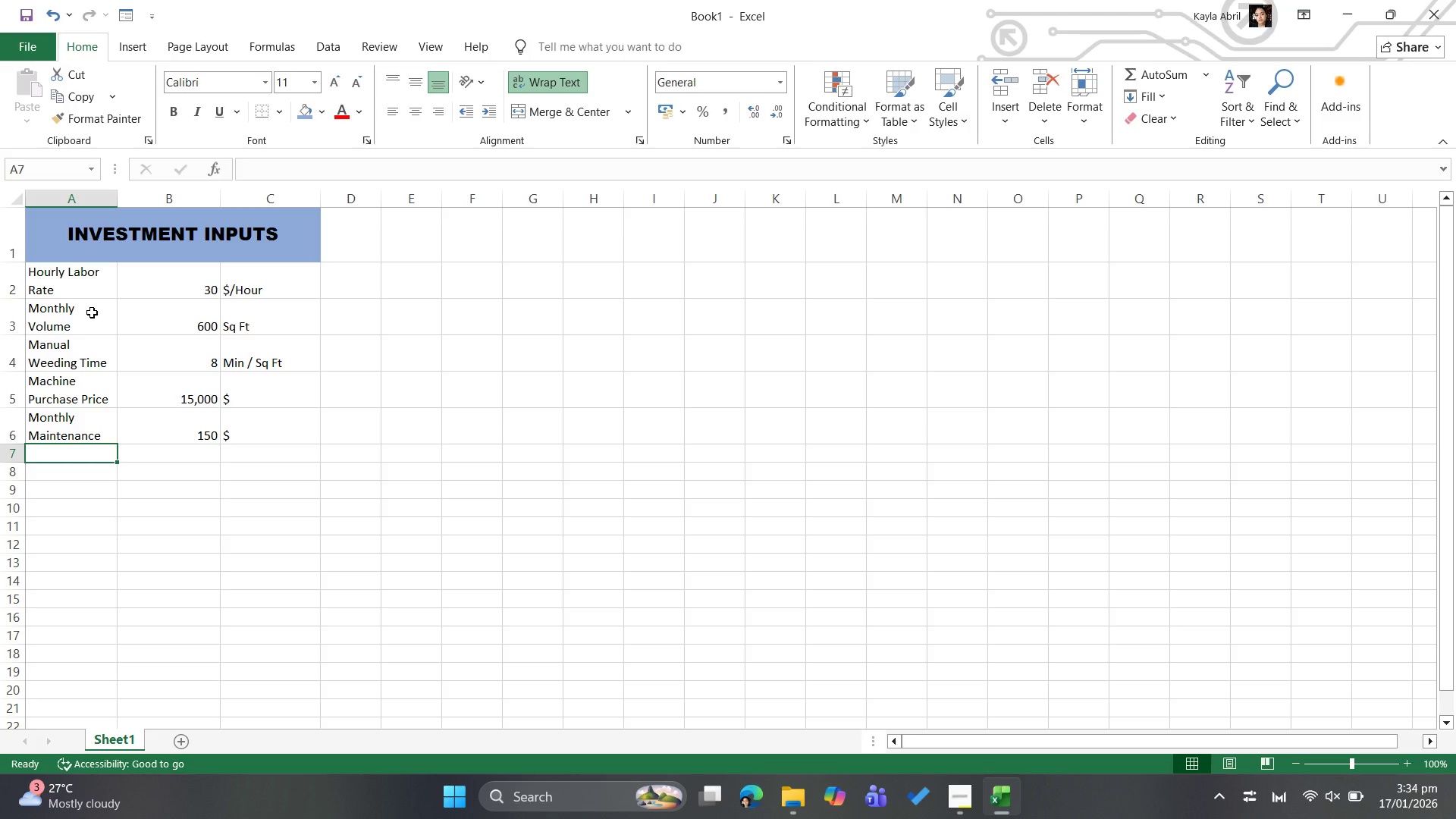 
type(Machine Weeding )
 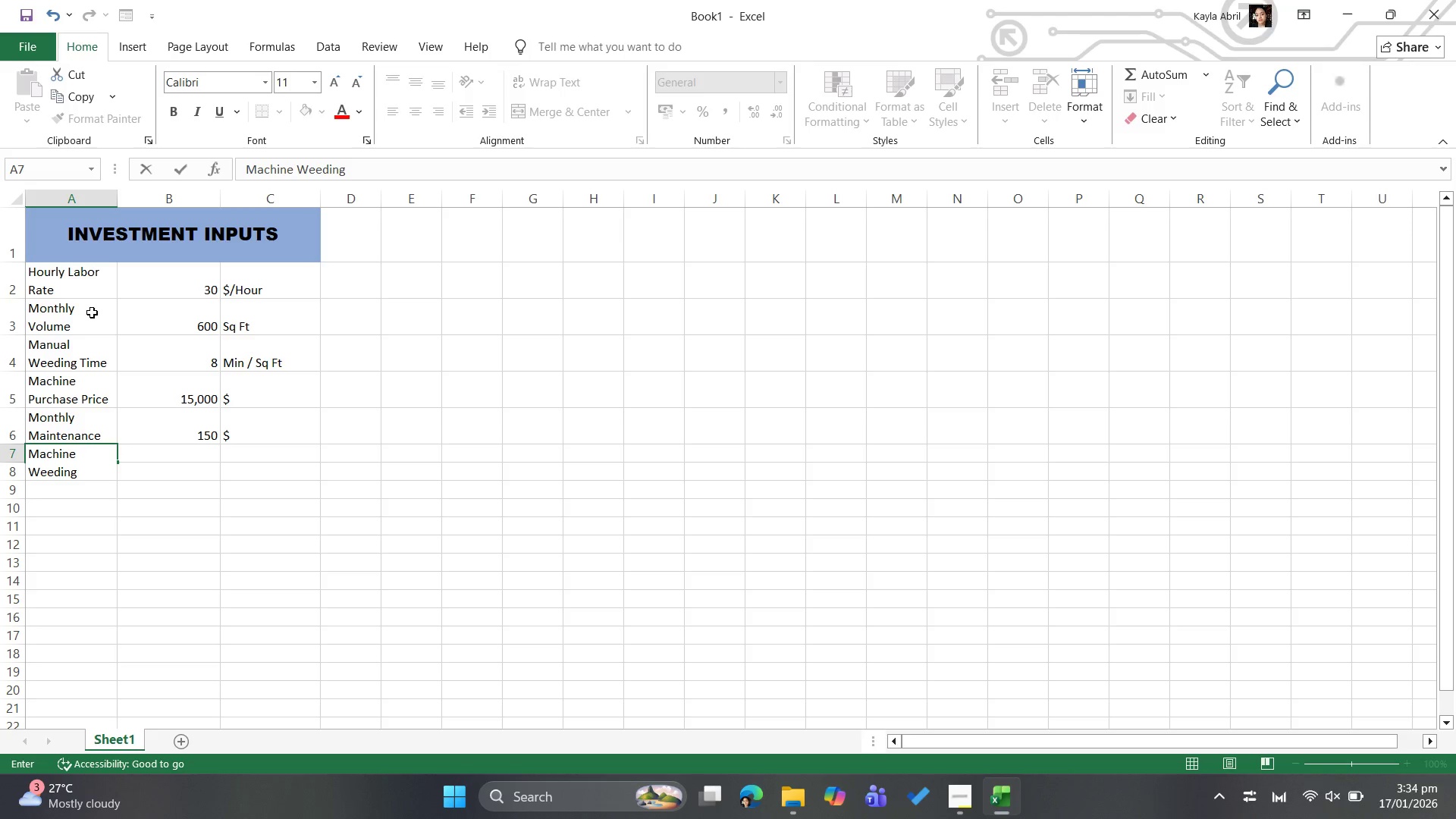 
type(Speed)
 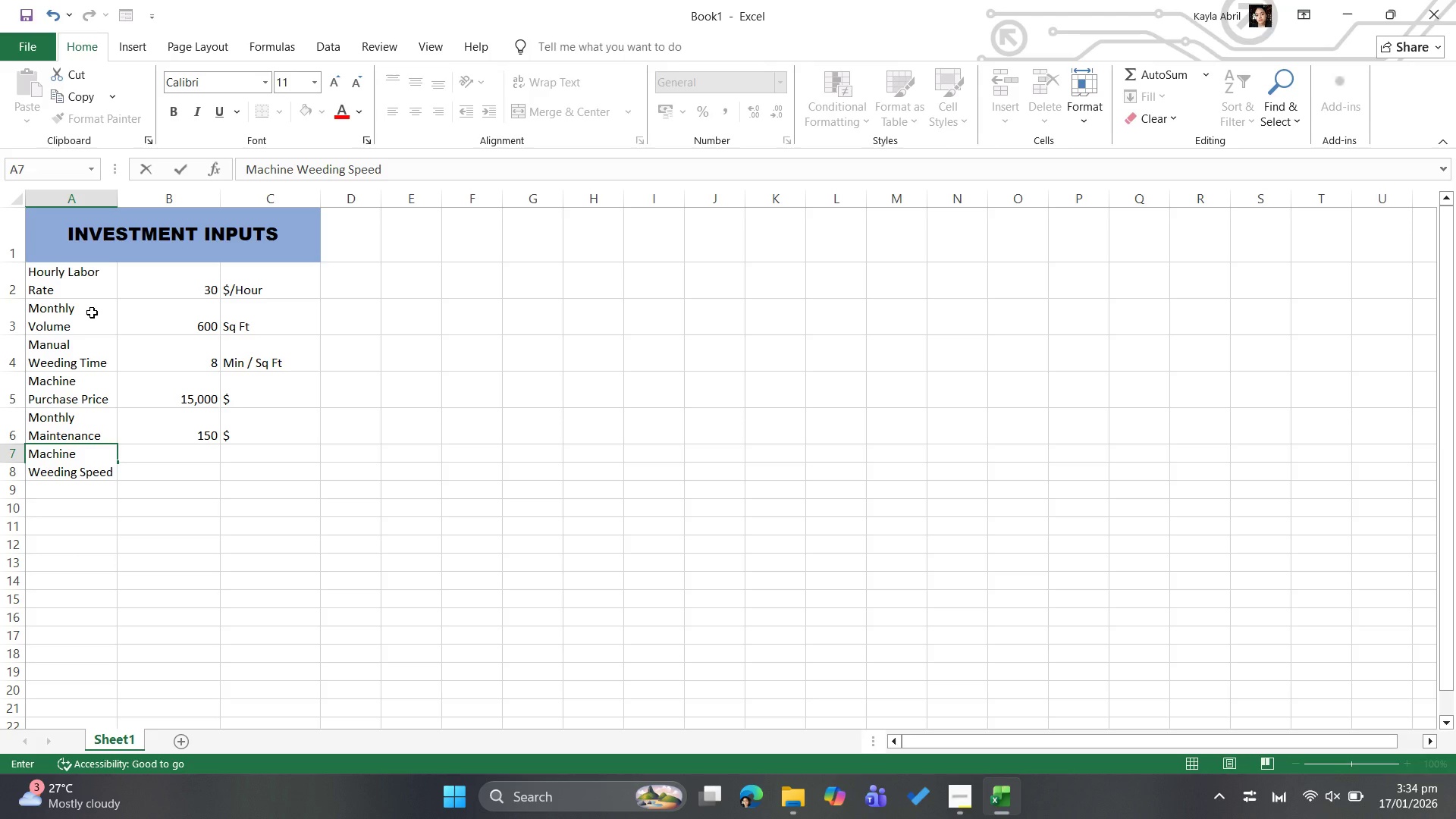 
key(ArrowRight)
 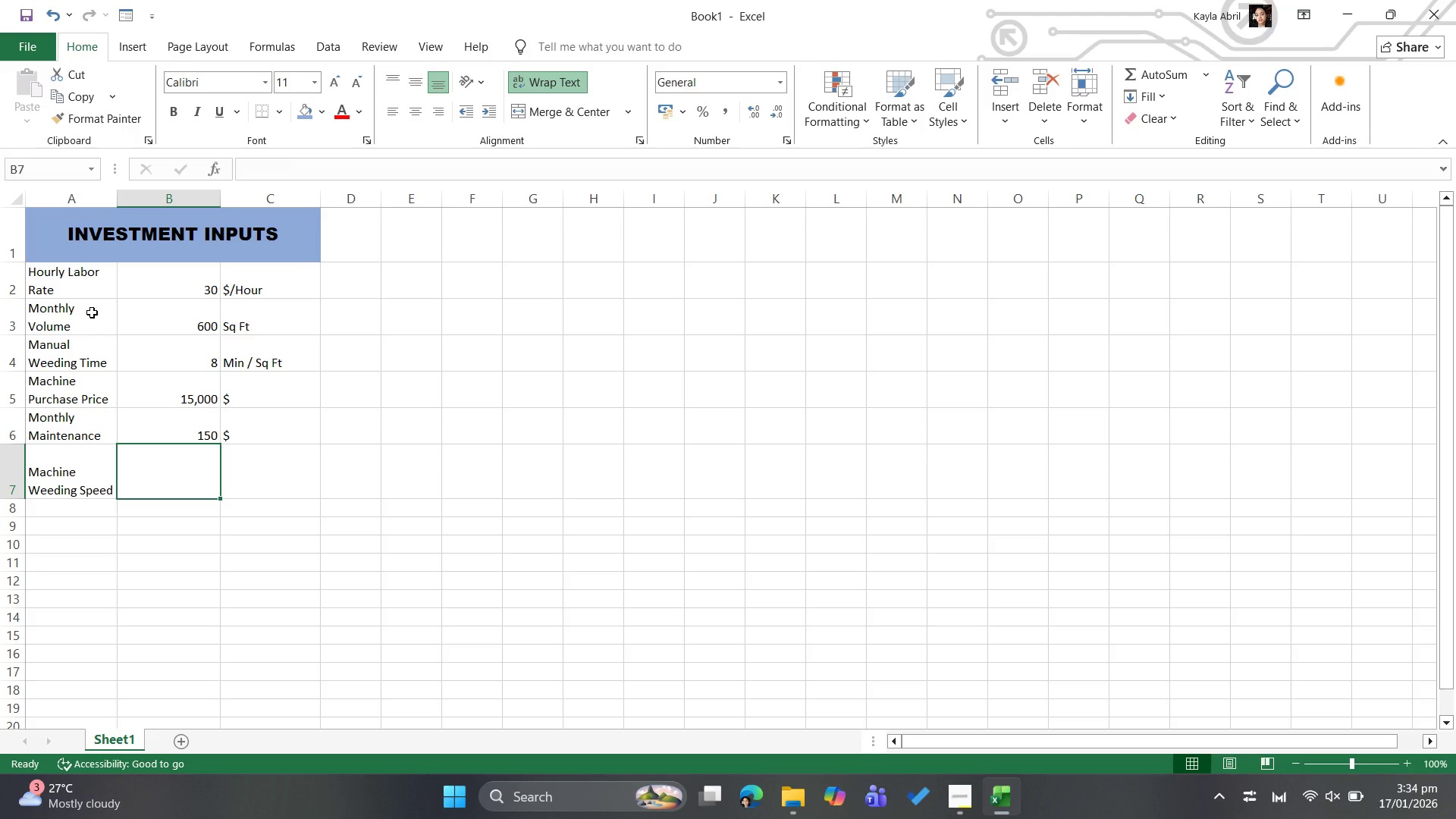 
key(1)
 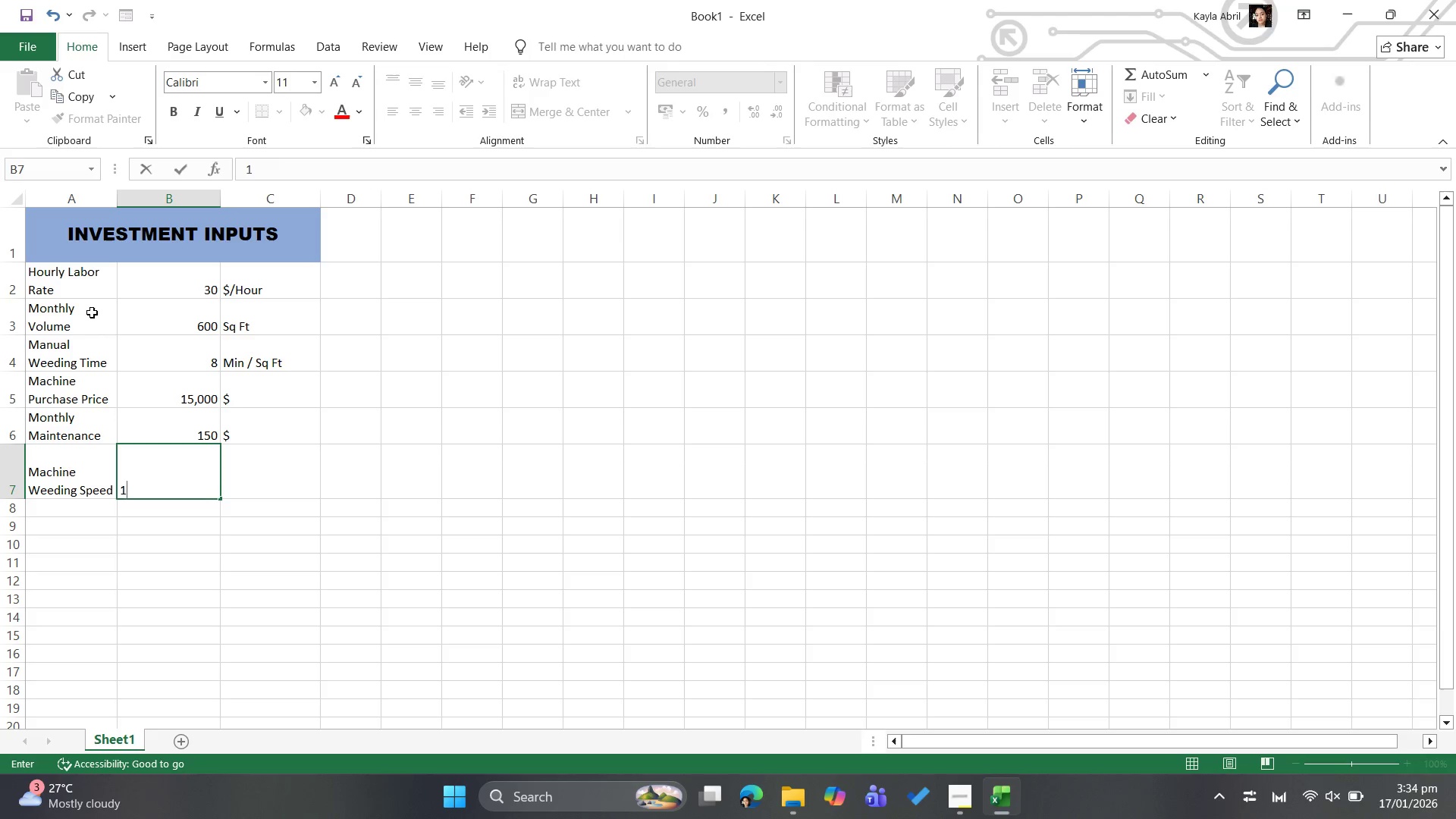 
key(Period)
 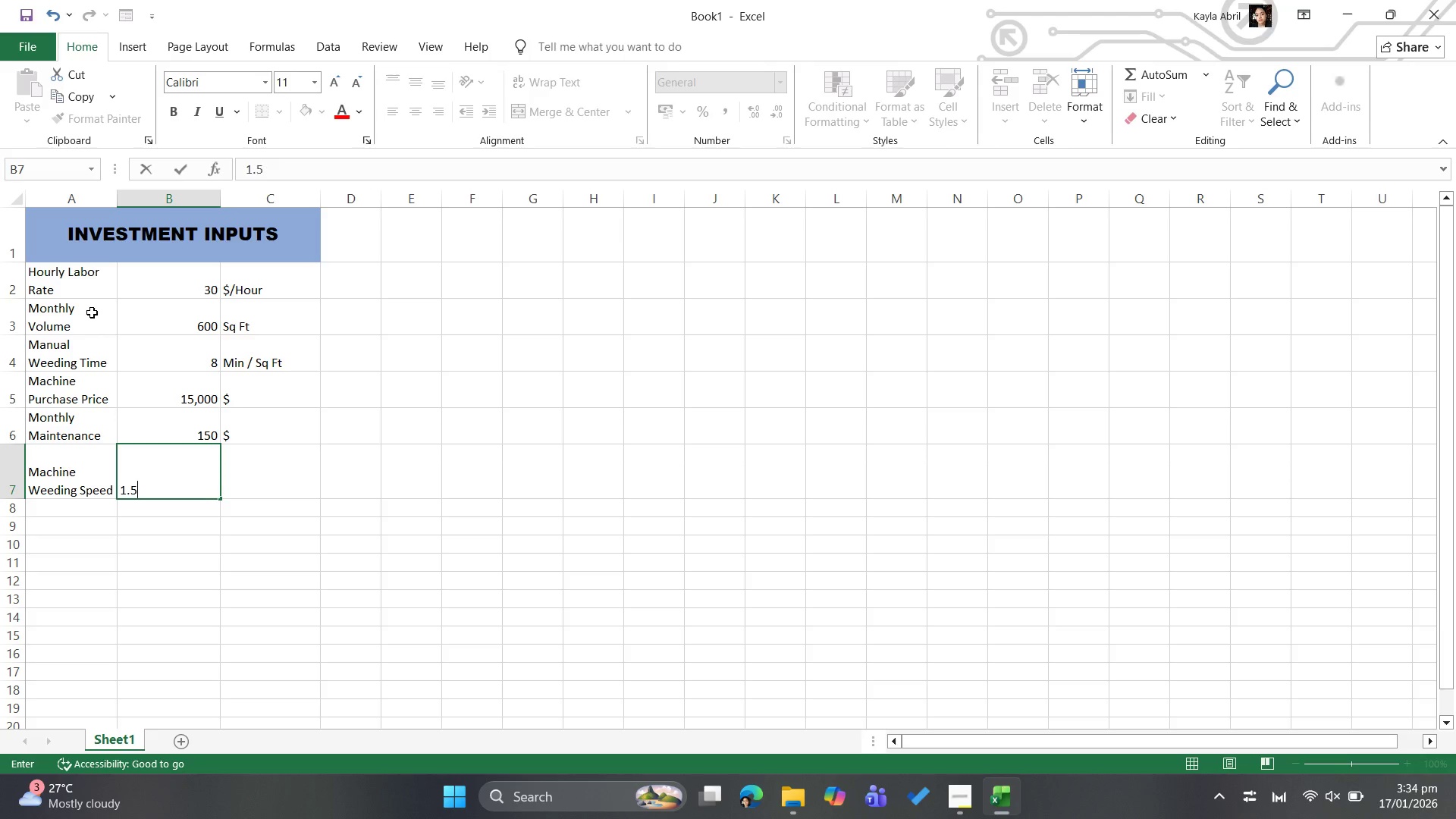 
key(5)
 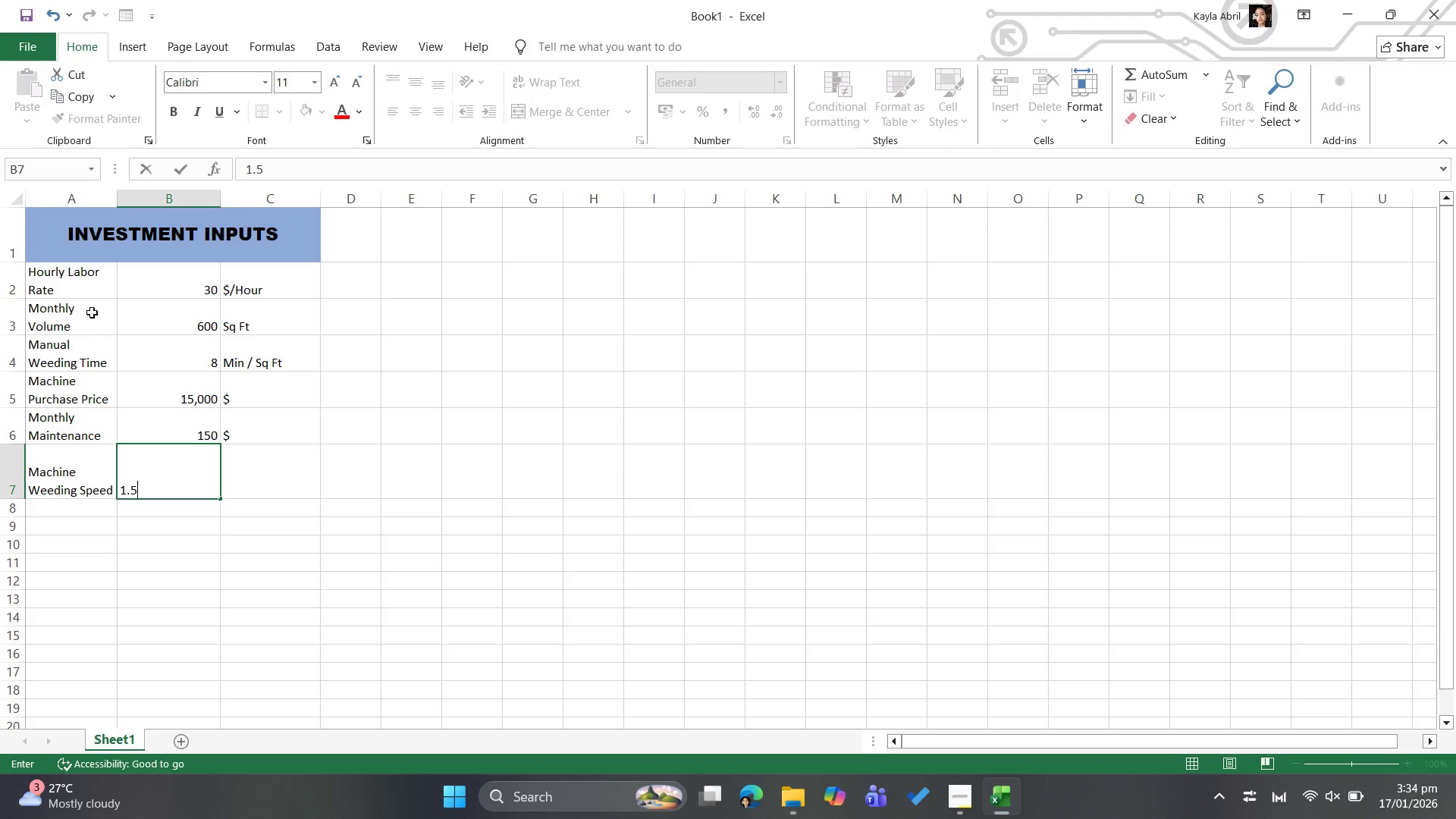 
key(ArrowRight)
 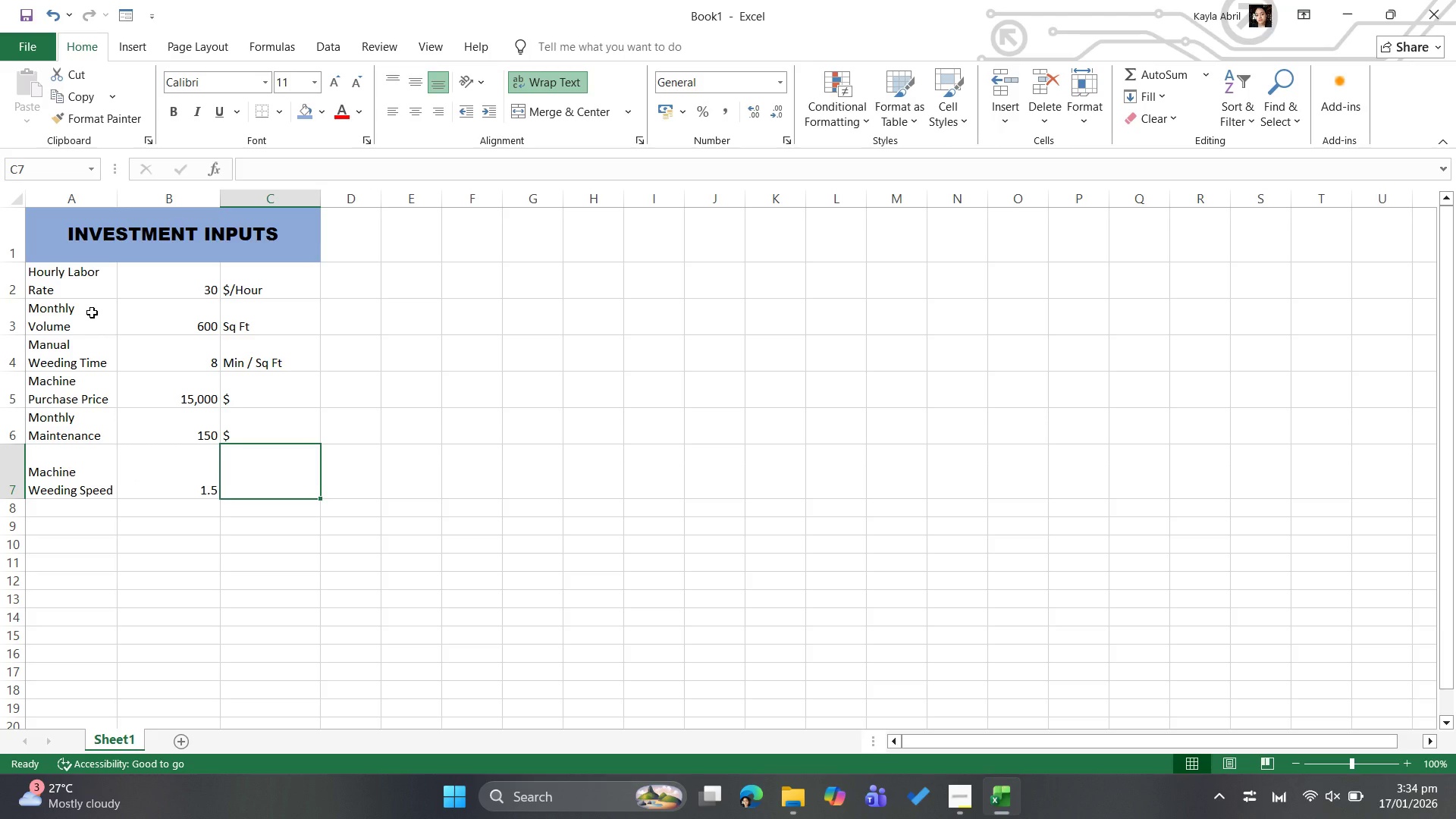 
type(Sq Ft / Min)
 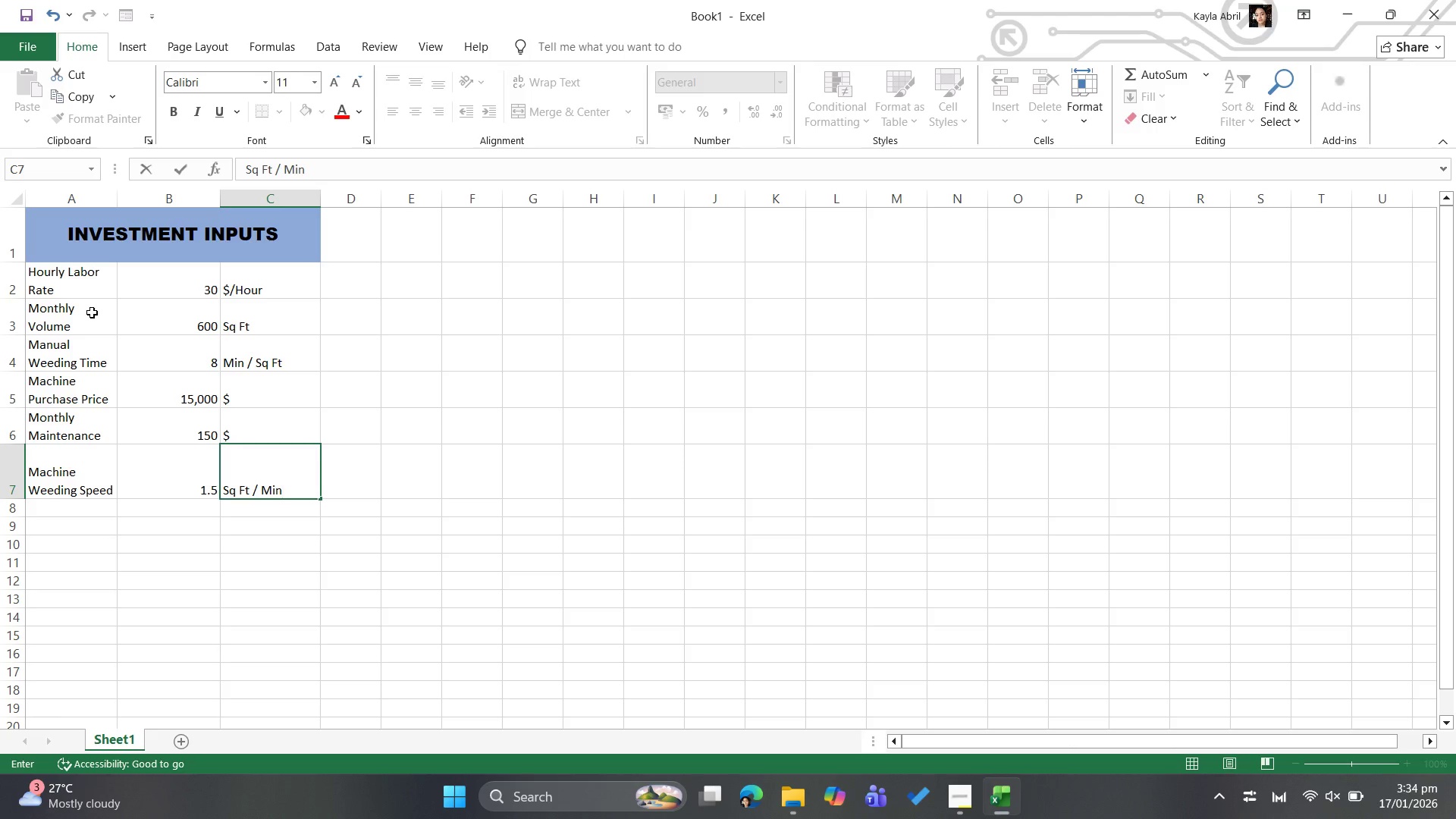 
left_click_drag(start_coordinate=[83, 278], to_coordinate=[256, 497])
 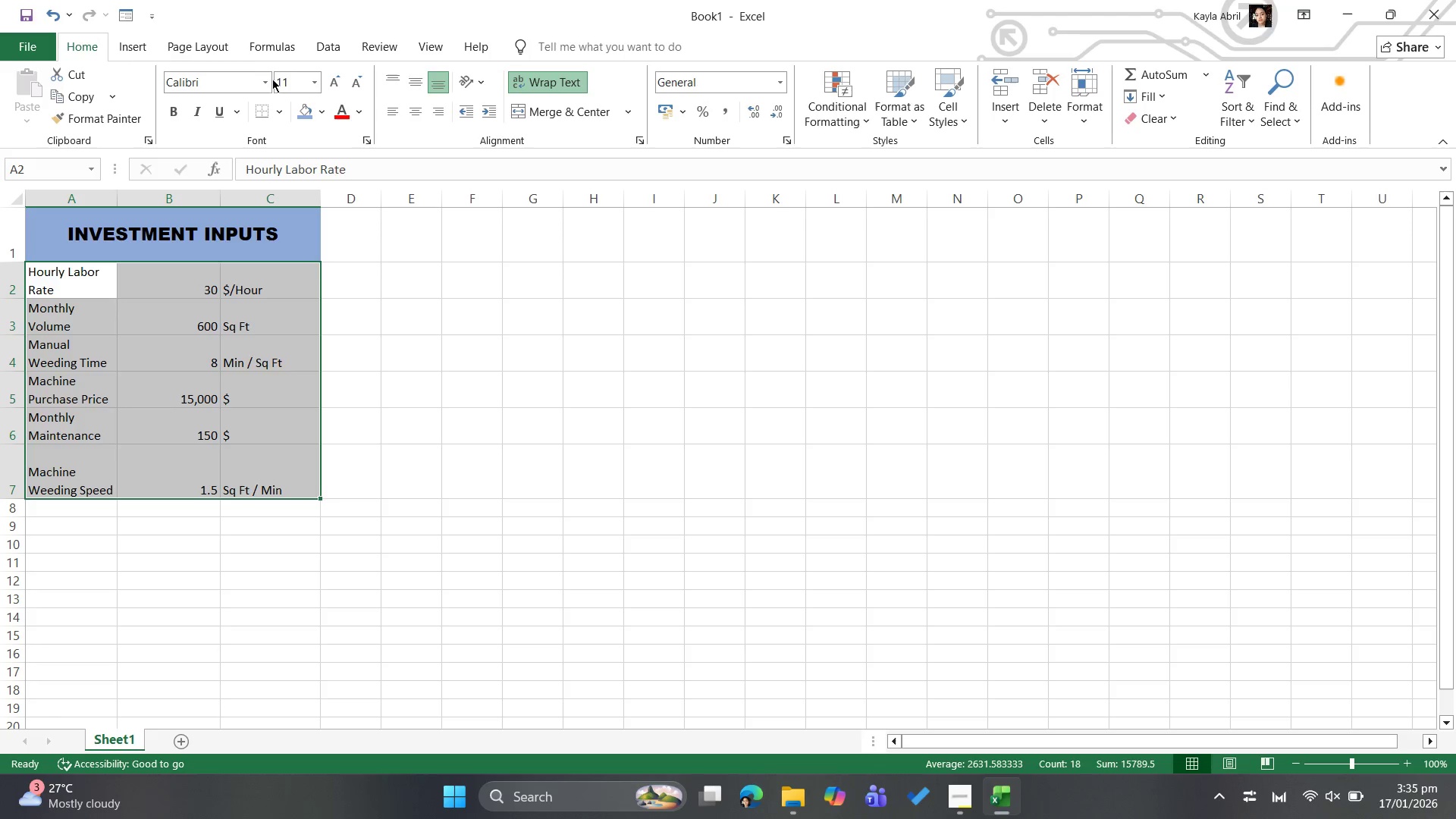 
left_click([309, 78])
 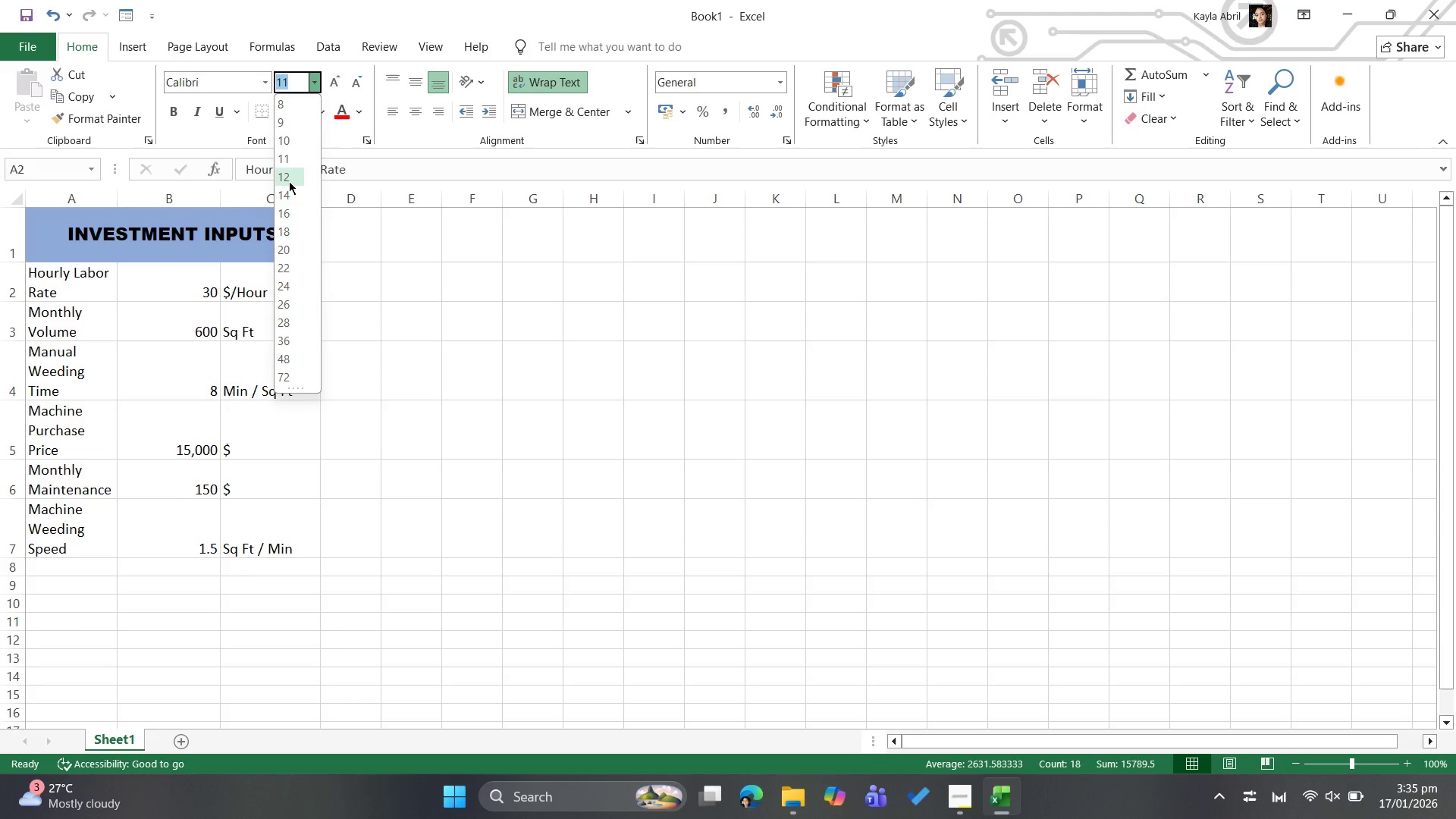 
left_click([289, 181])
 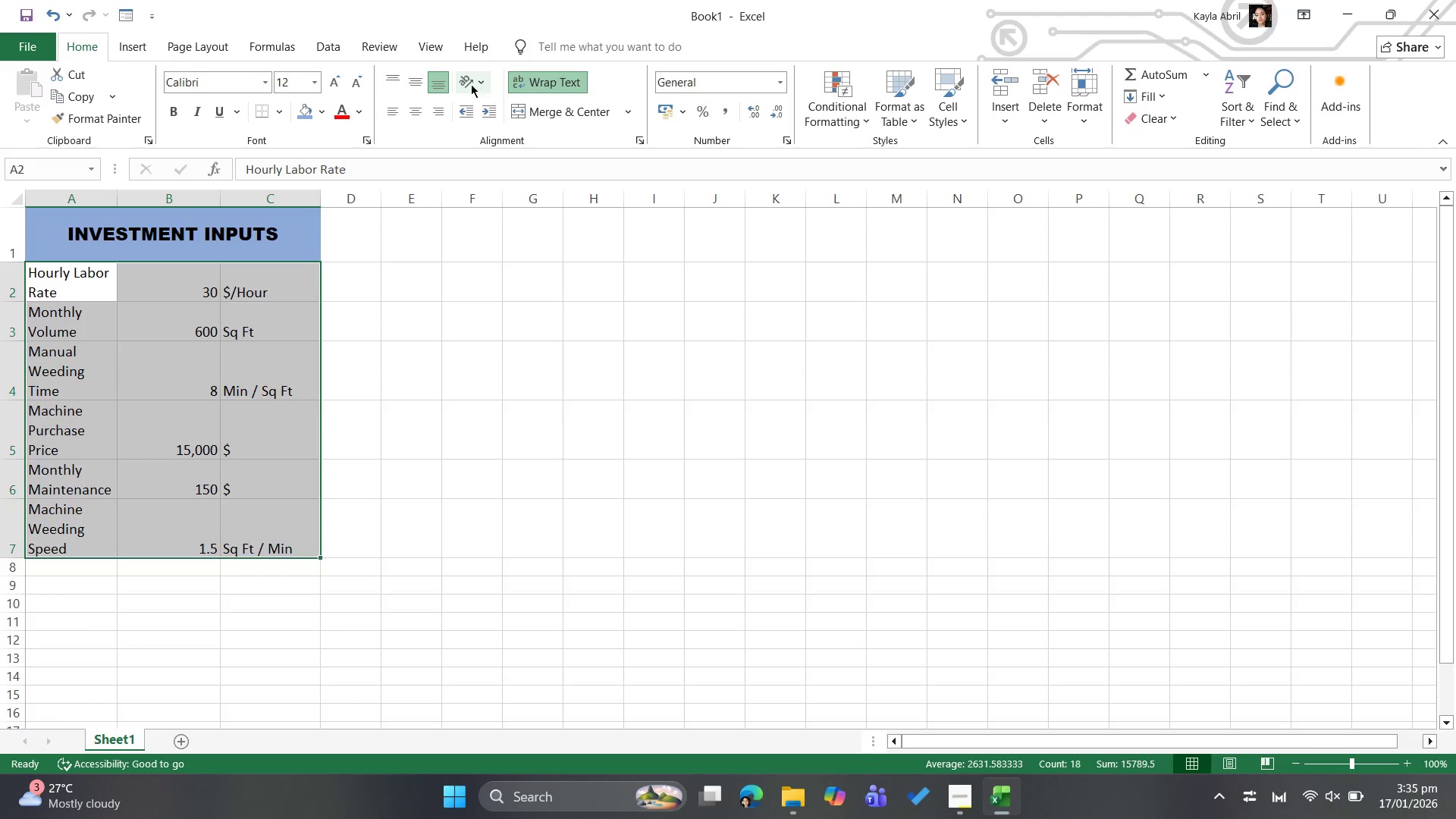 
left_click([415, 110])
 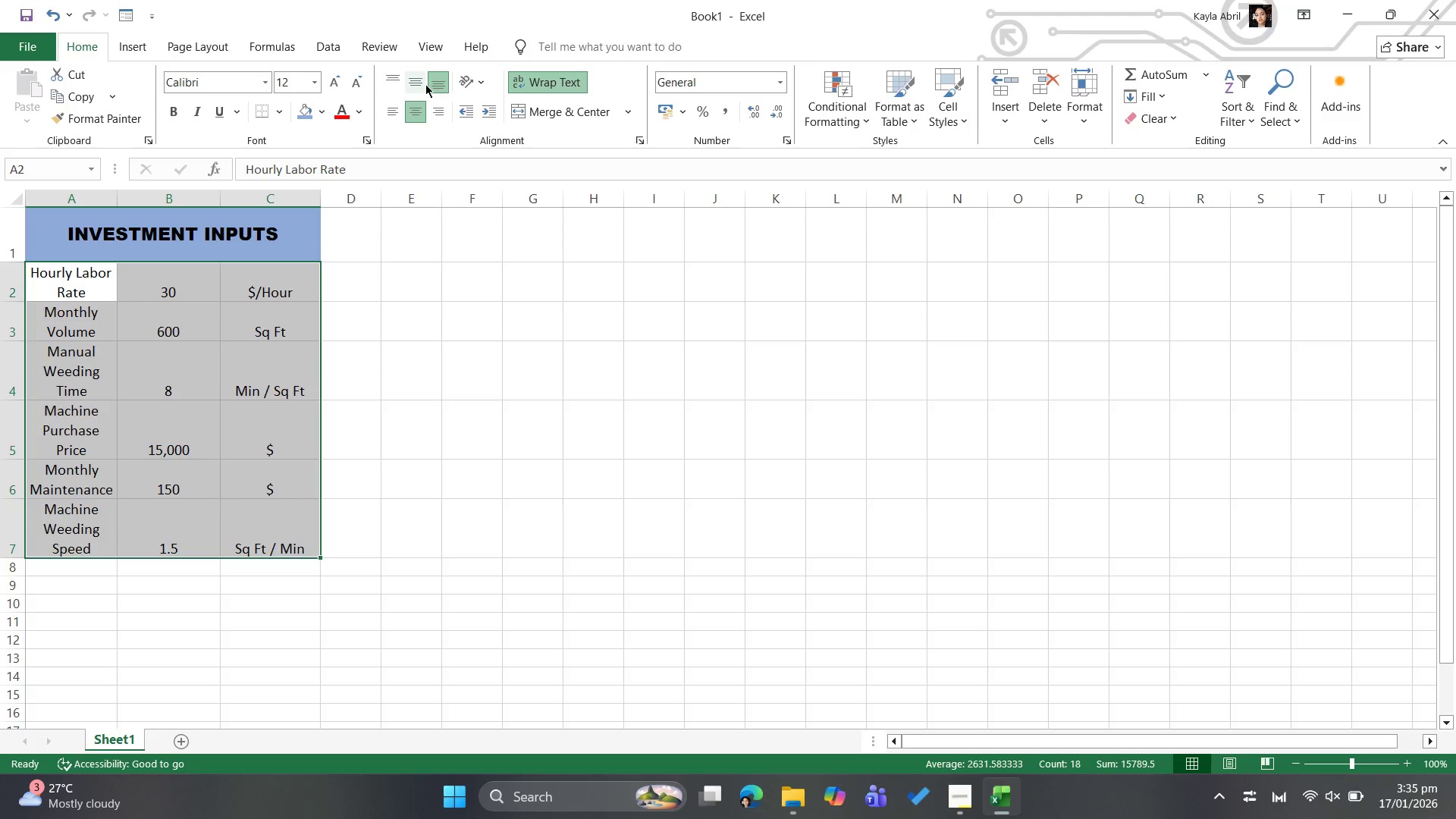 
left_click([425, 84])
 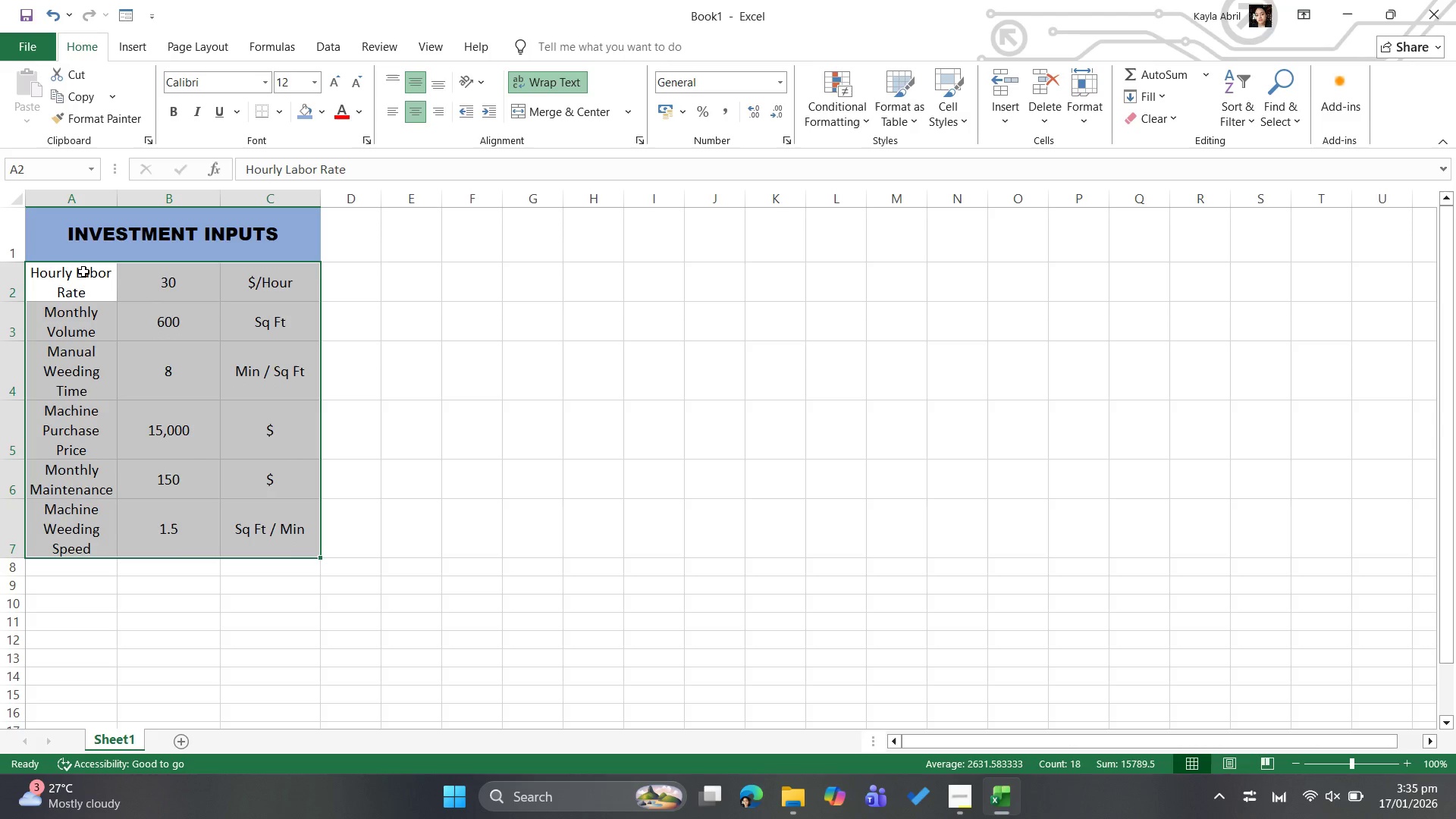 
left_click([80, 281])
 